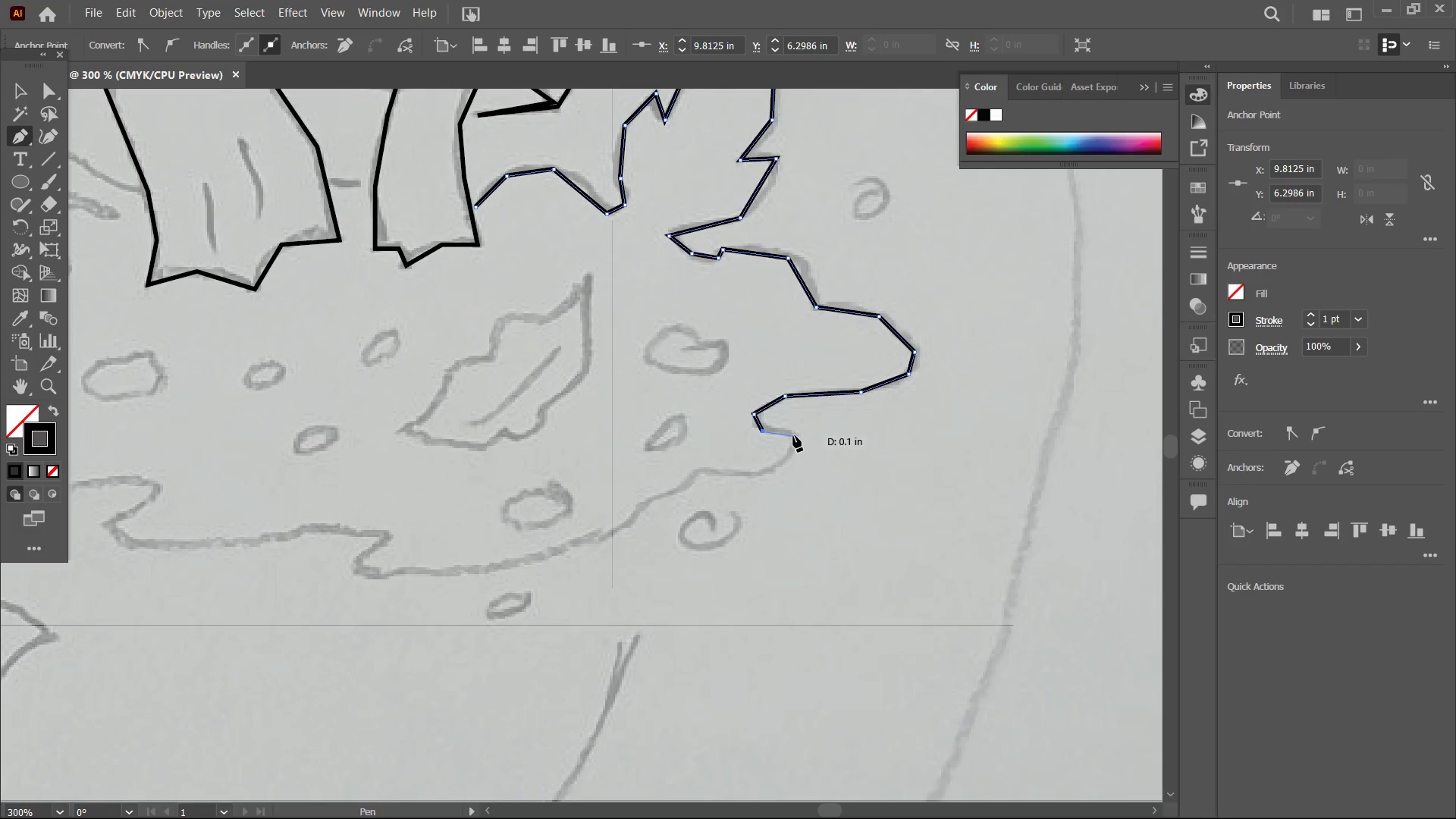 
left_click([792, 435])
 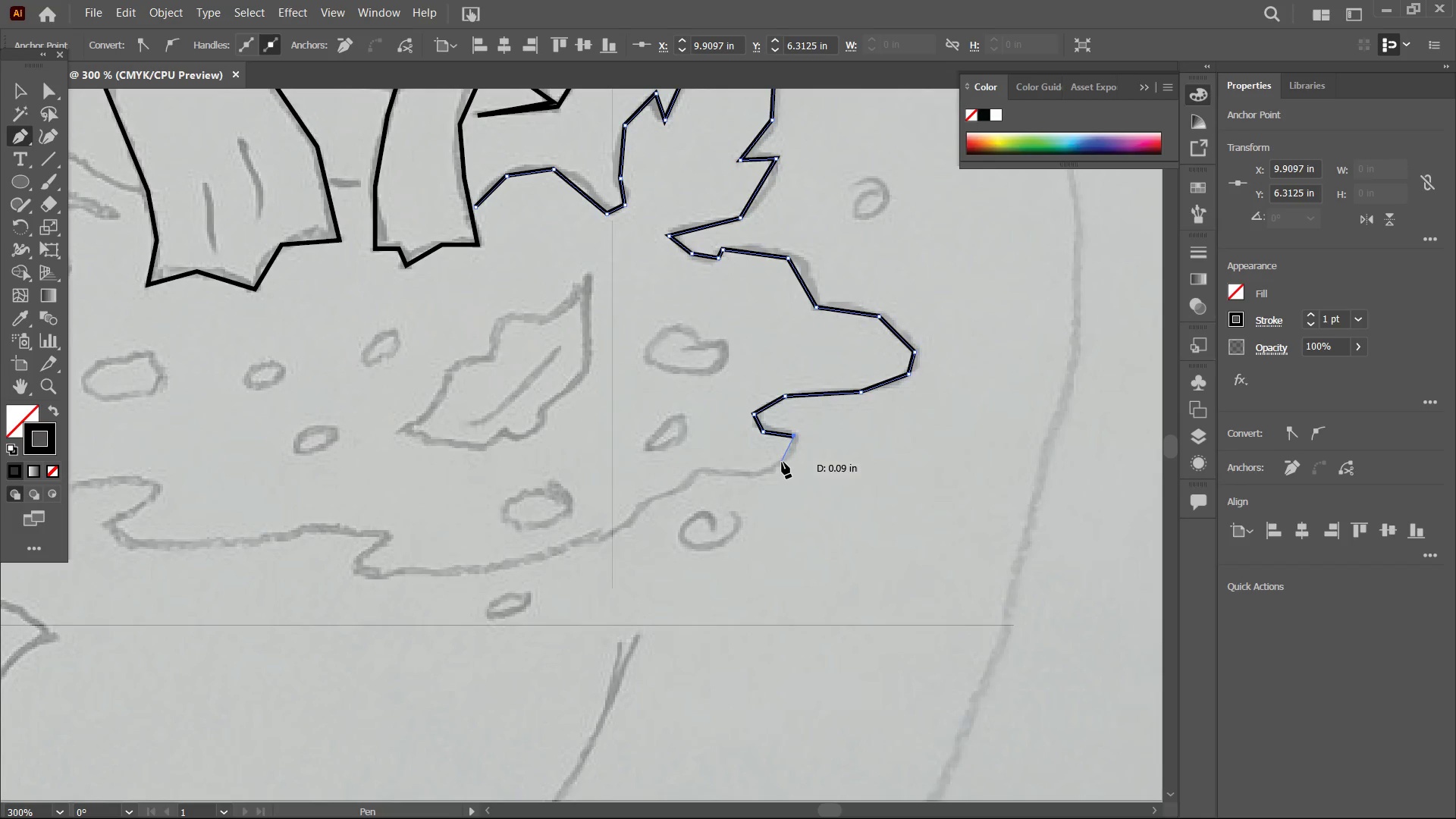 
left_click([782, 462])
 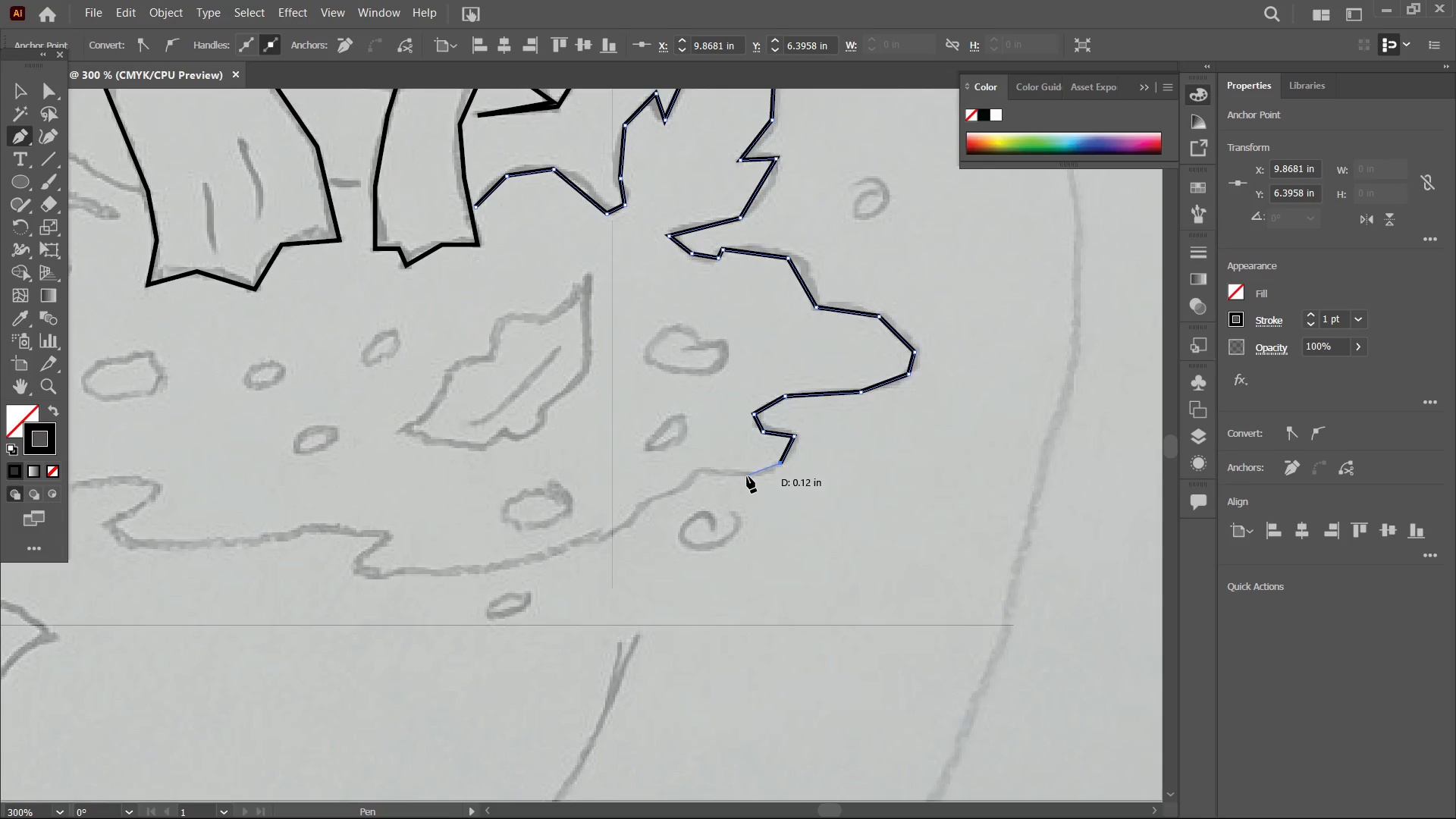 
left_click([747, 476])
 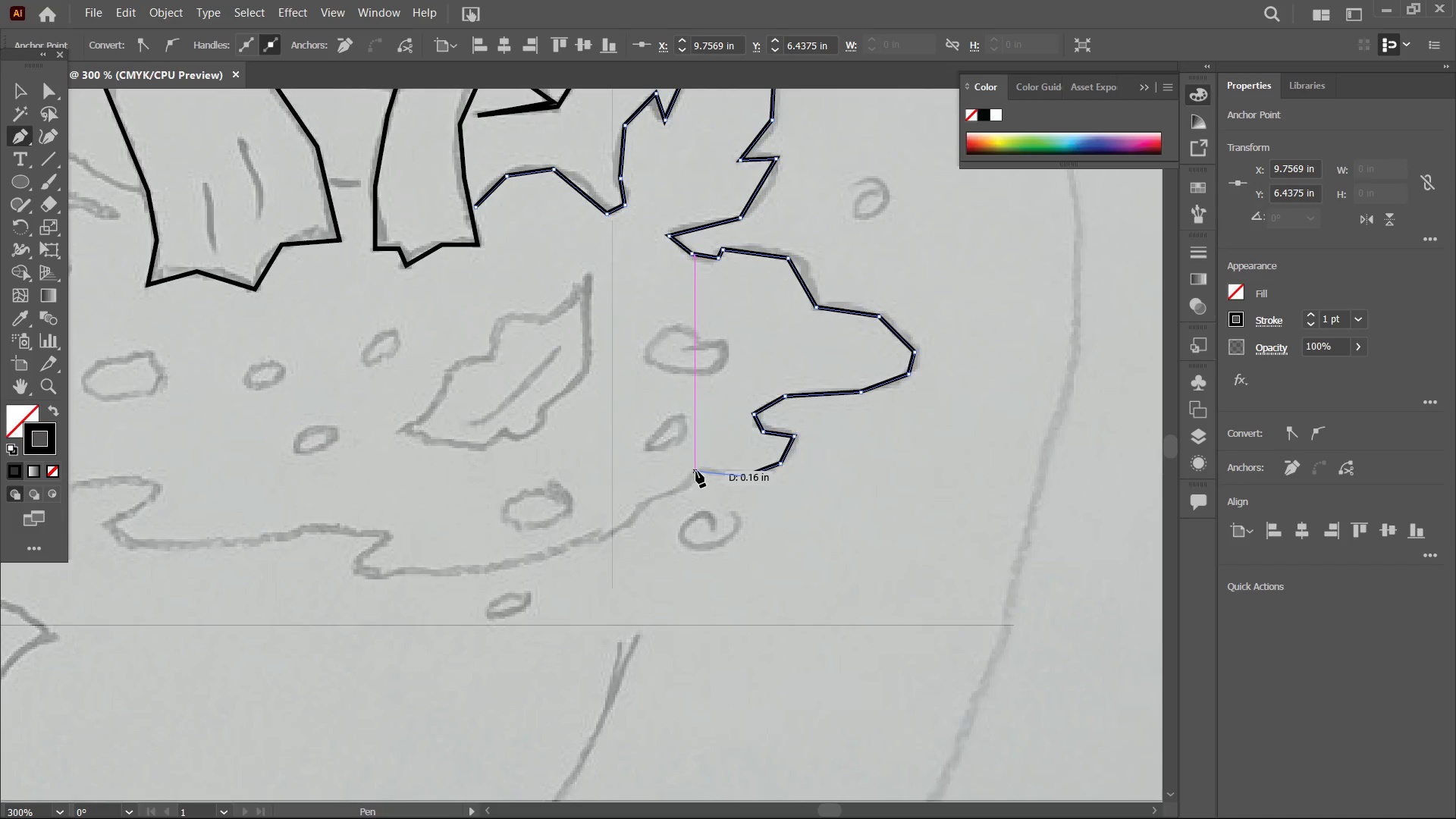 
left_click([696, 471])
 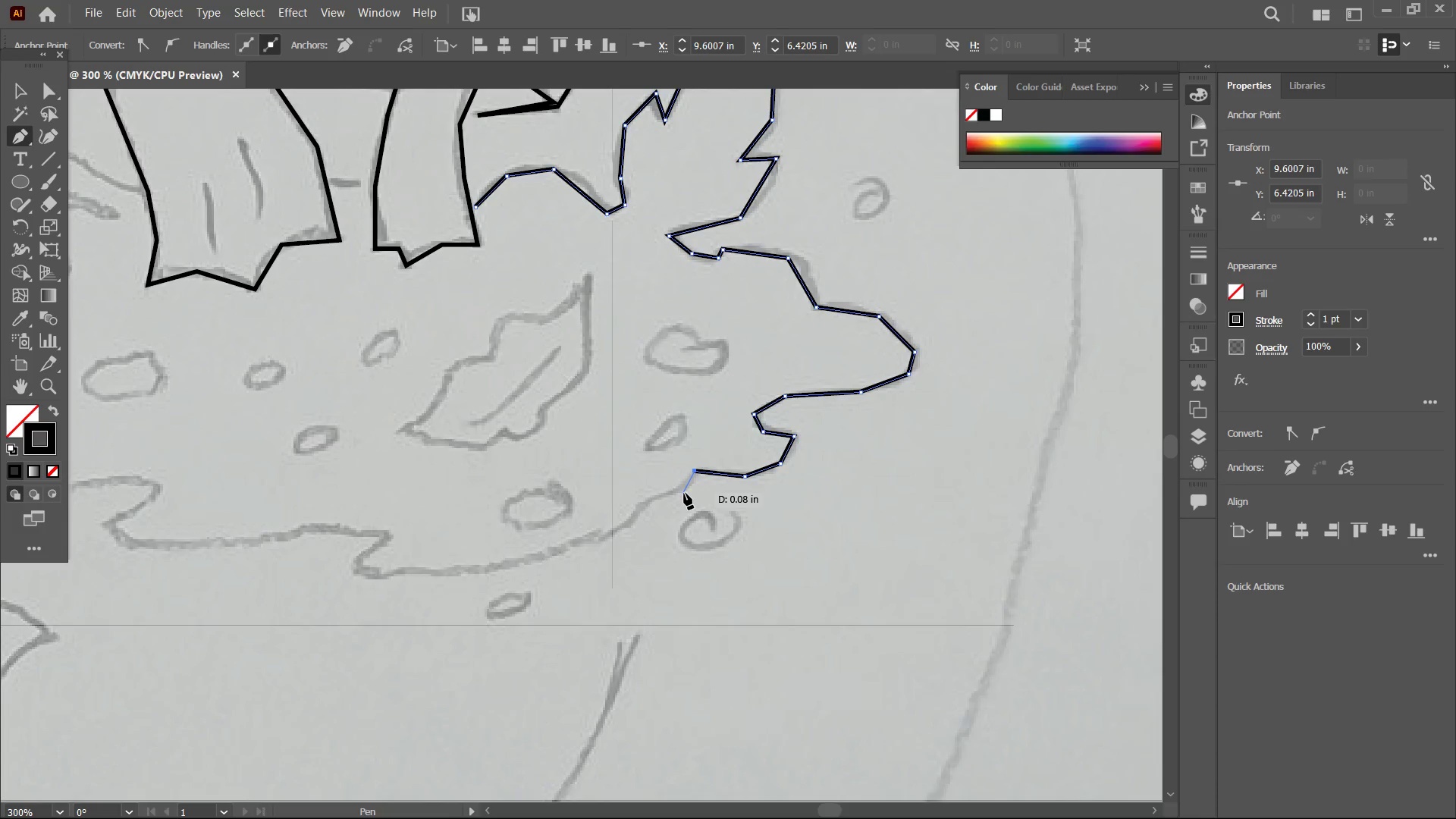 
left_click([684, 493])
 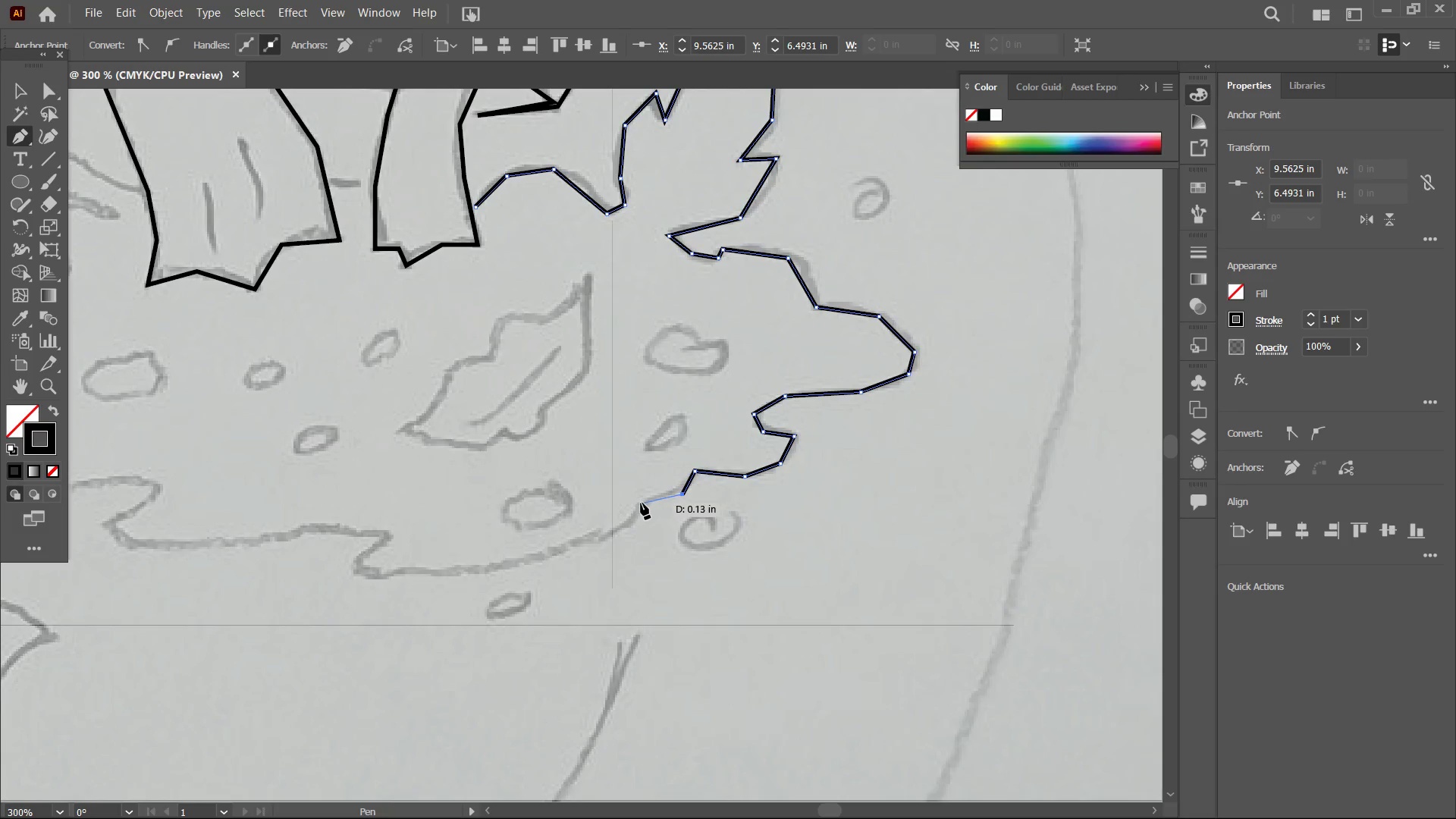 
left_click([640, 503])
 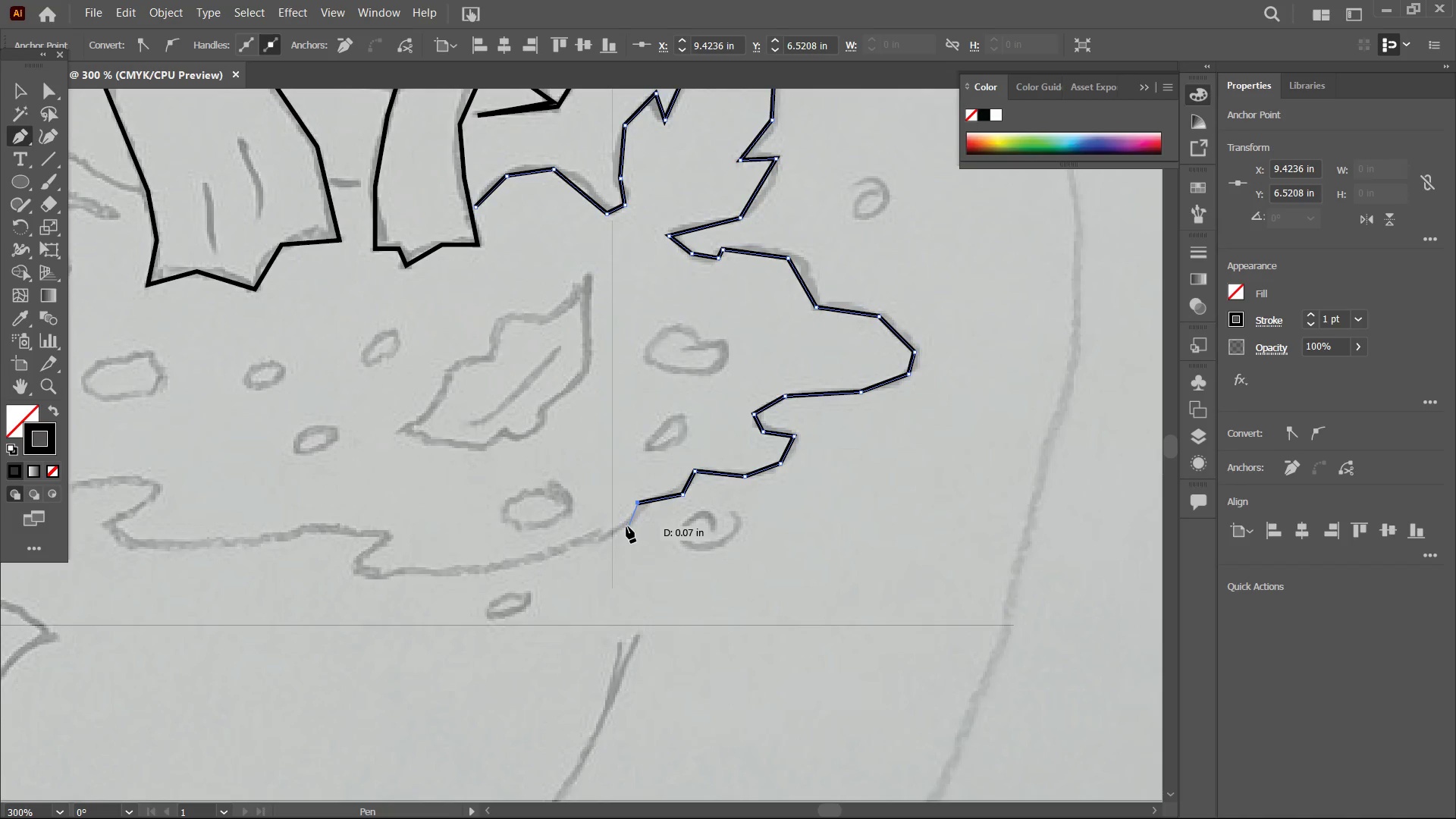 
left_click([620, 526])
 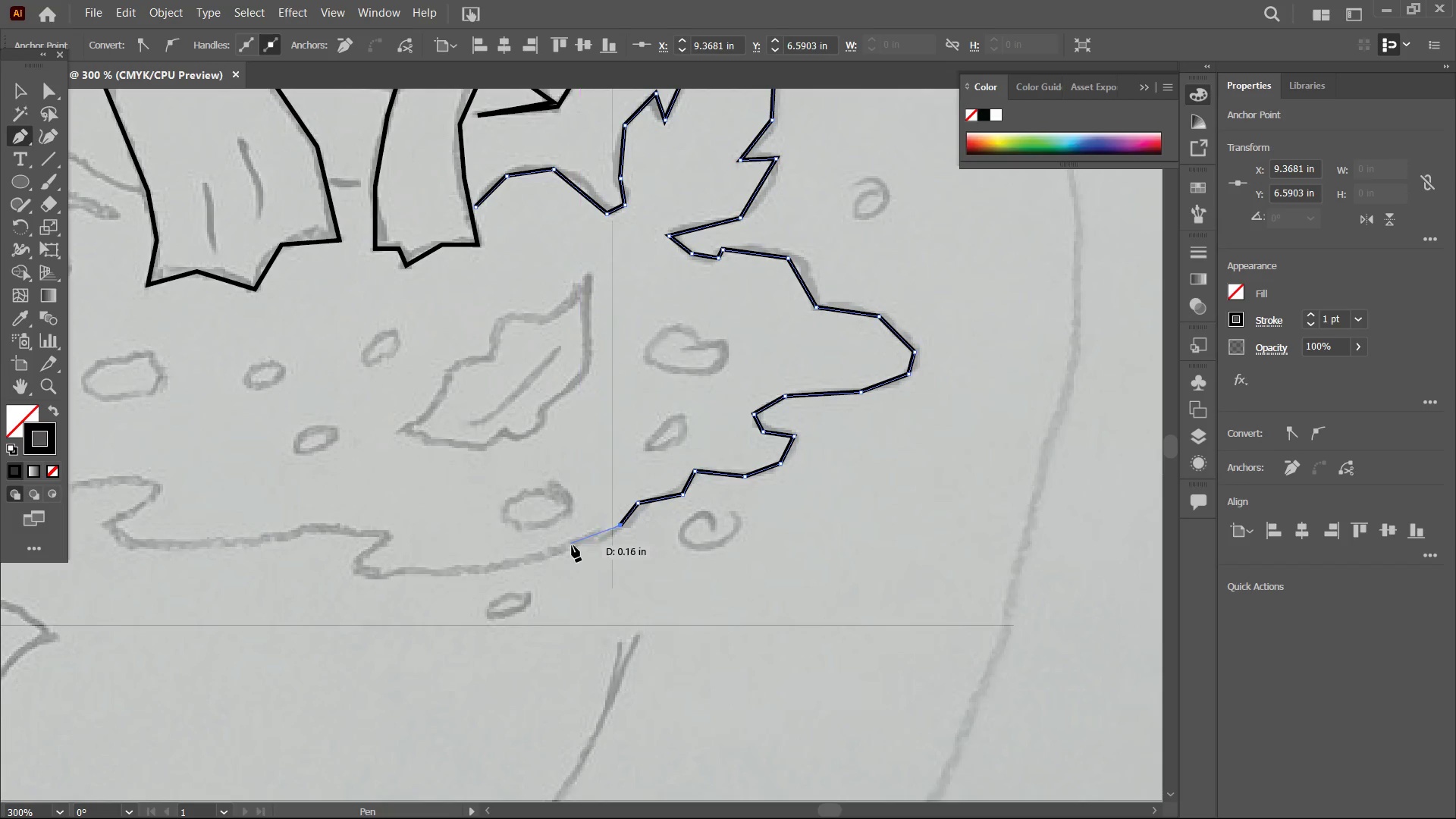 
left_click([566, 549])
 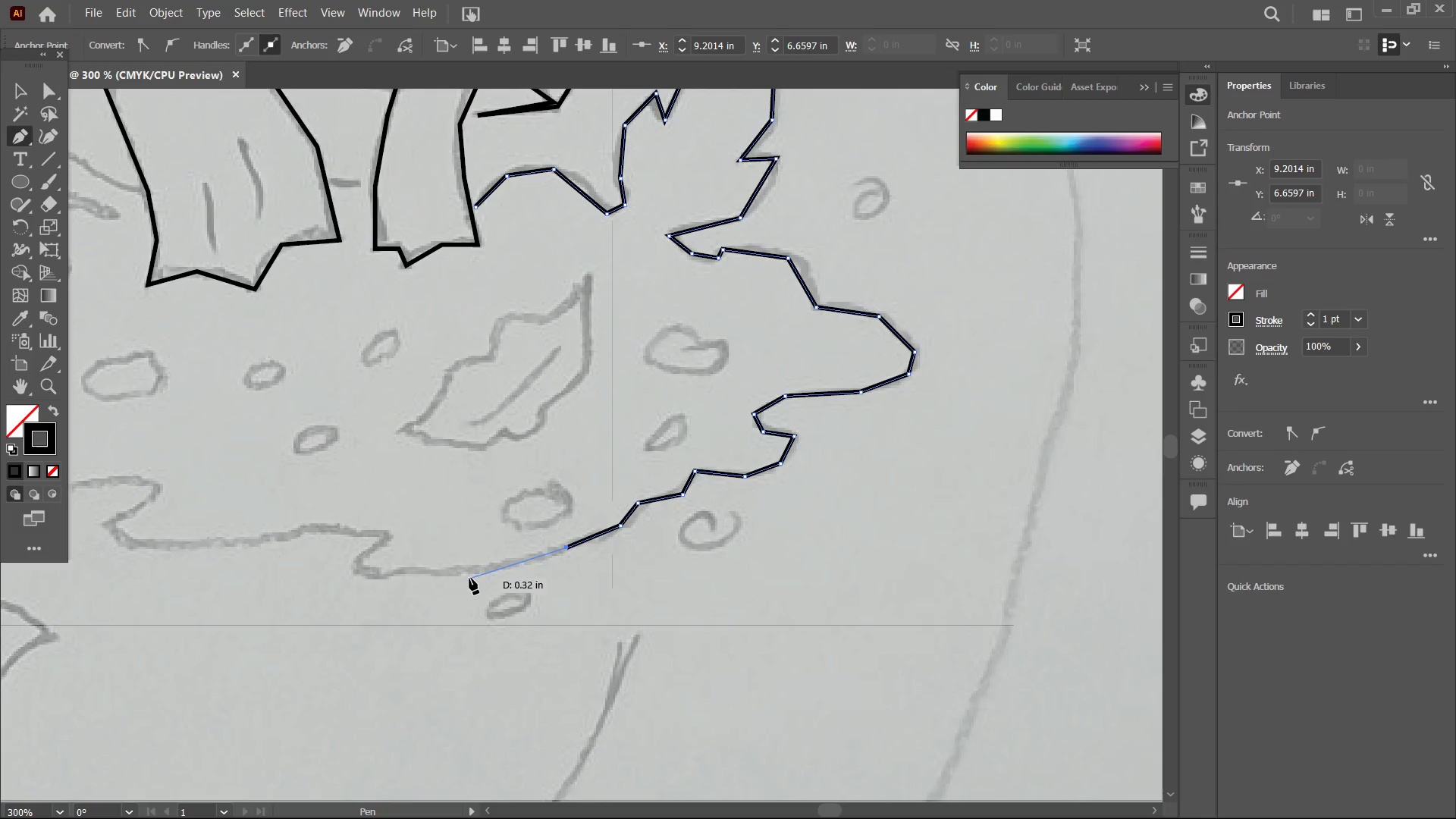 
left_click([469, 576])
 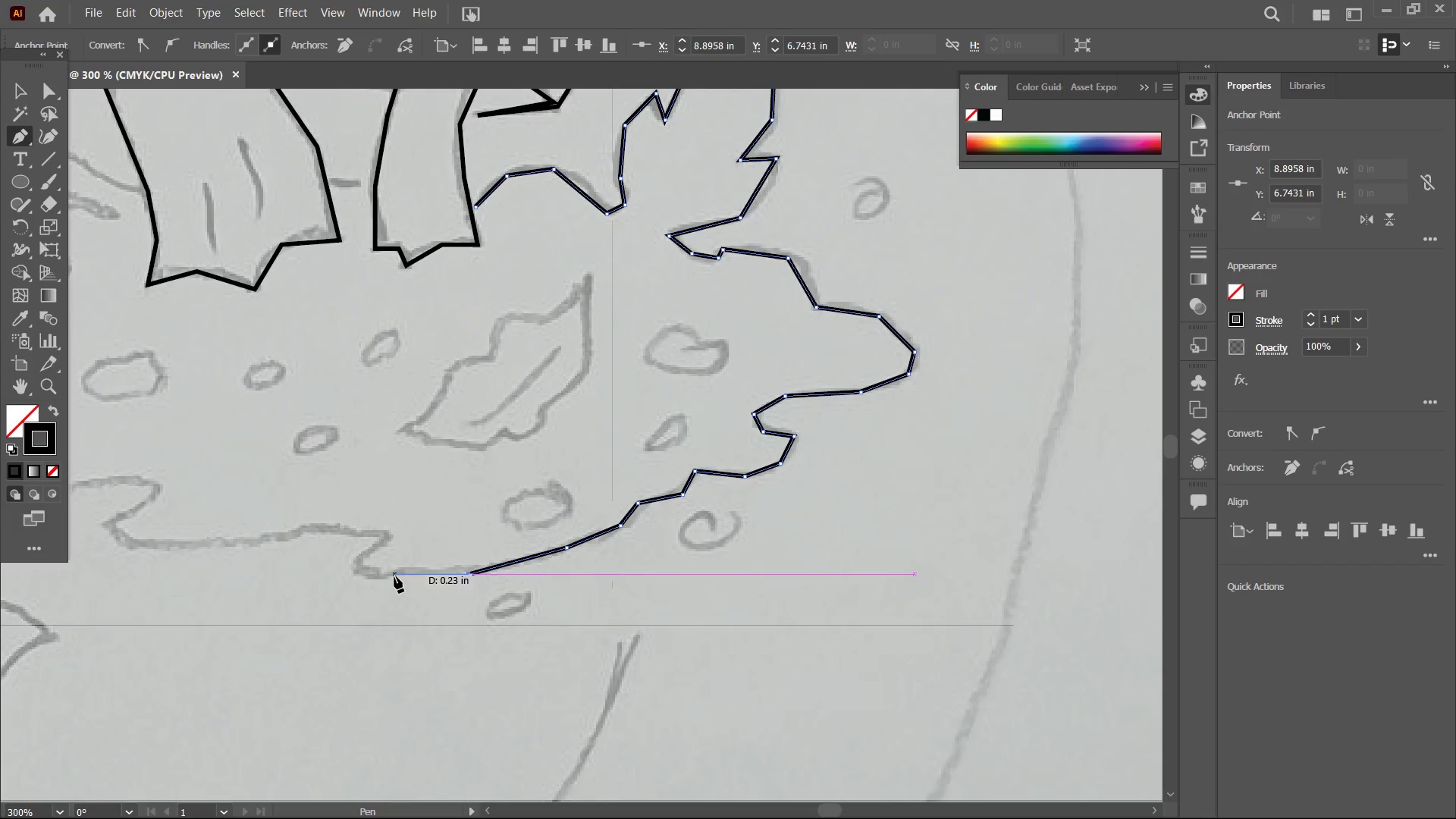 
left_click([402, 571])
 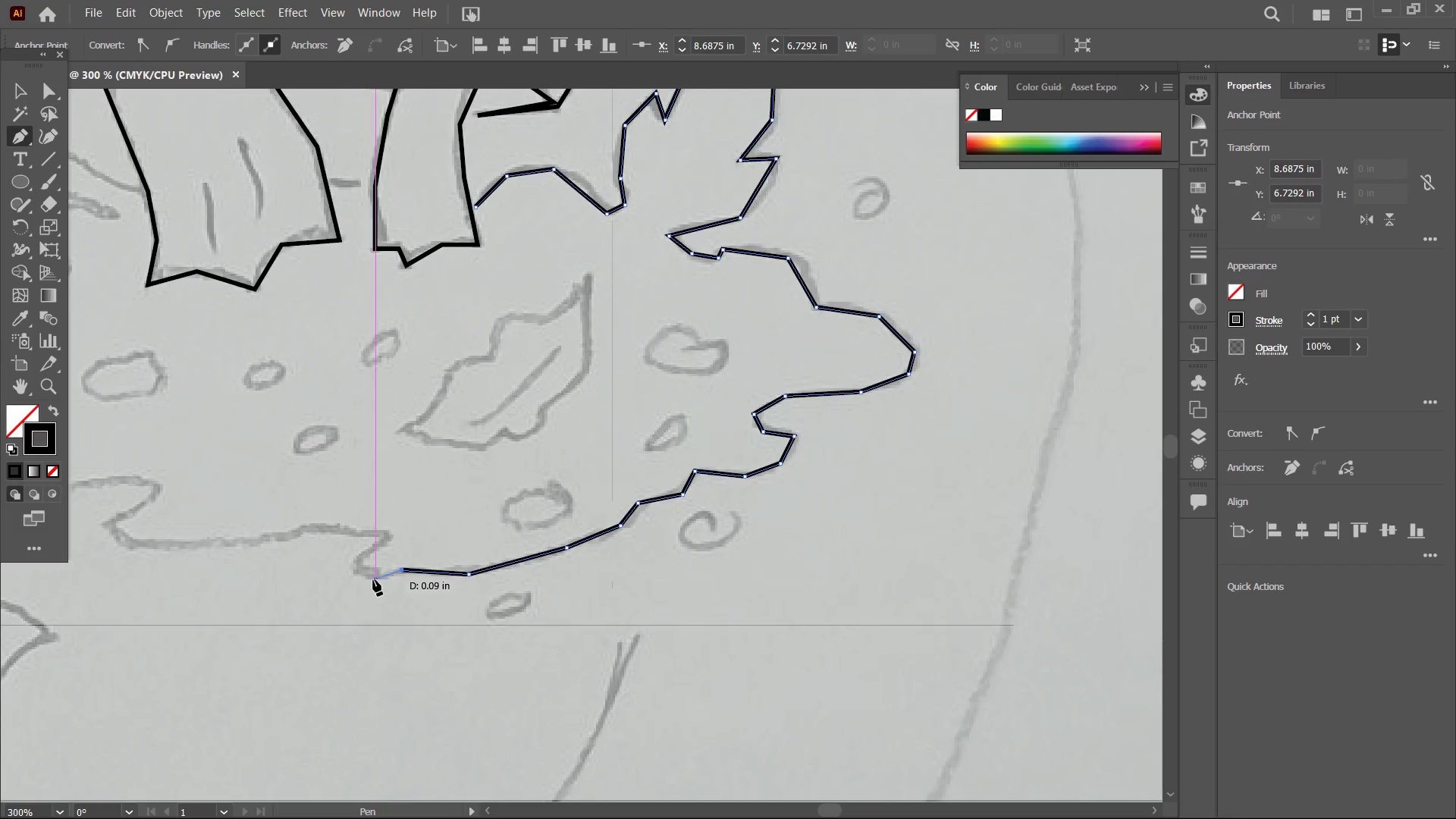 
left_click([373, 579])
 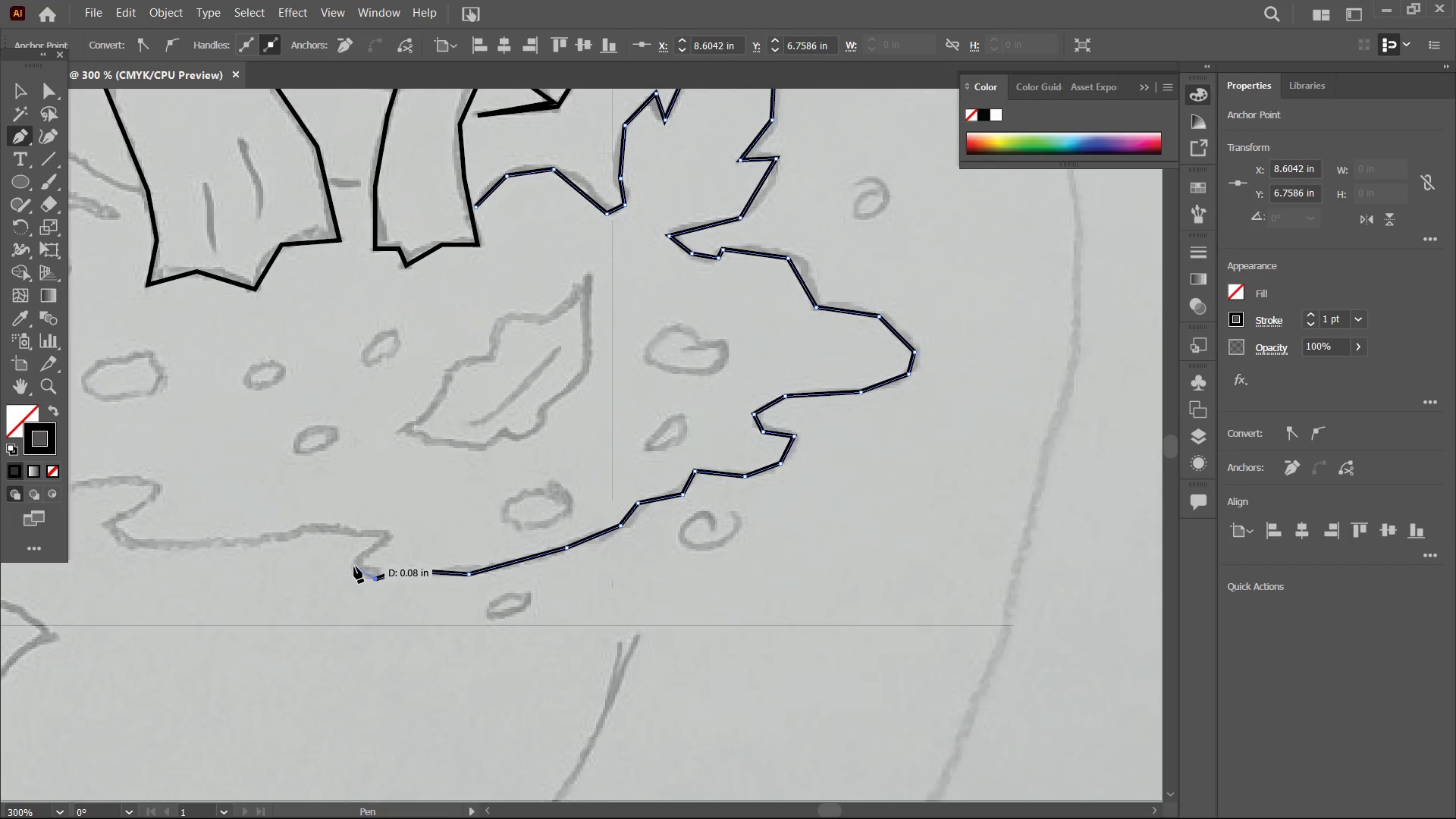 
double_click([354, 566])
 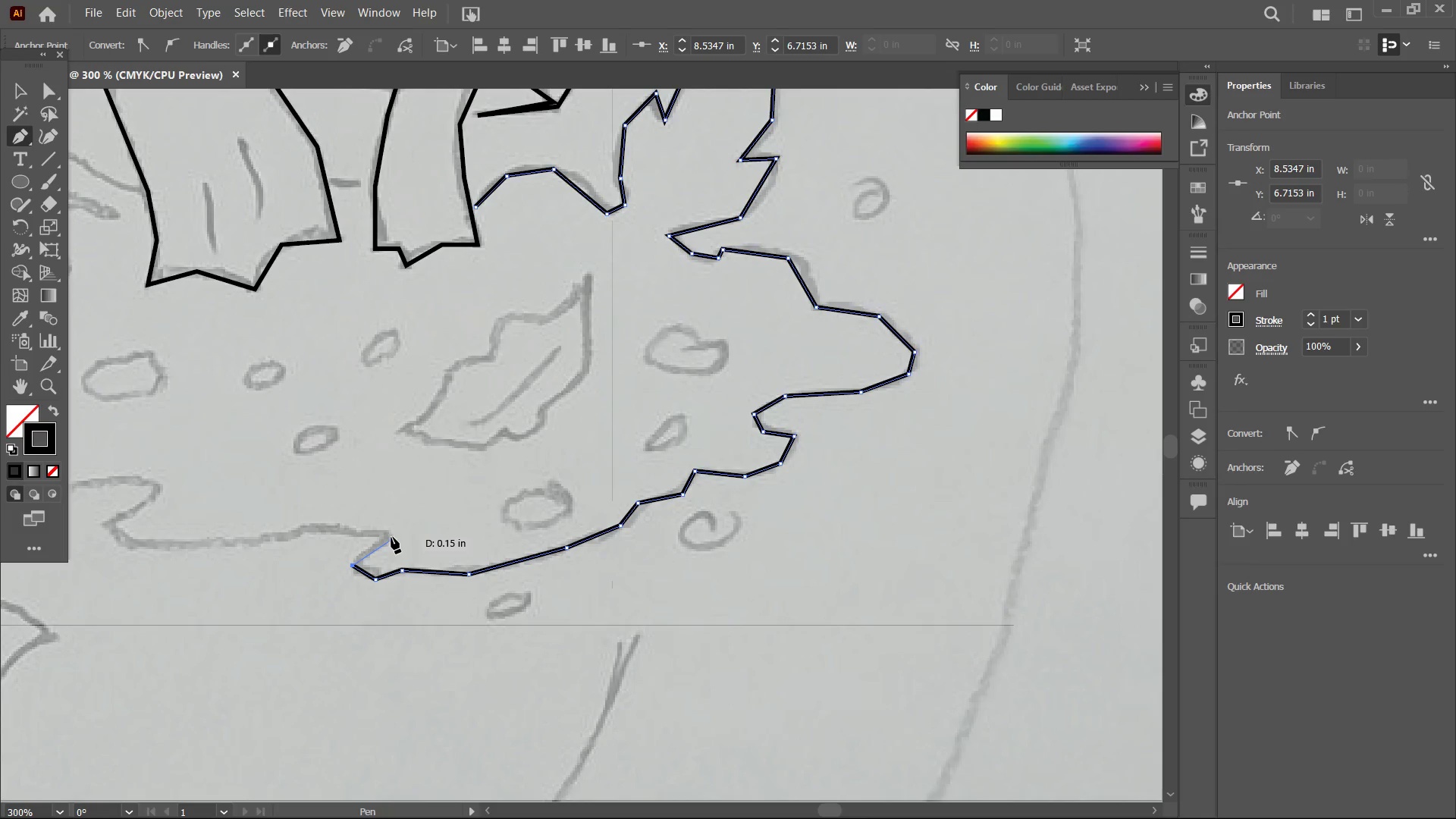 
left_click([391, 537])
 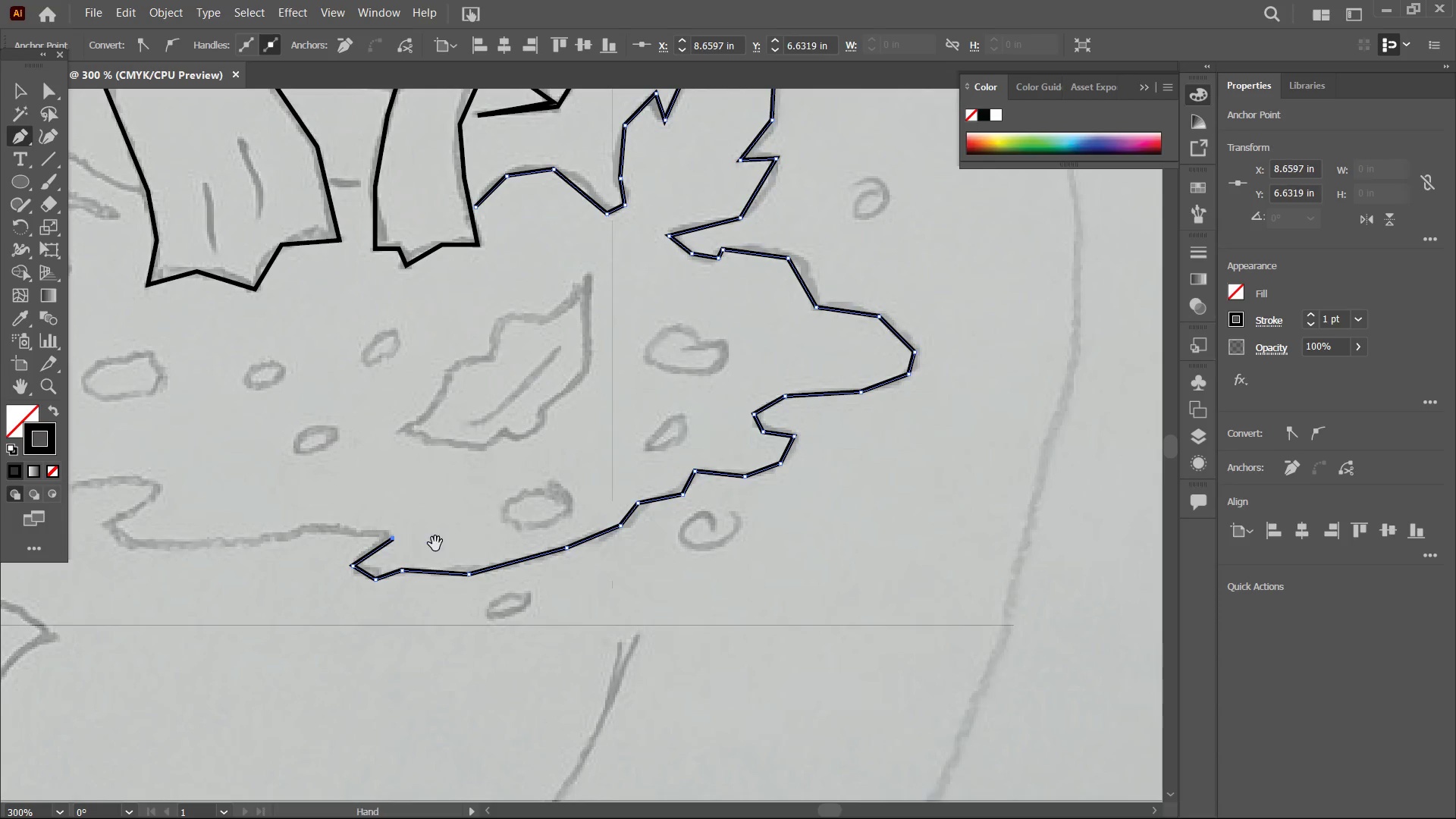 
hold_key(key=Space, duration=0.8)
 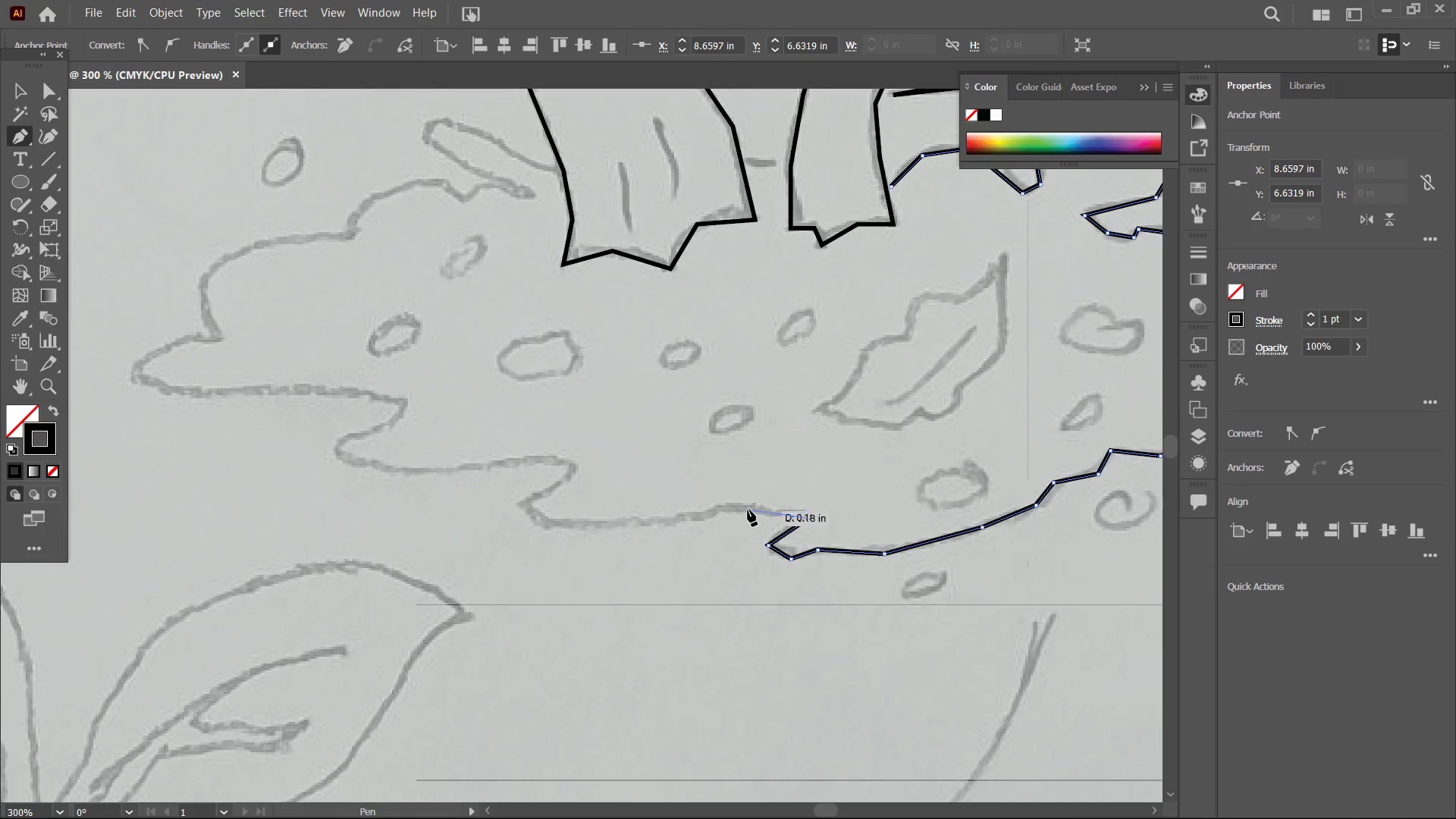 
left_click_drag(start_coordinate=[435, 544], to_coordinate=[852, 523])
 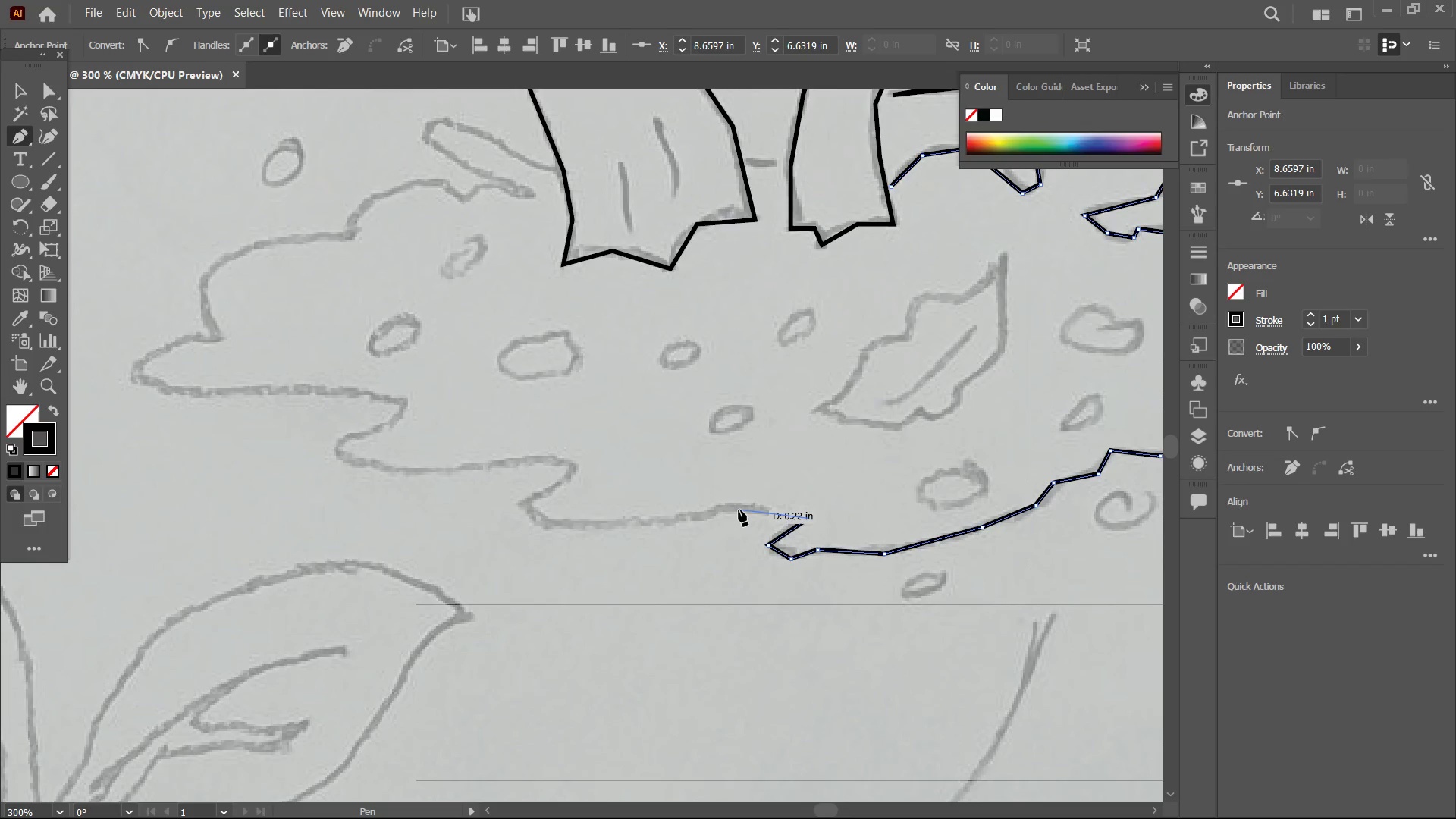 
left_click_drag(start_coordinate=[739, 510], to_coordinate=[734, 509])
 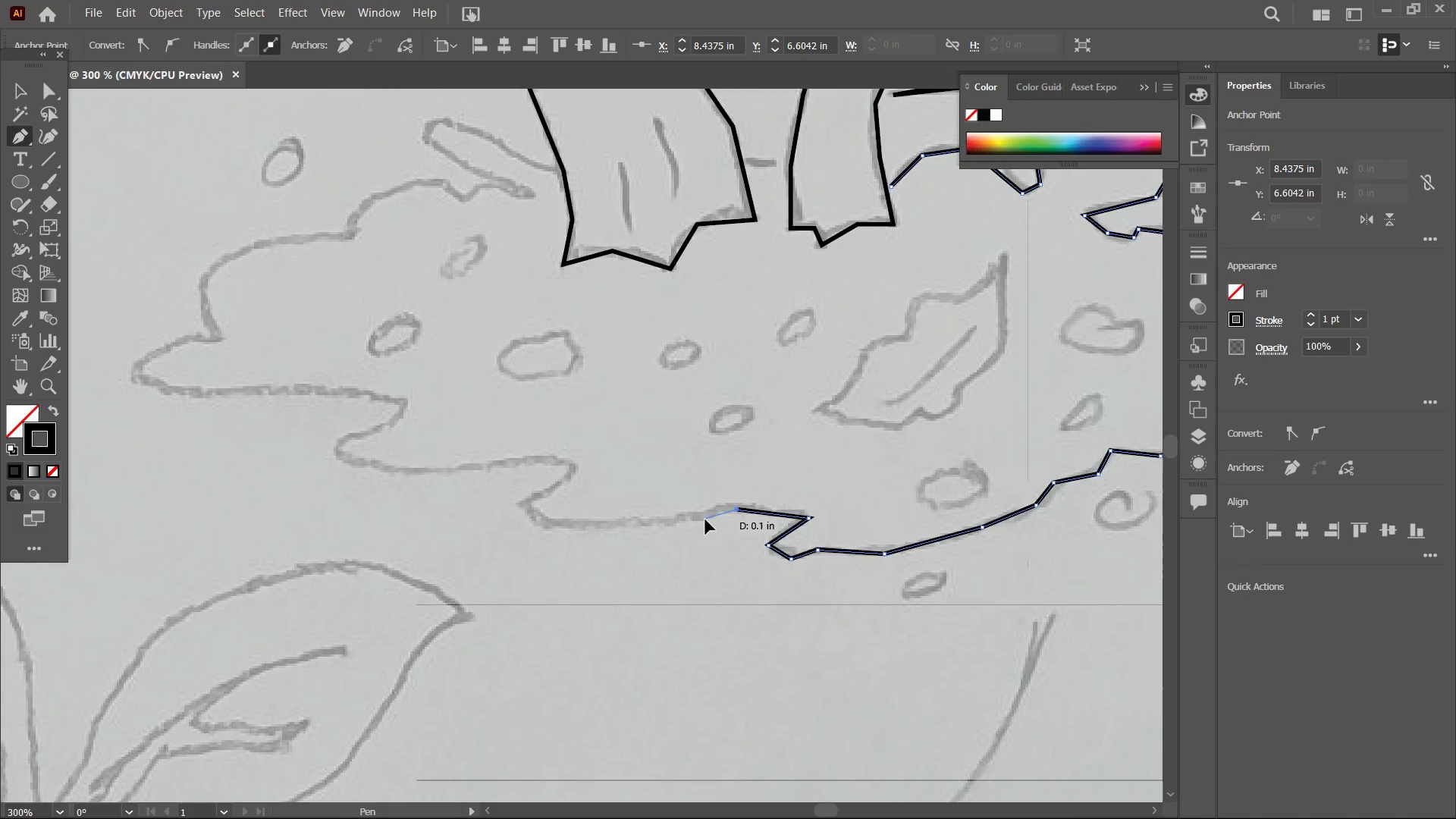 
left_click([705, 519])
 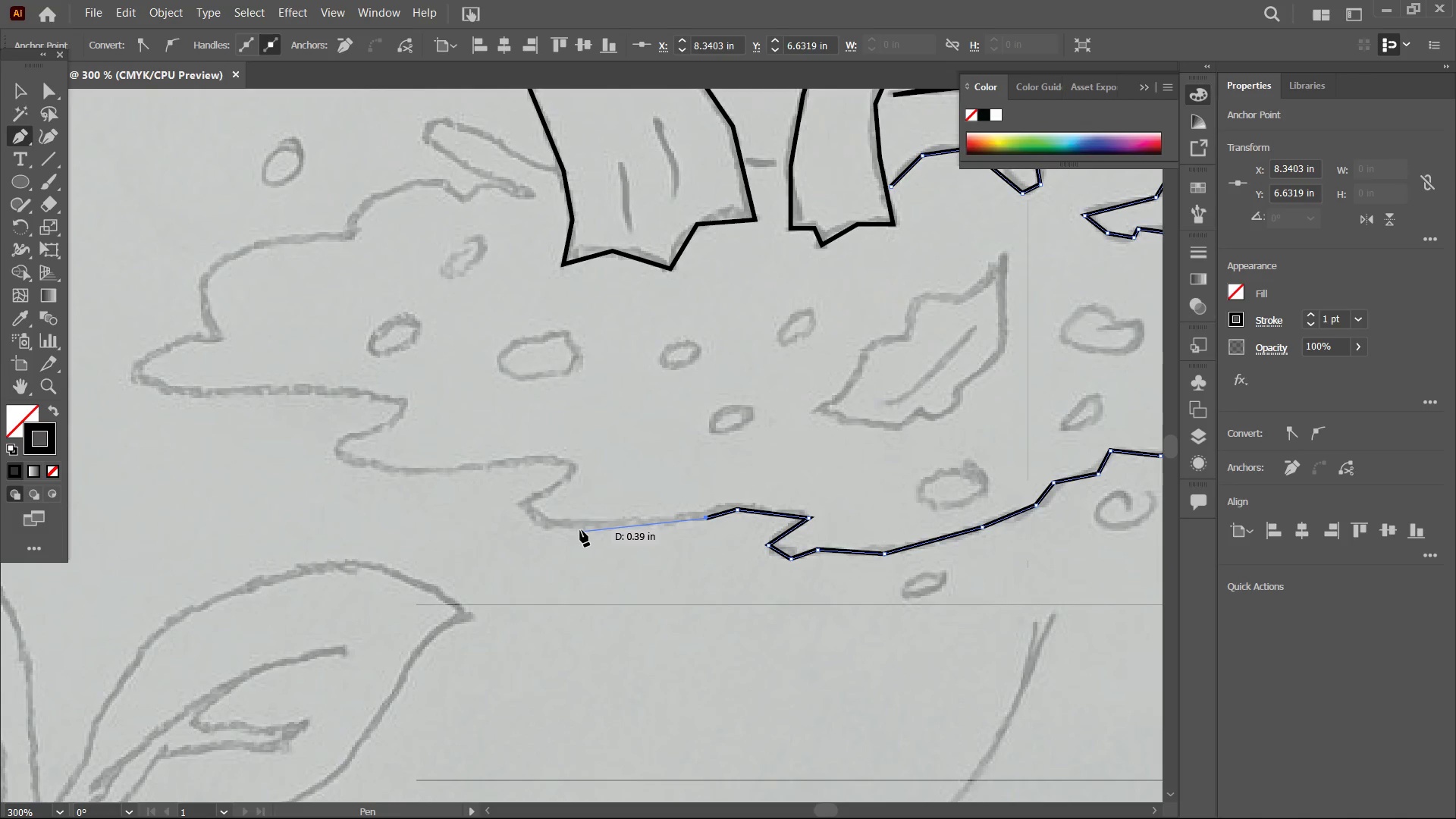 
left_click([580, 530])
 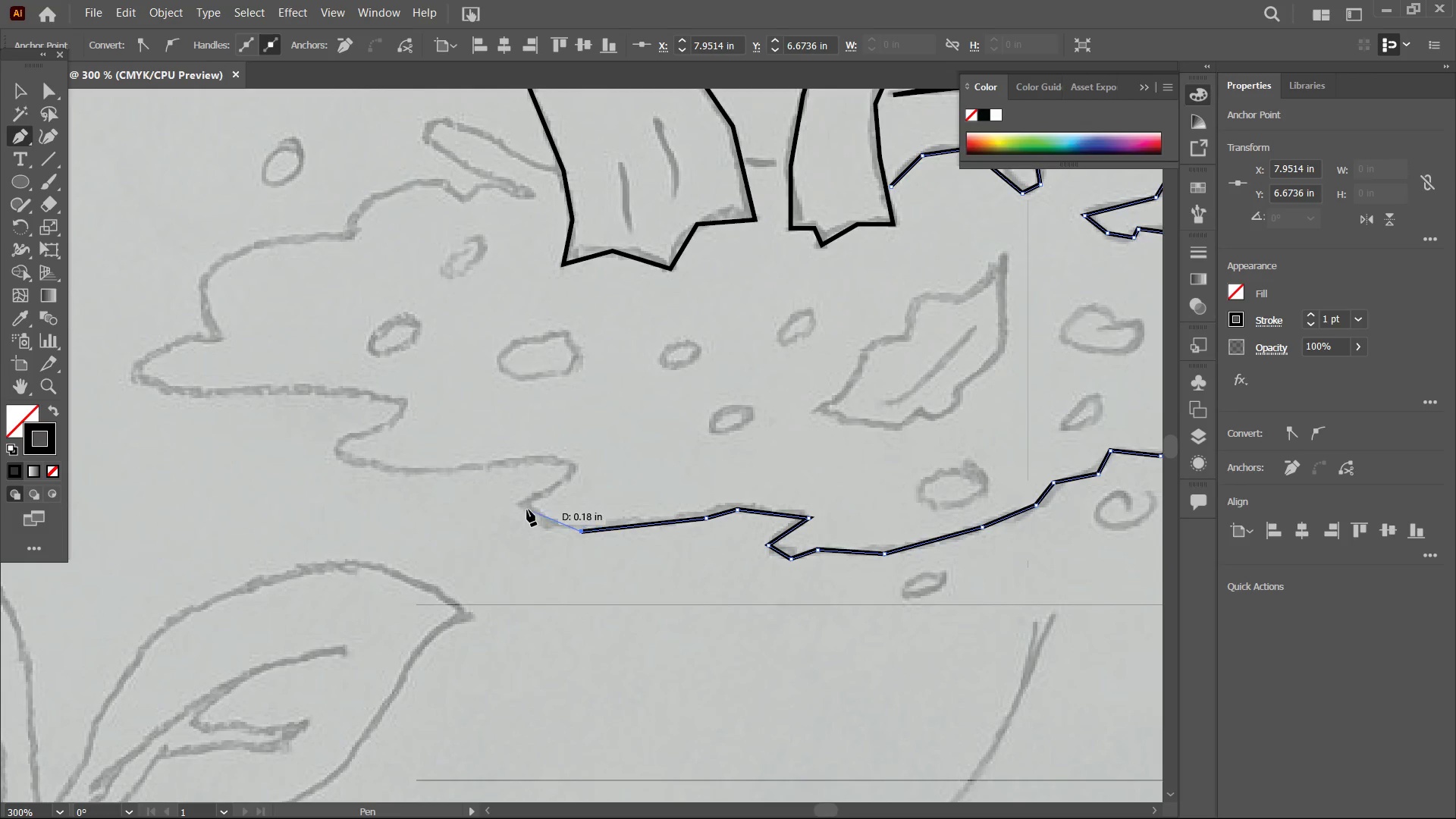 
left_click([524, 508])
 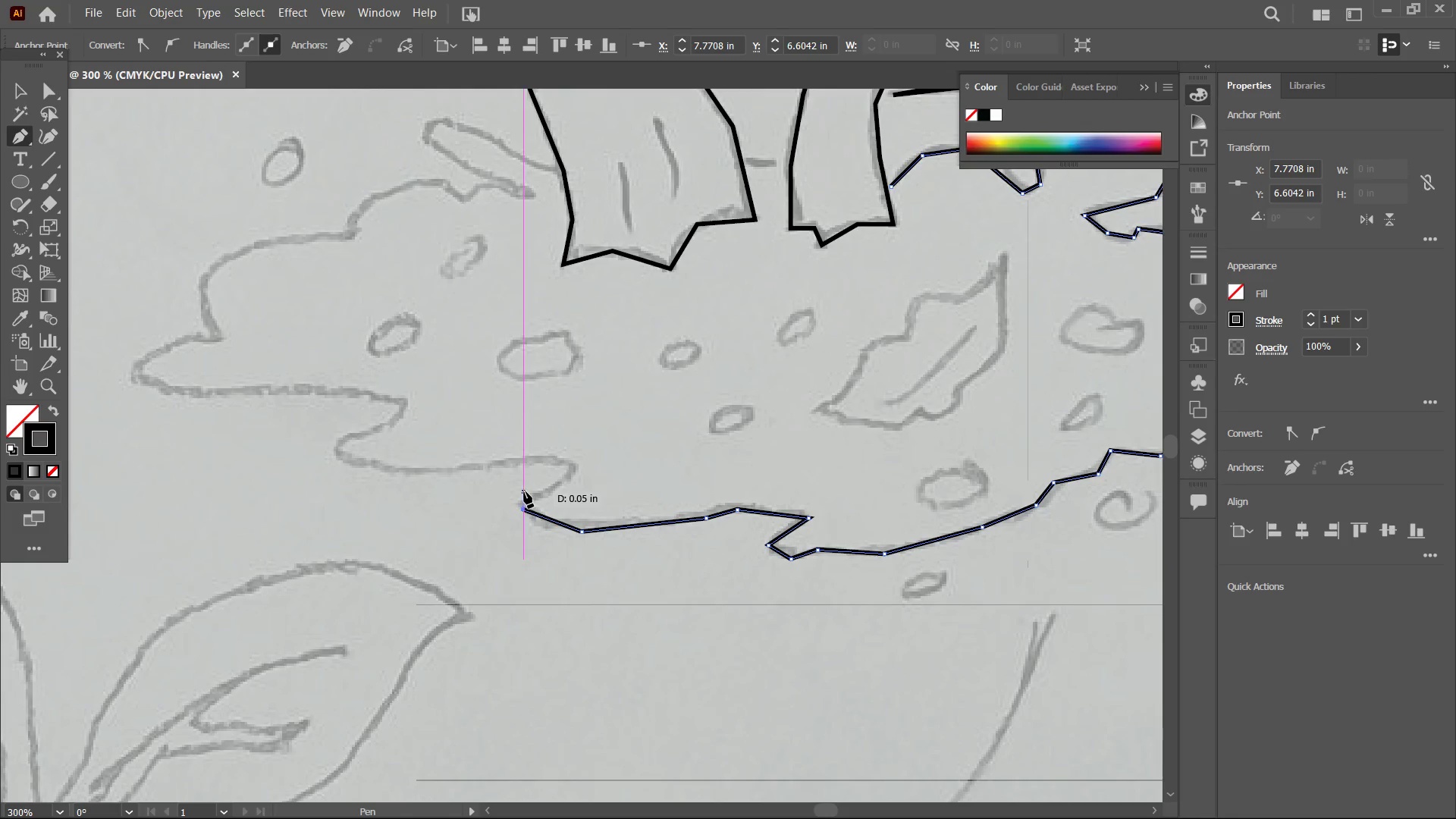 
hold_key(key=Space, duration=1.5)
 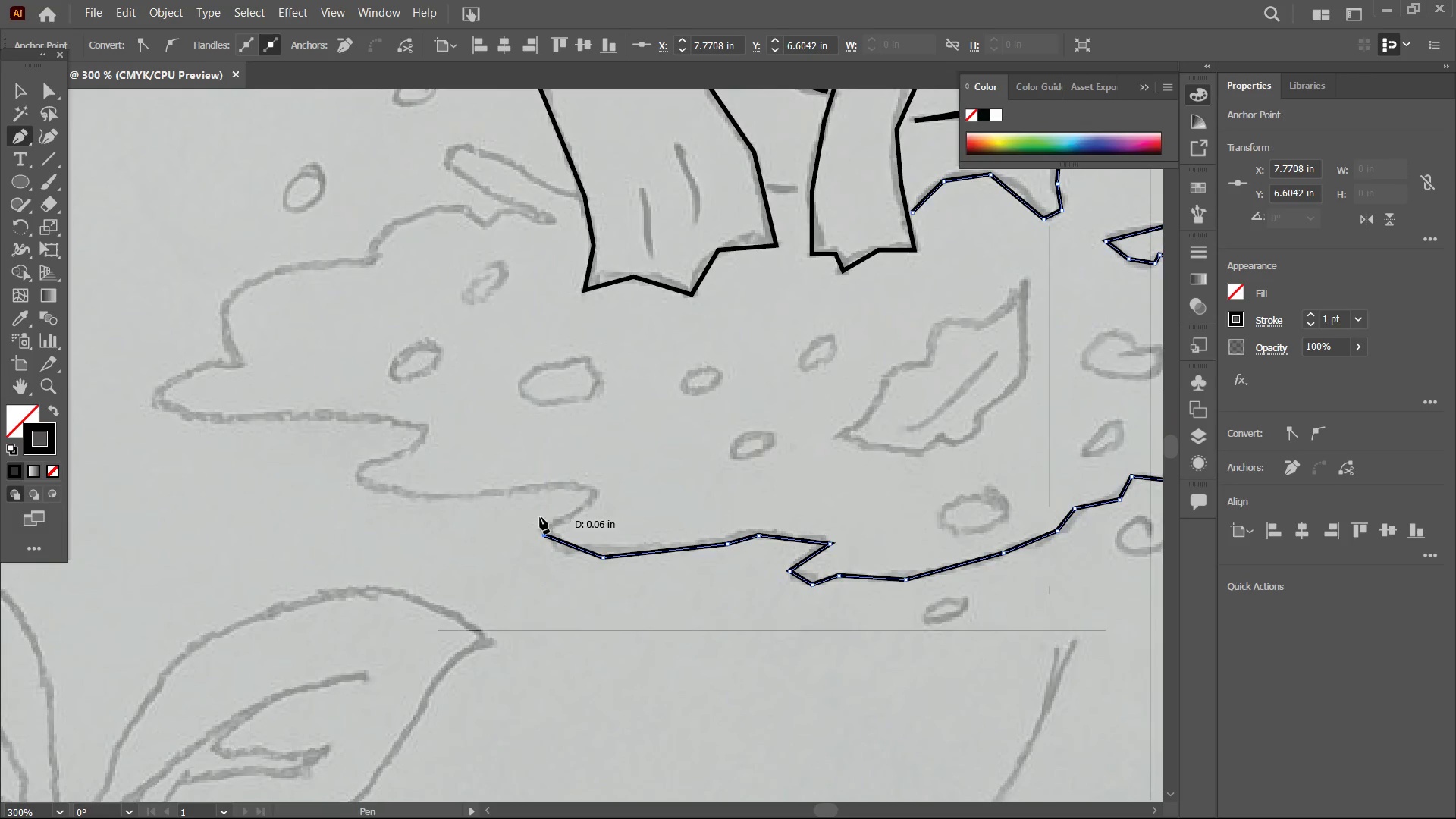 
left_click_drag(start_coordinate=[520, 494], to_coordinate=[541, 519])
 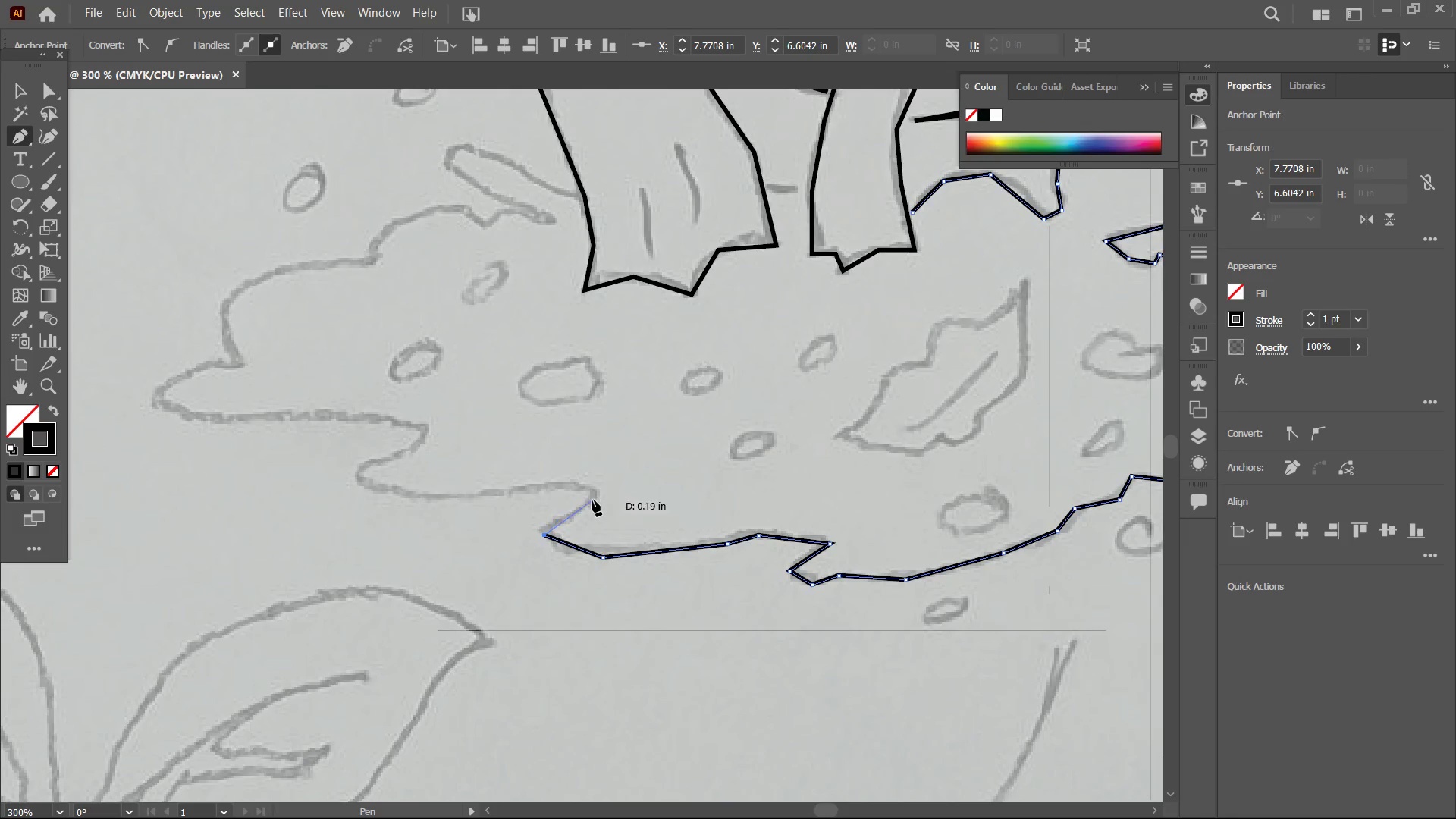 
hold_key(key=Space, duration=0.39)
 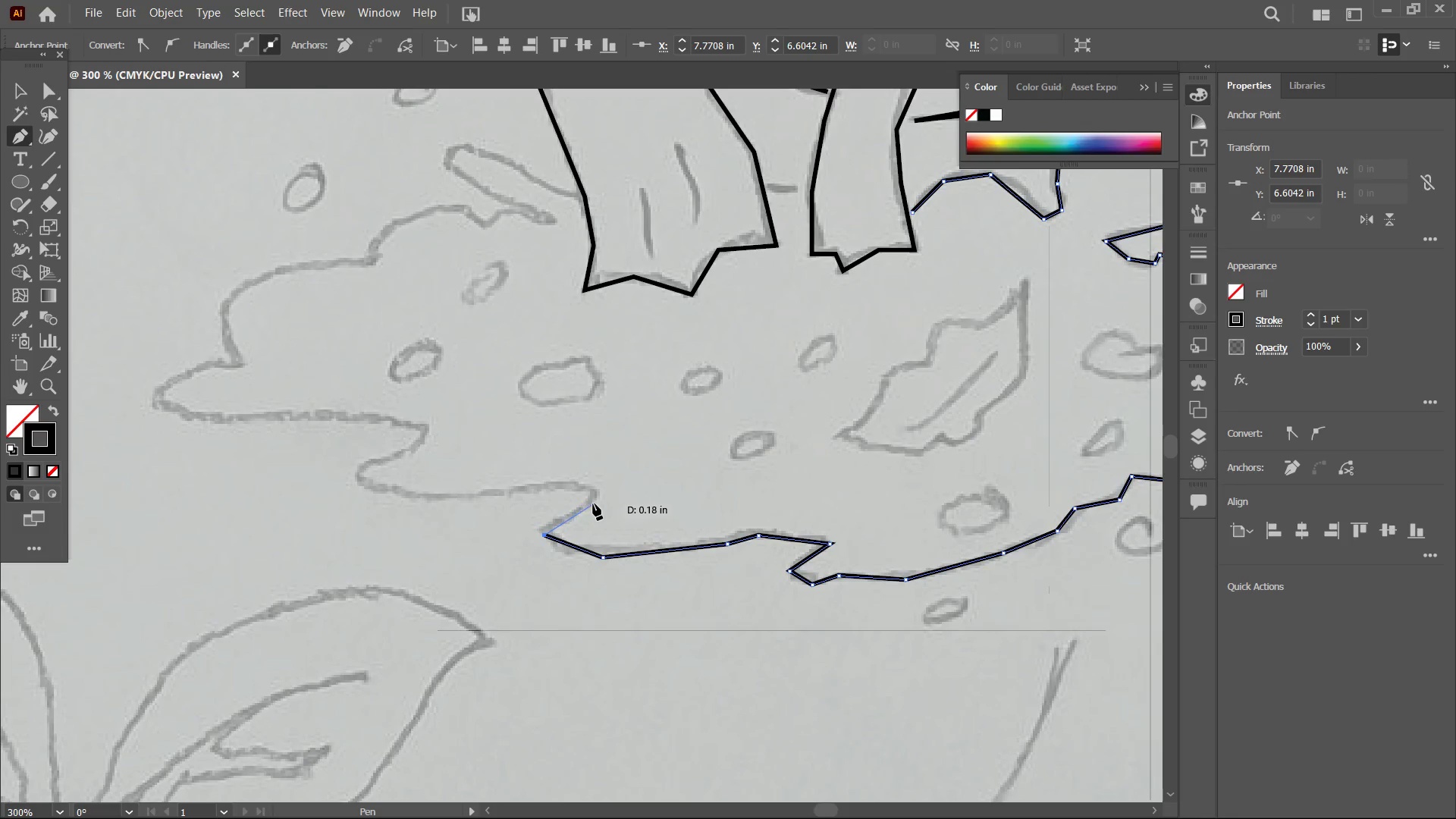 
left_click([595, 497])
 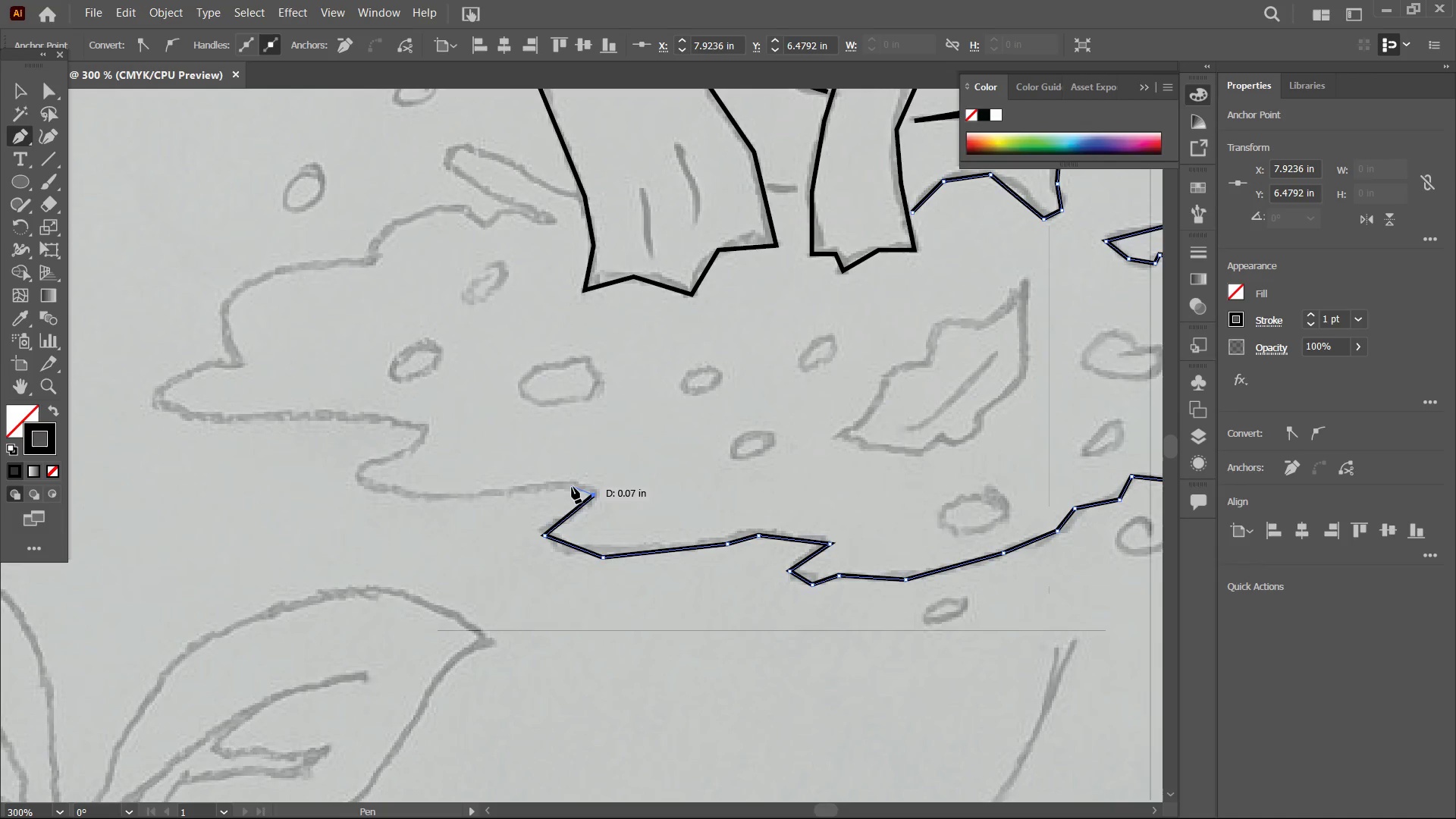 
left_click([572, 487])
 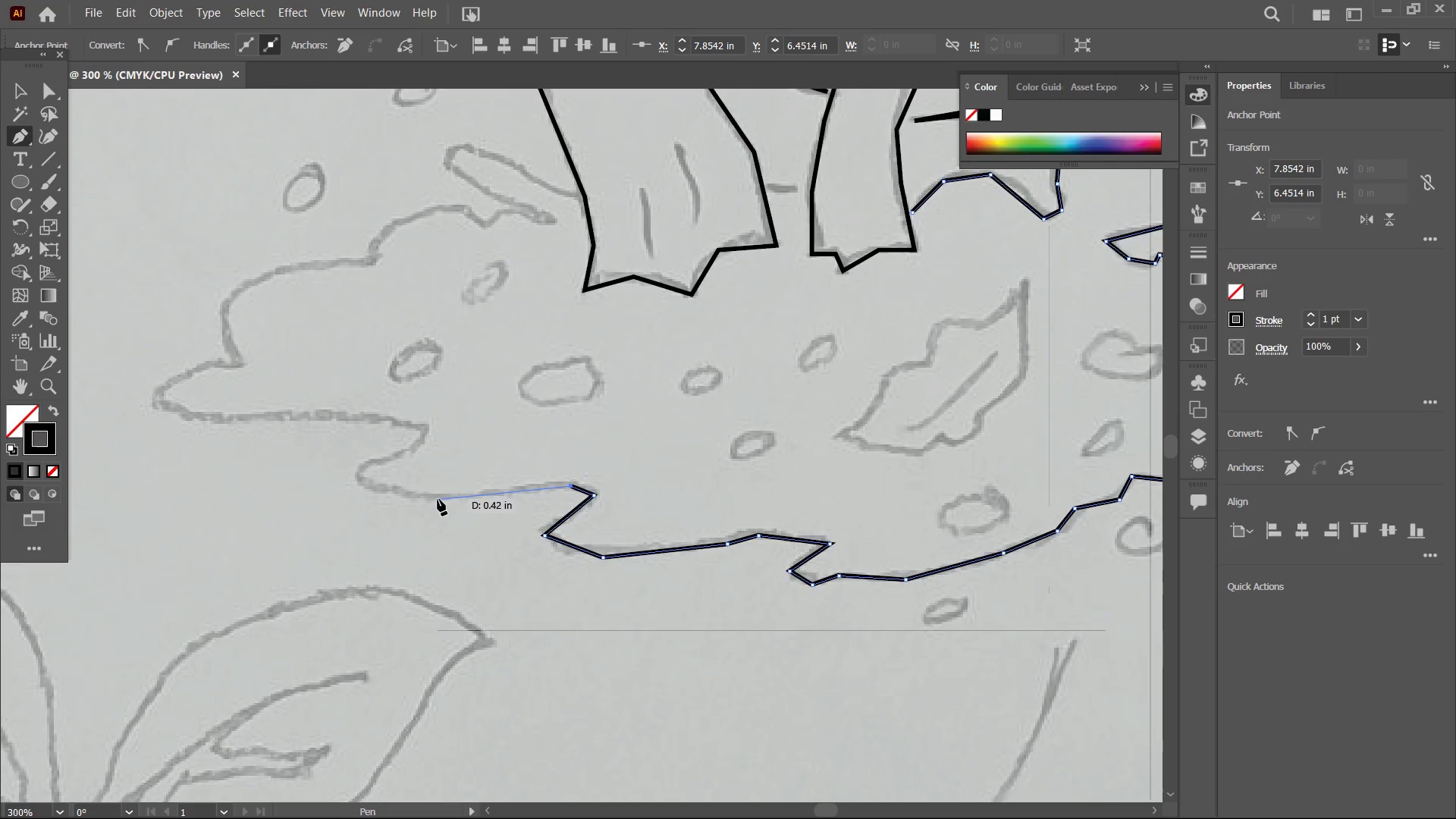 
left_click([438, 499])
 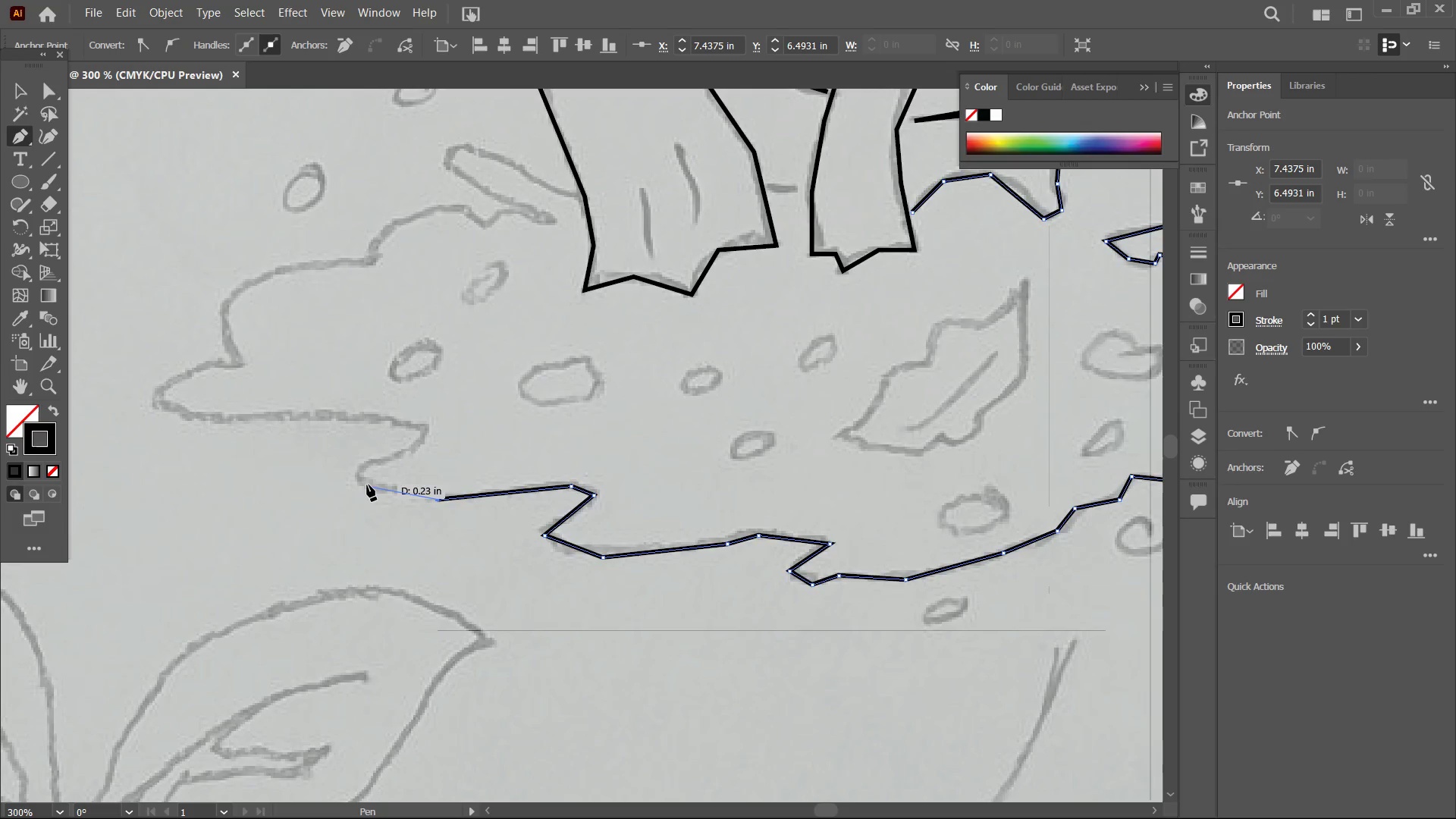 
left_click([367, 485])
 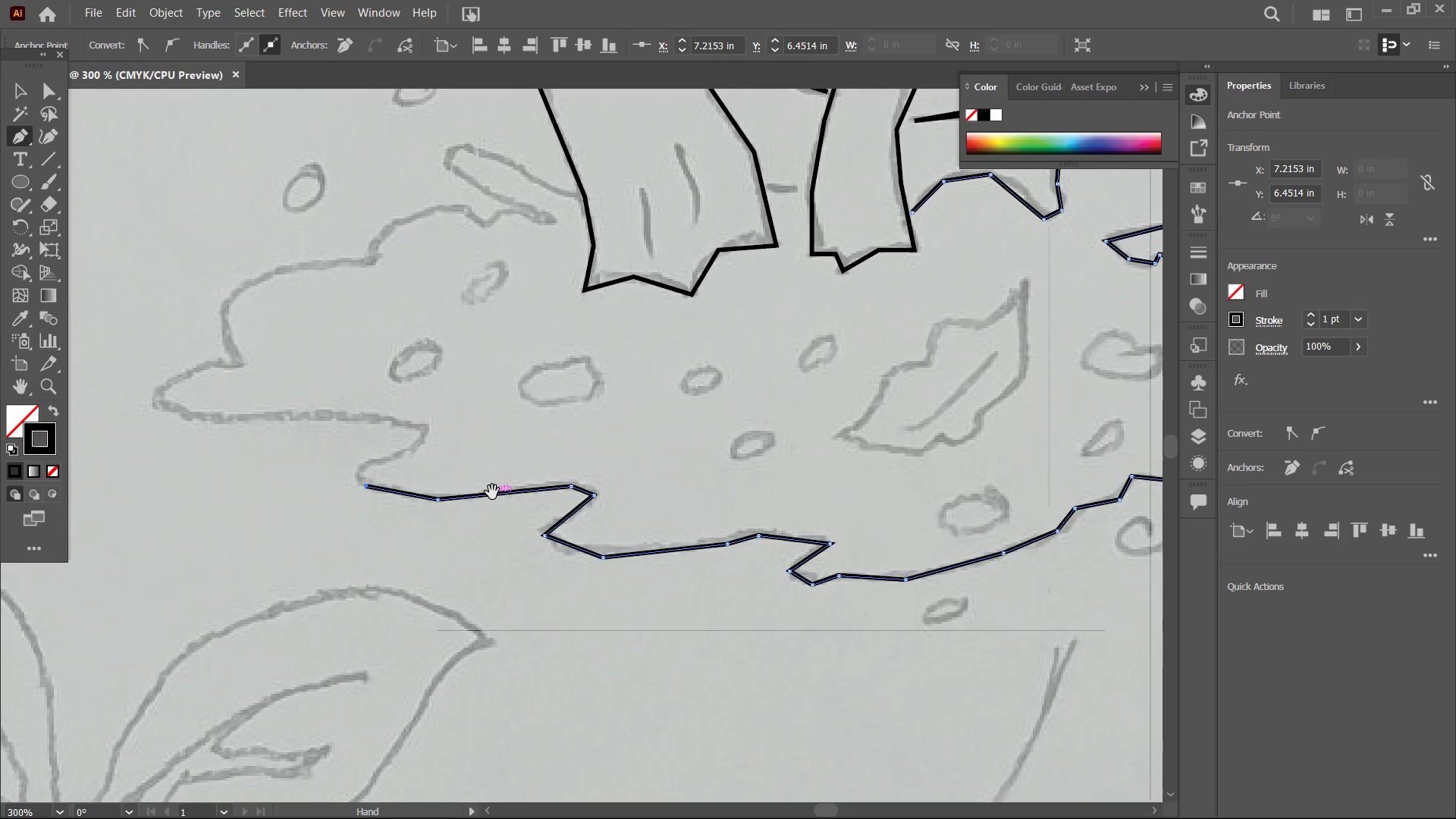 
hold_key(key=Space, duration=0.69)
 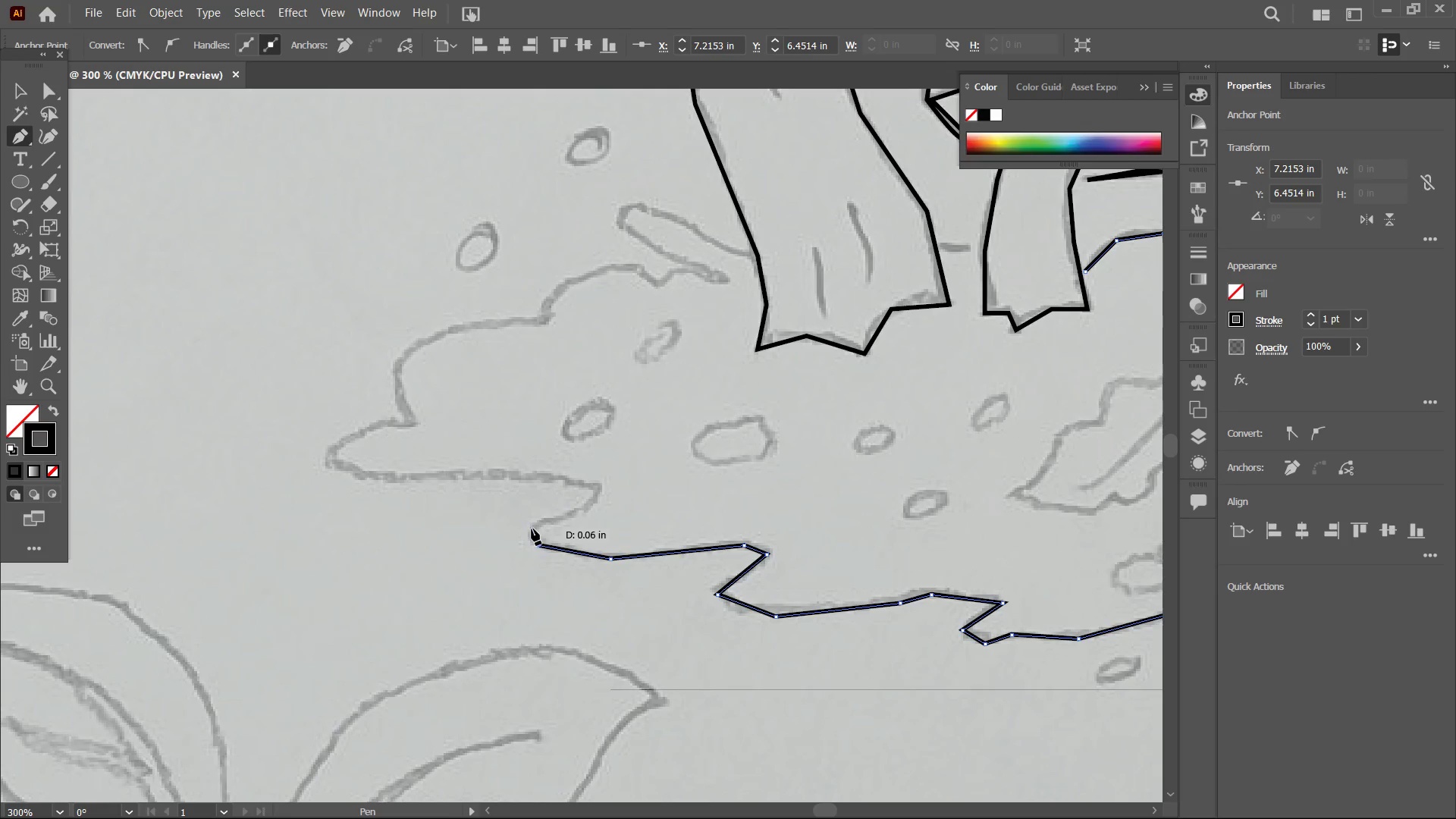 
left_click_drag(start_coordinate=[492, 492], to_coordinate=[663, 551])
 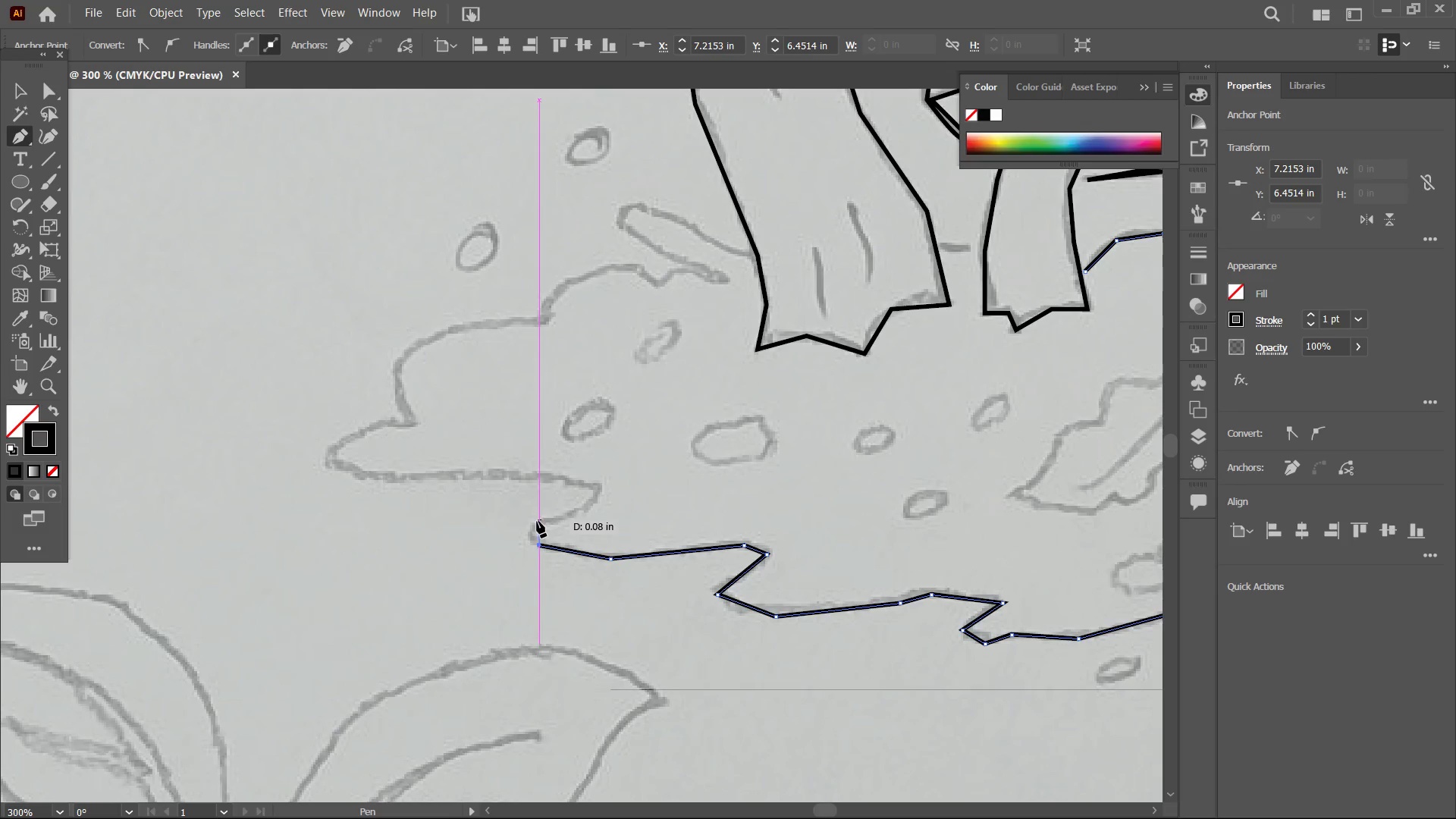 
left_click([536, 523])
 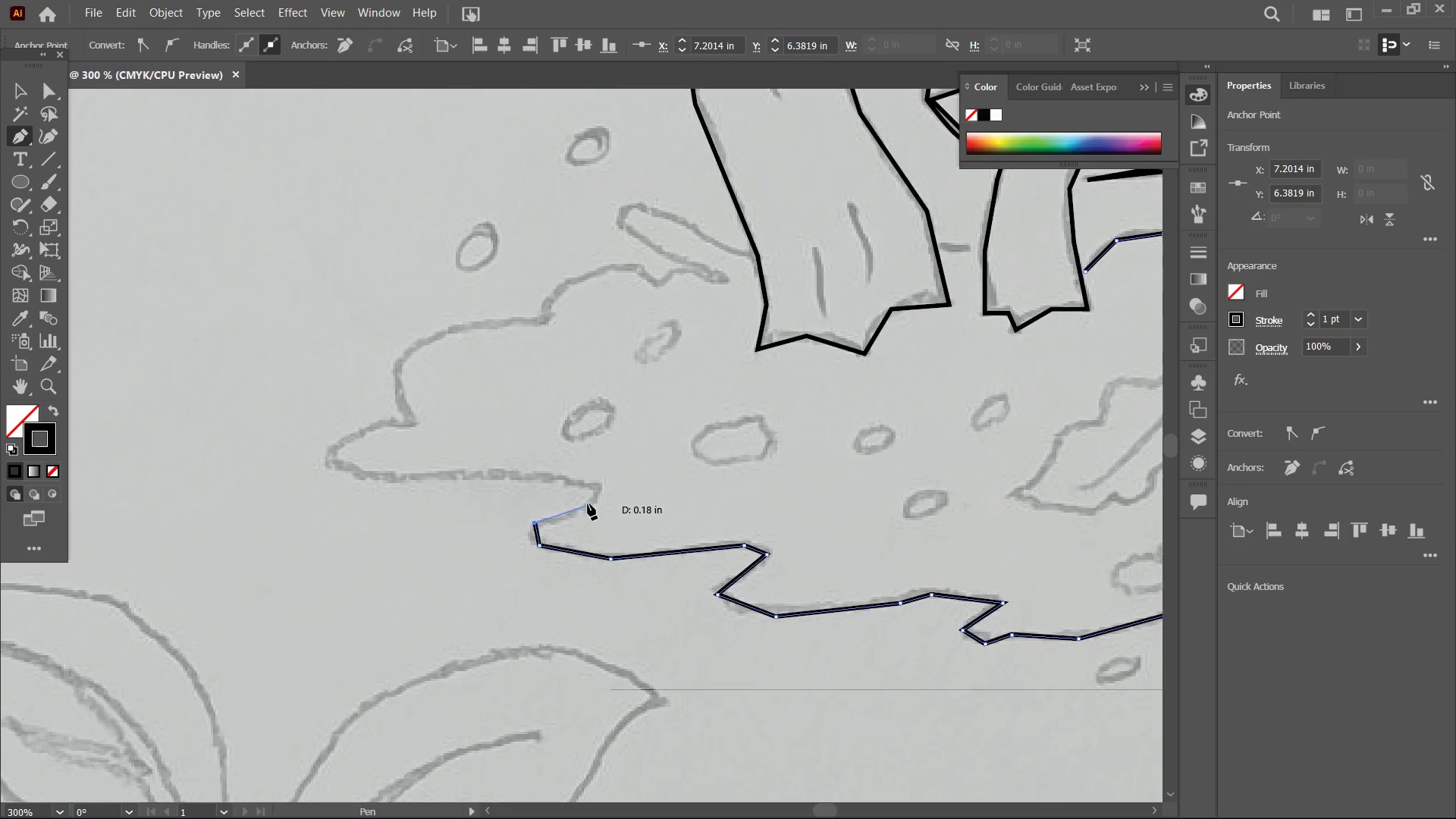 
left_click([588, 504])
 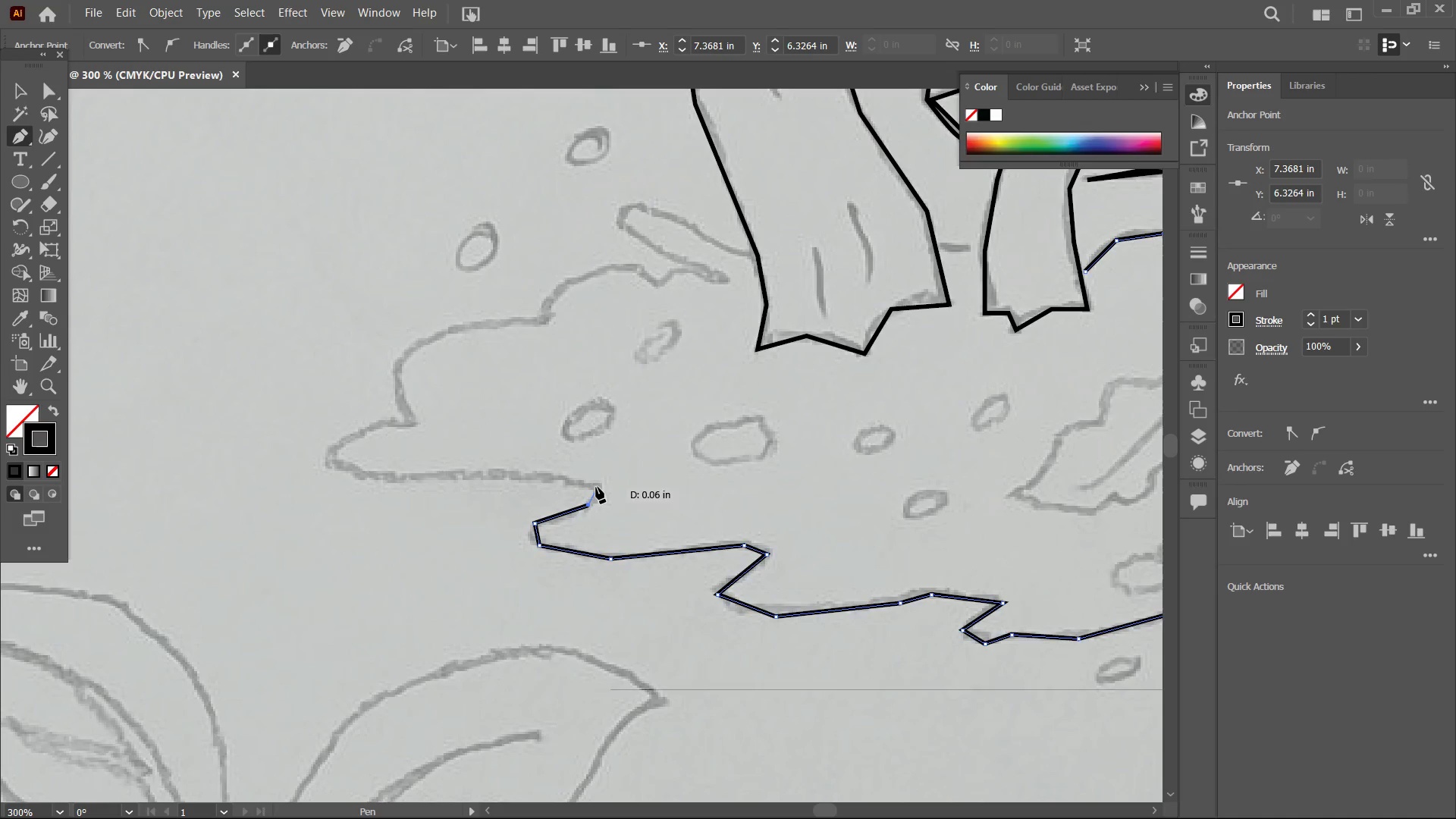 
left_click([596, 487])
 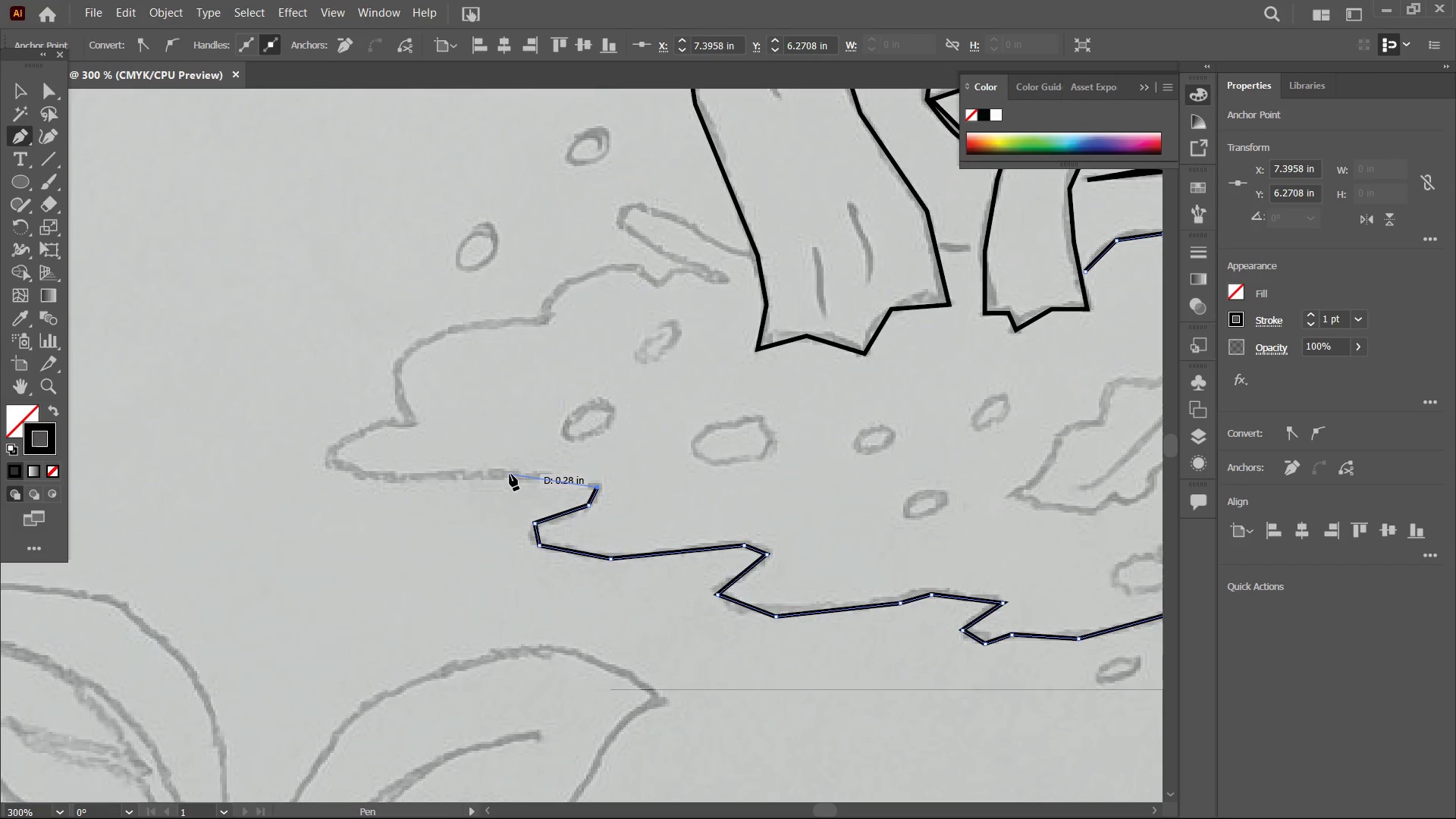 
left_click([510, 474])
 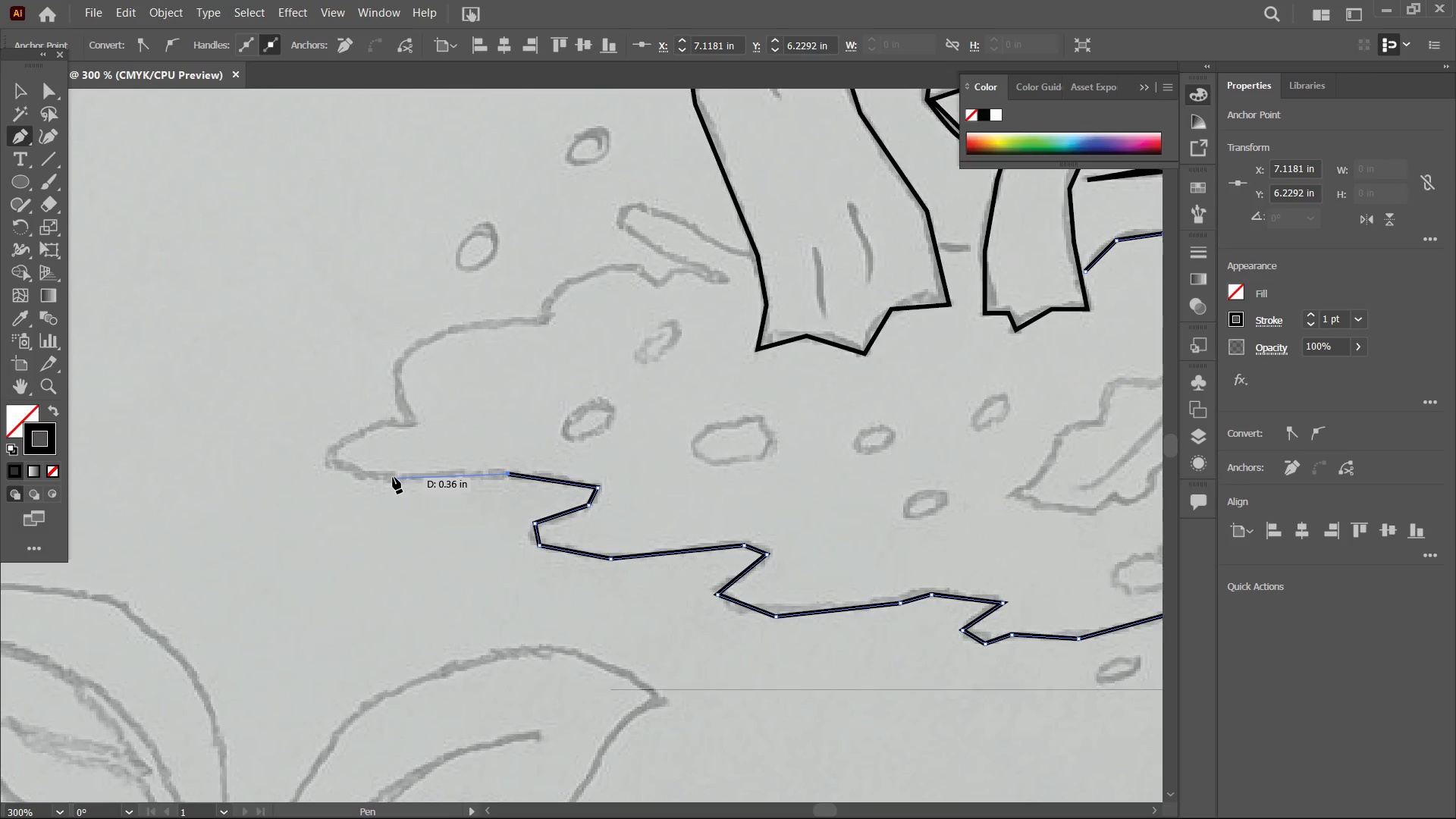 
left_click([393, 477])
 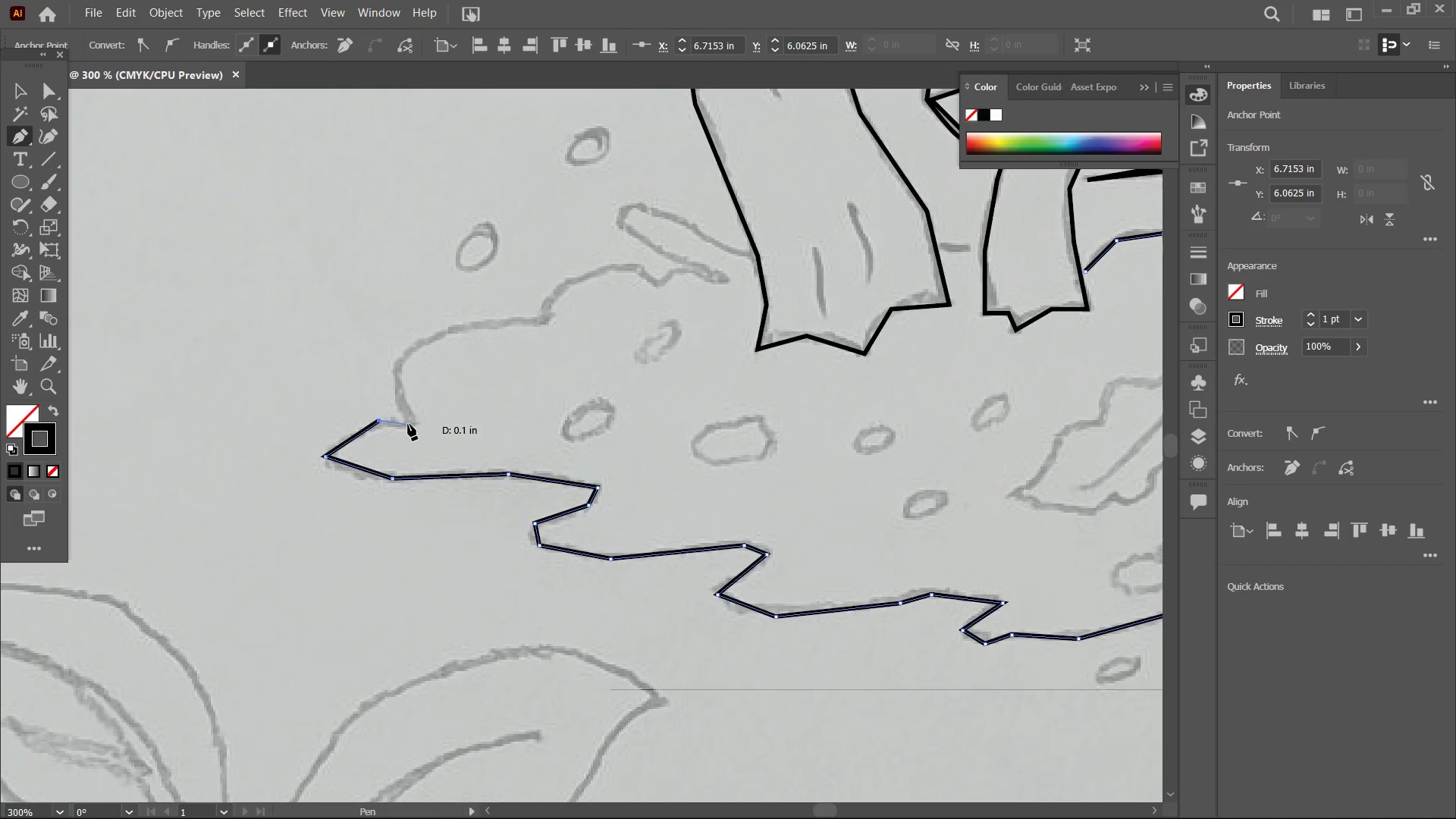 
left_click([397, 375])
 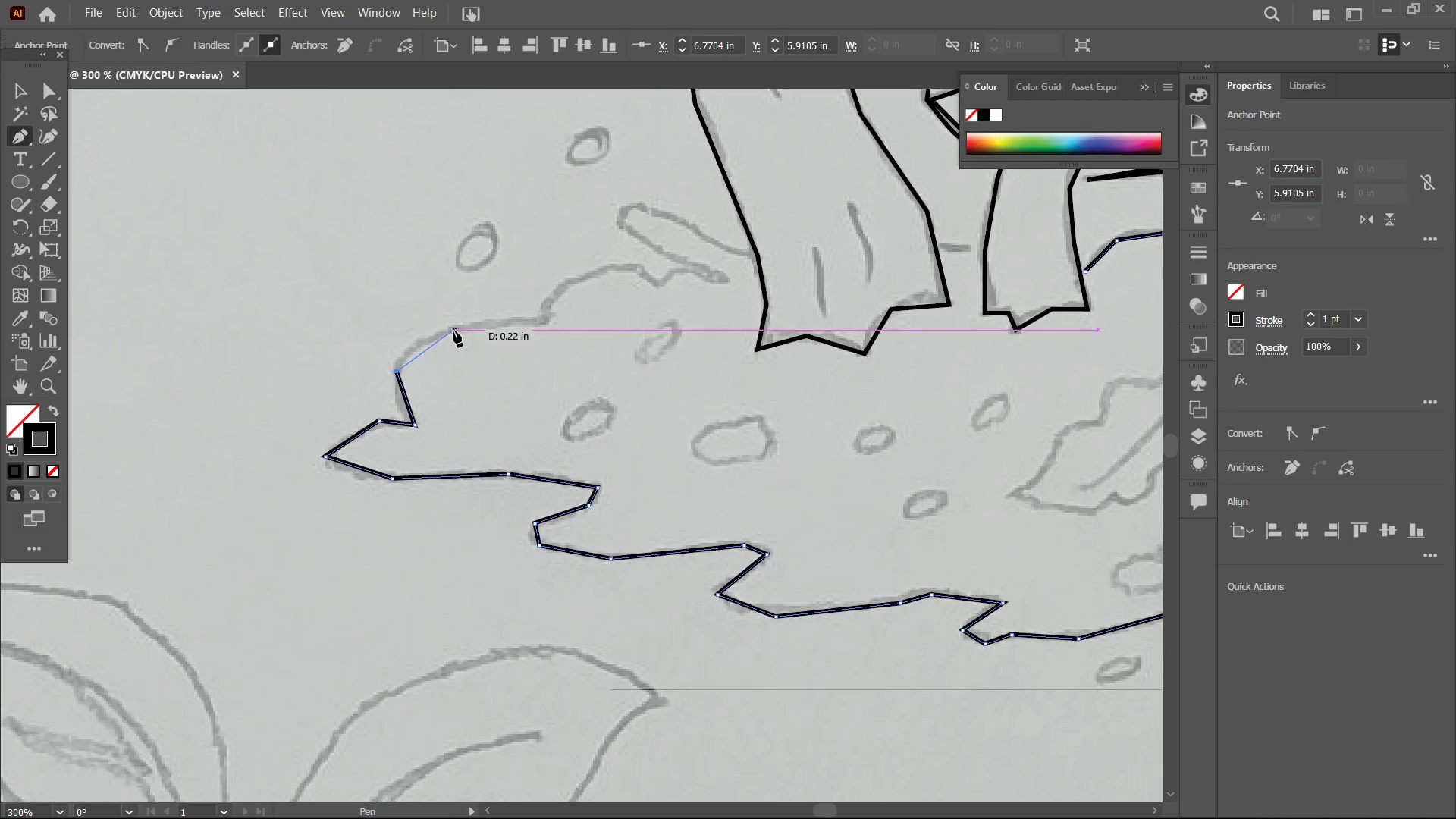 
left_click([448, 331])
 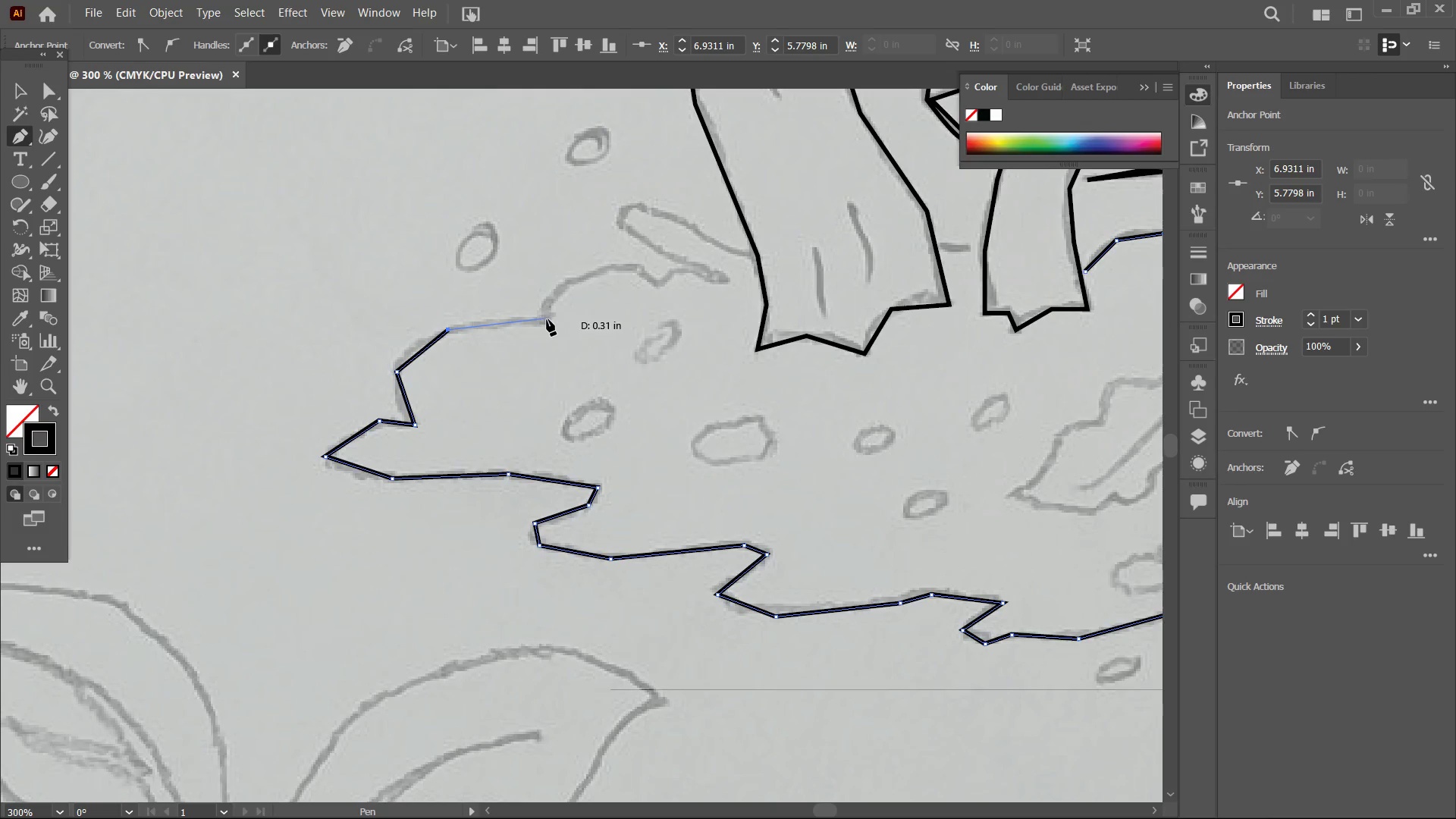 
left_click([547, 319])
 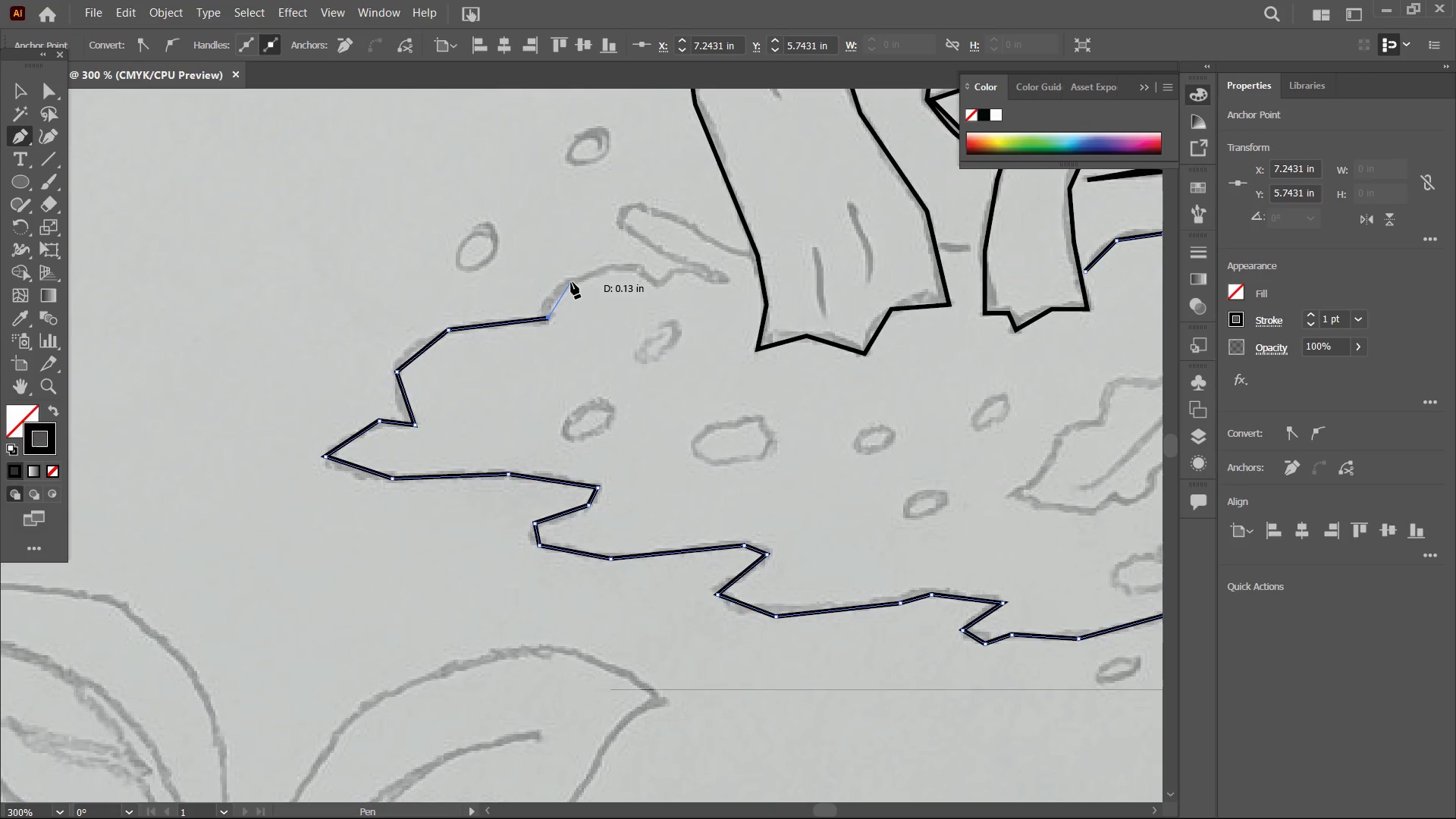 
left_click([573, 282])
 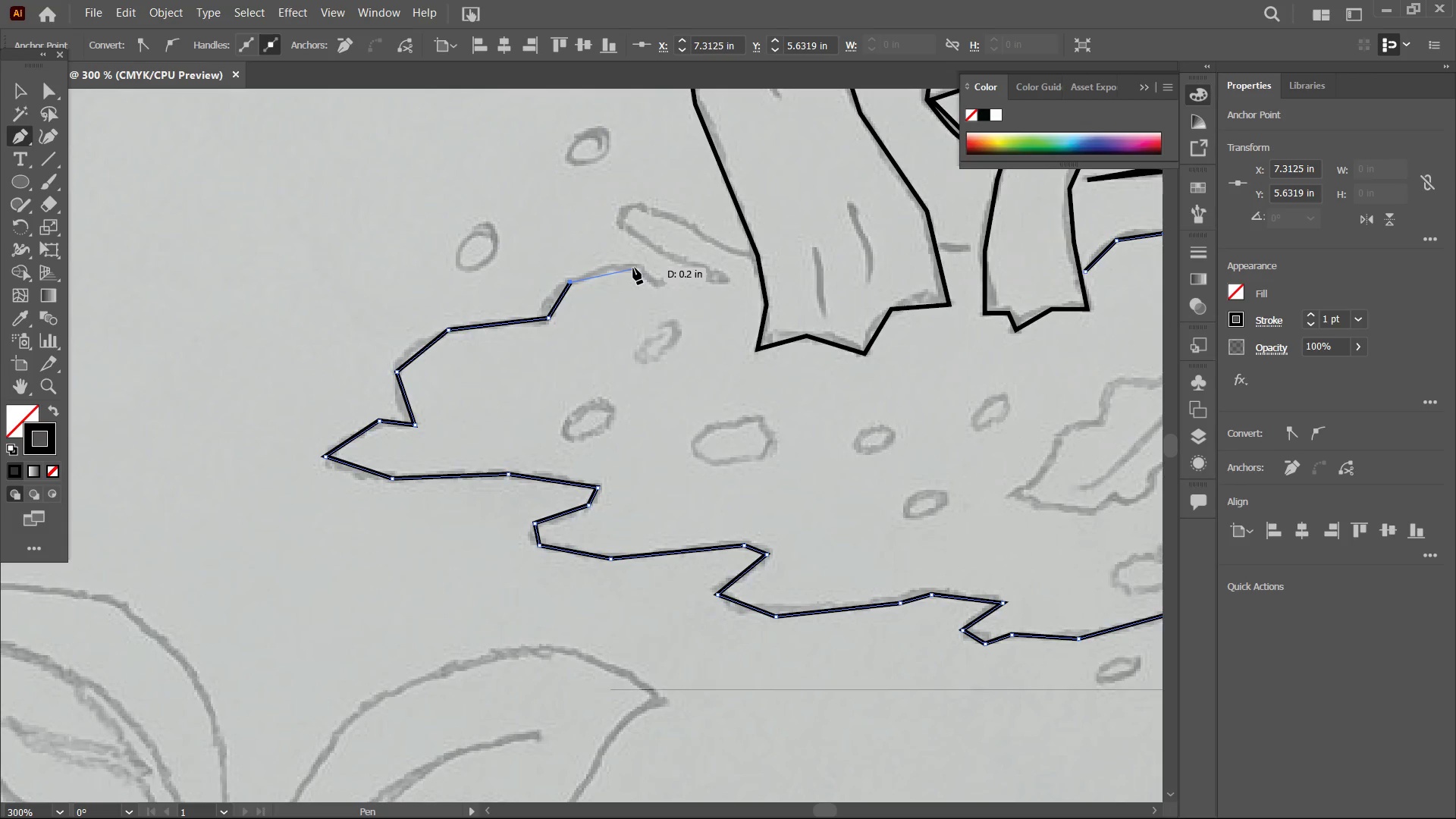 
double_click([633, 268])
 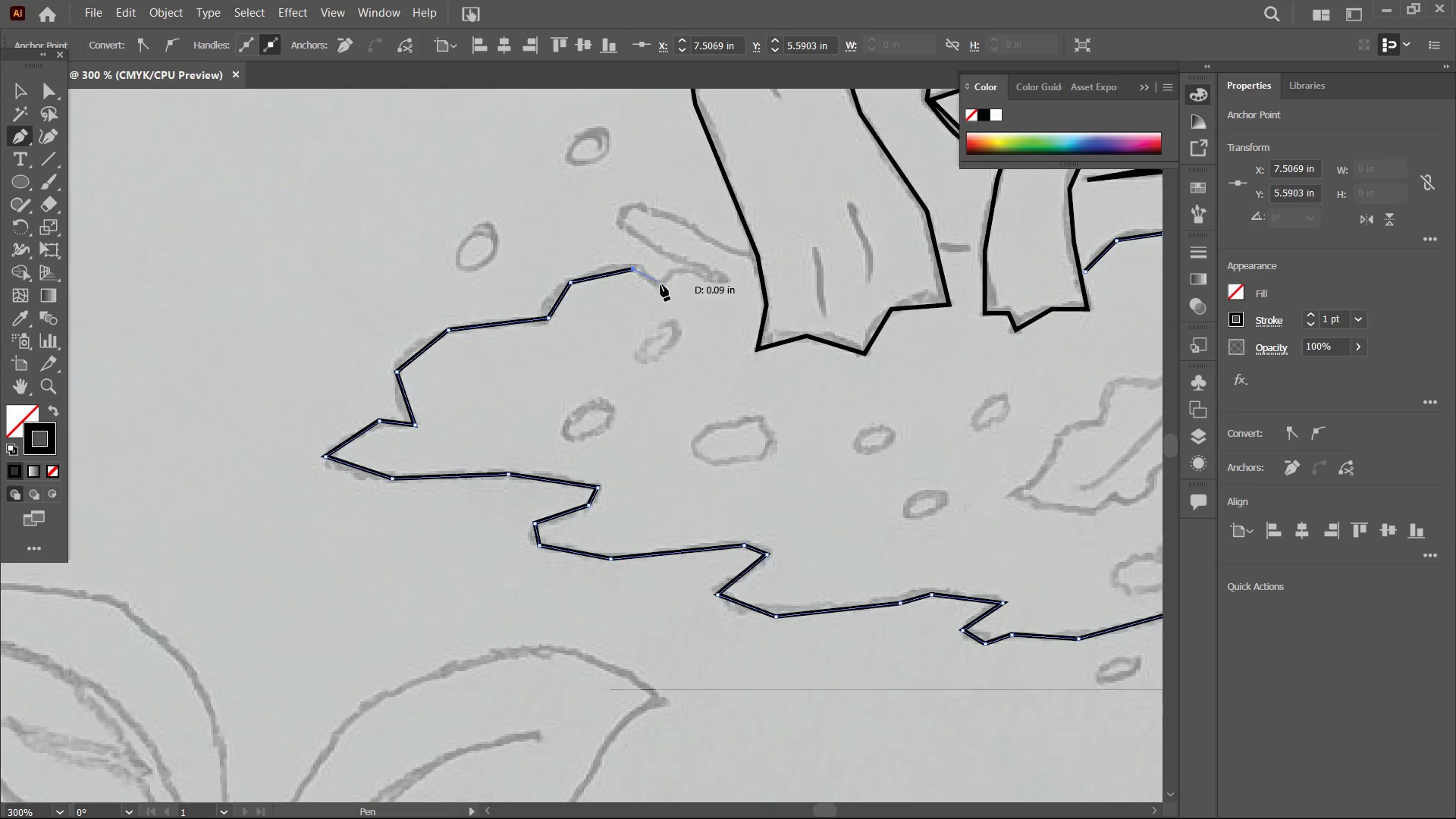 
left_click([661, 284])
 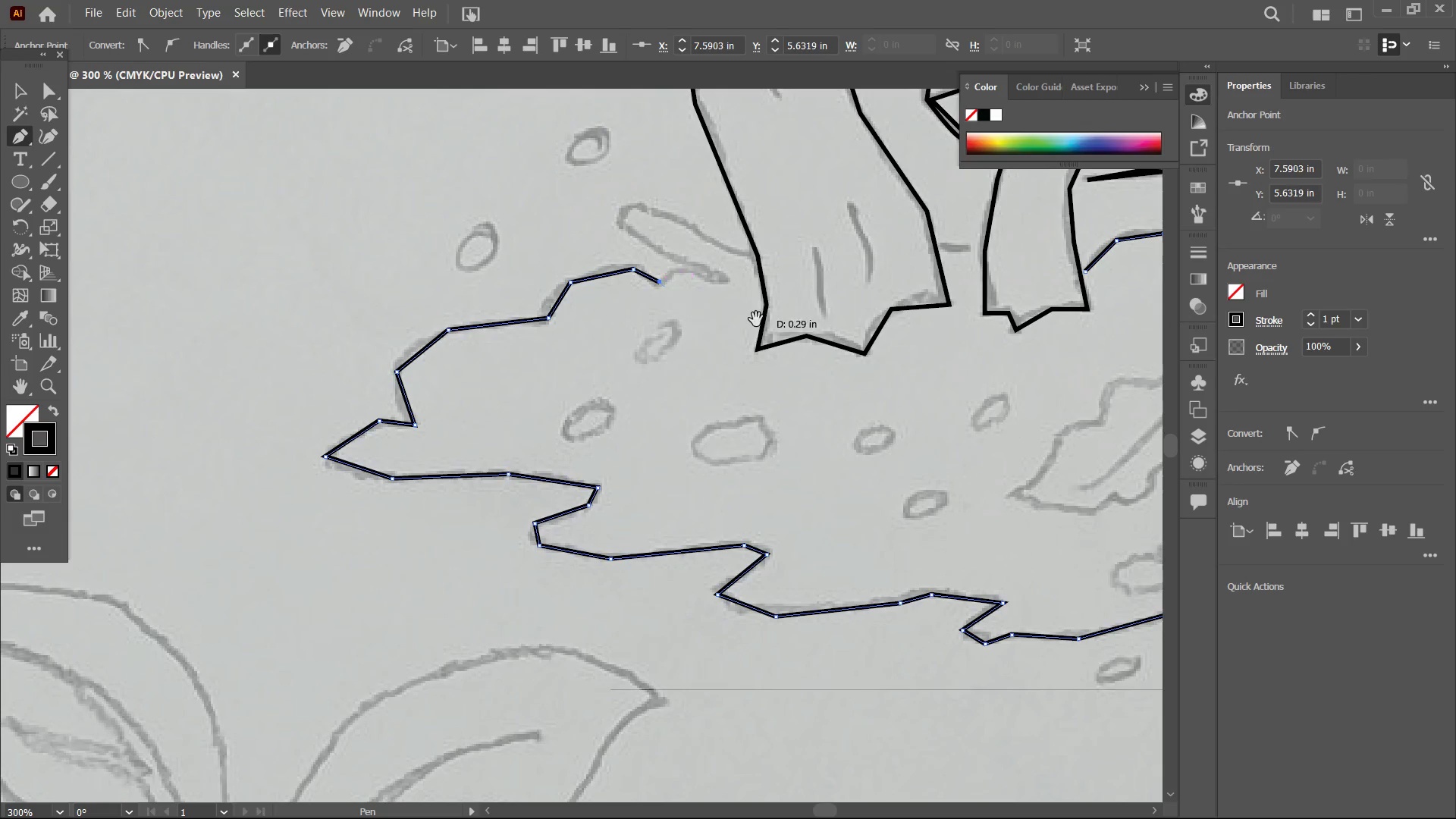 
hold_key(key=Space, duration=0.67)
 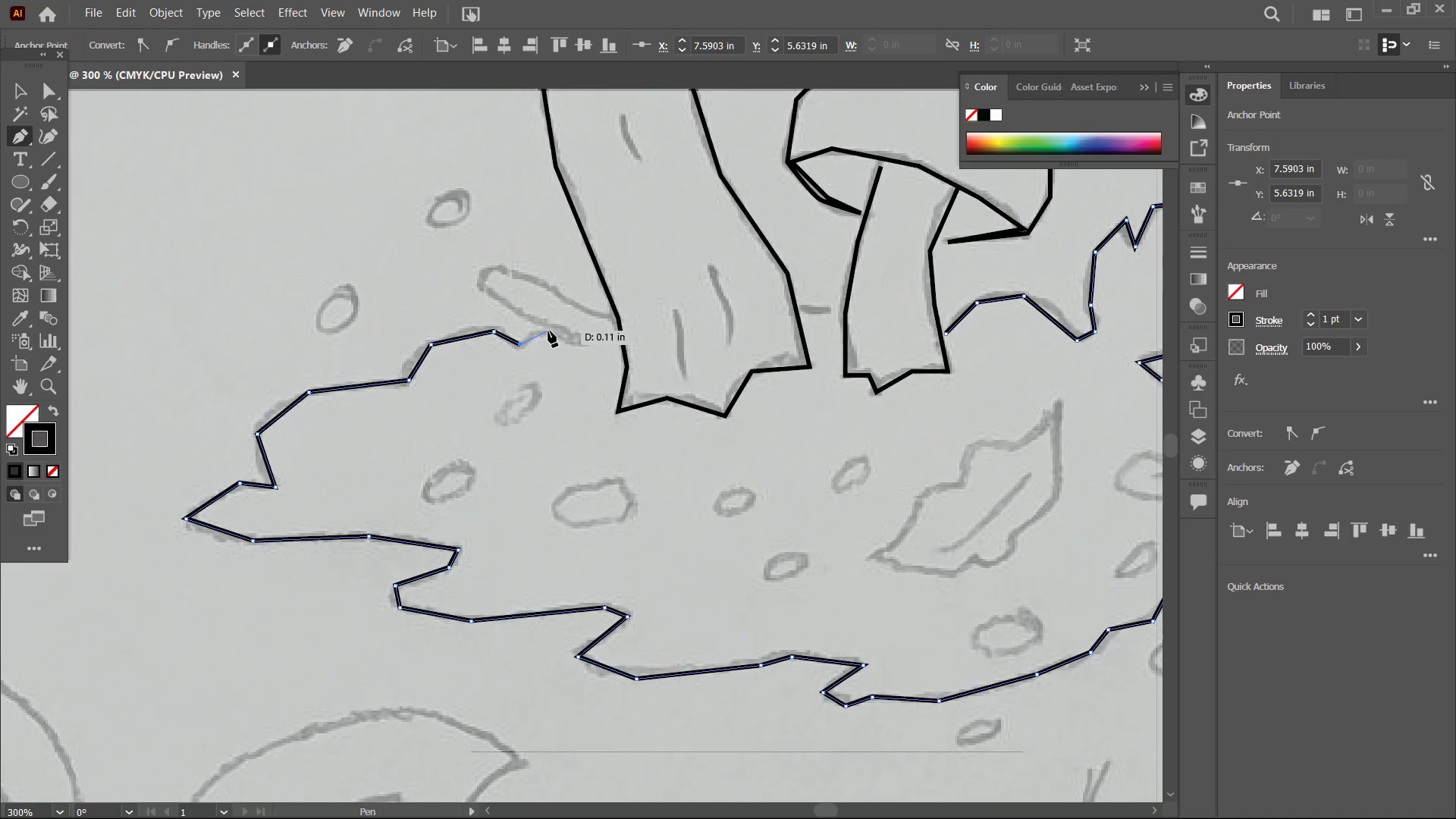 
left_click_drag(start_coordinate=[752, 318], to_coordinate=[613, 381])
 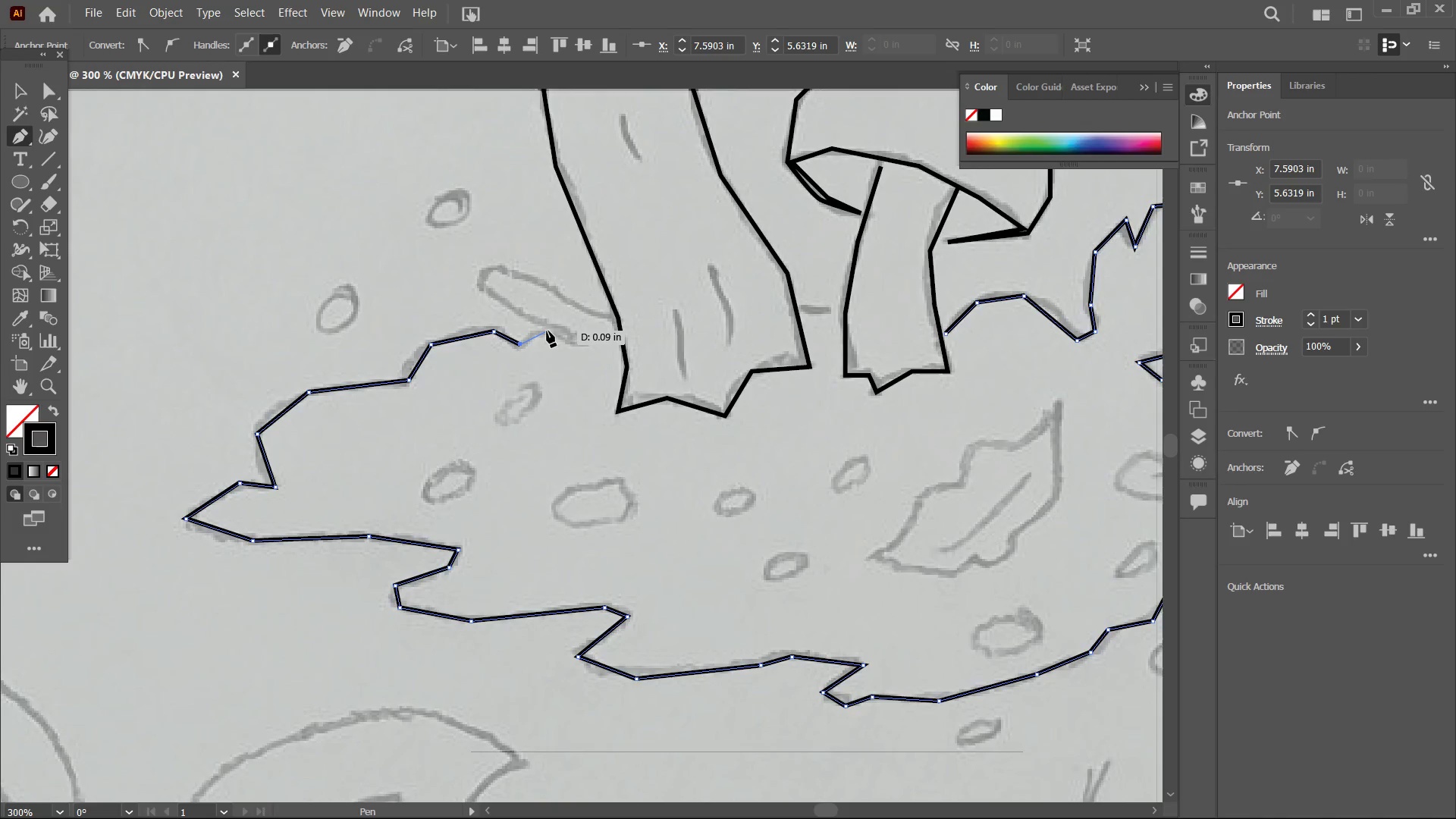 
left_click([546, 331])
 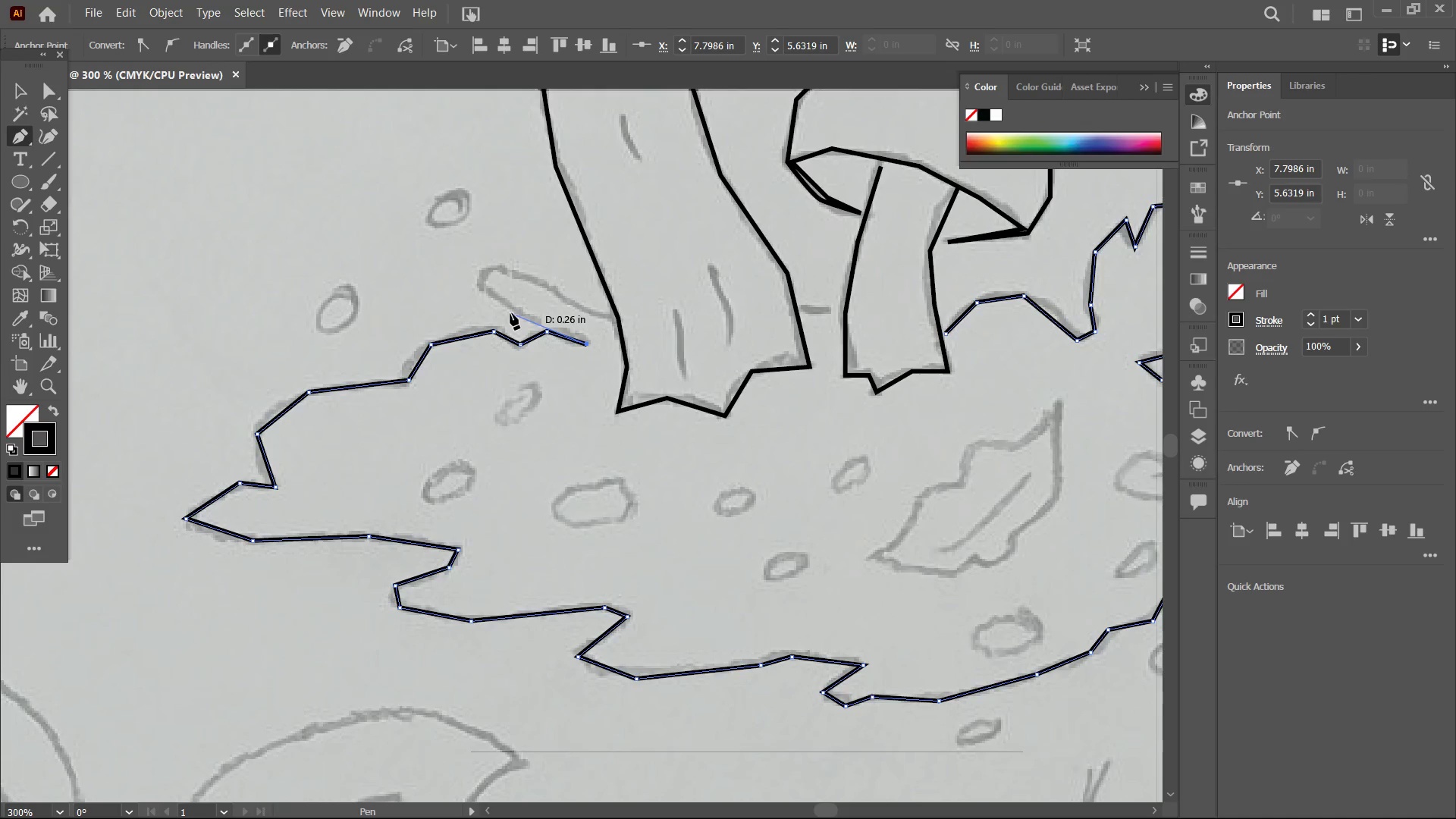 
left_click([510, 307])
 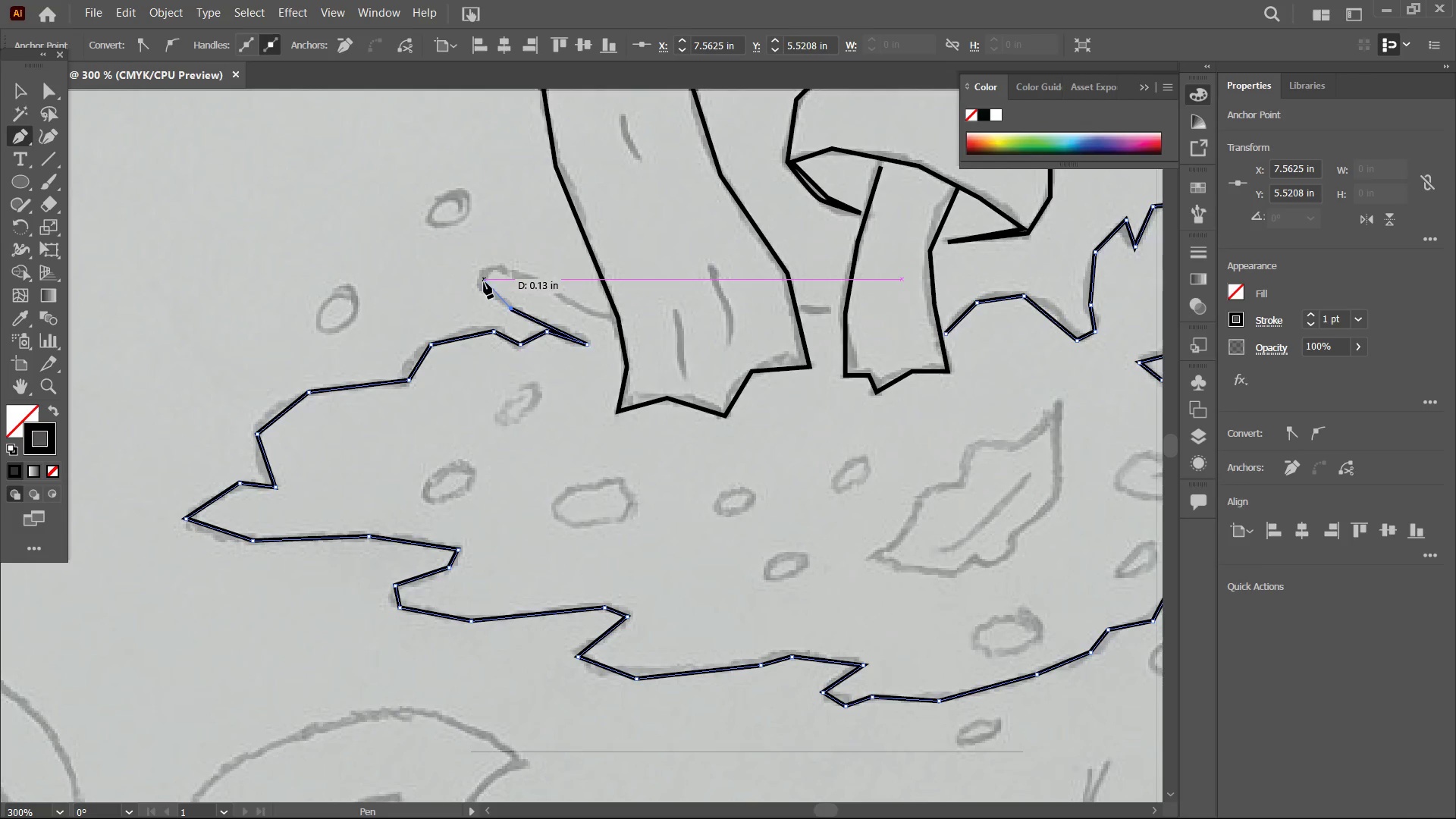 
left_click([482, 287])
 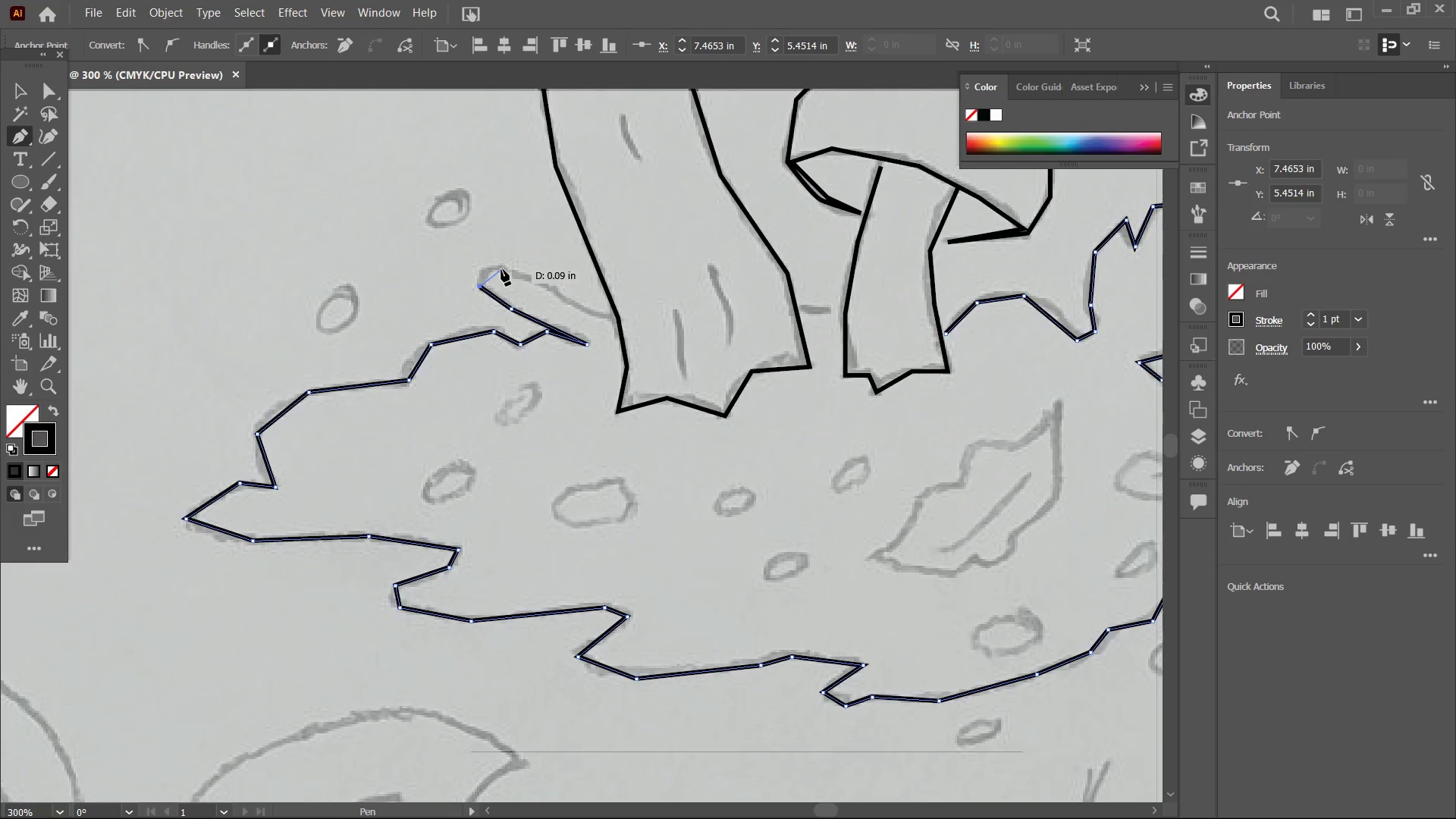 
wait(7.05)
 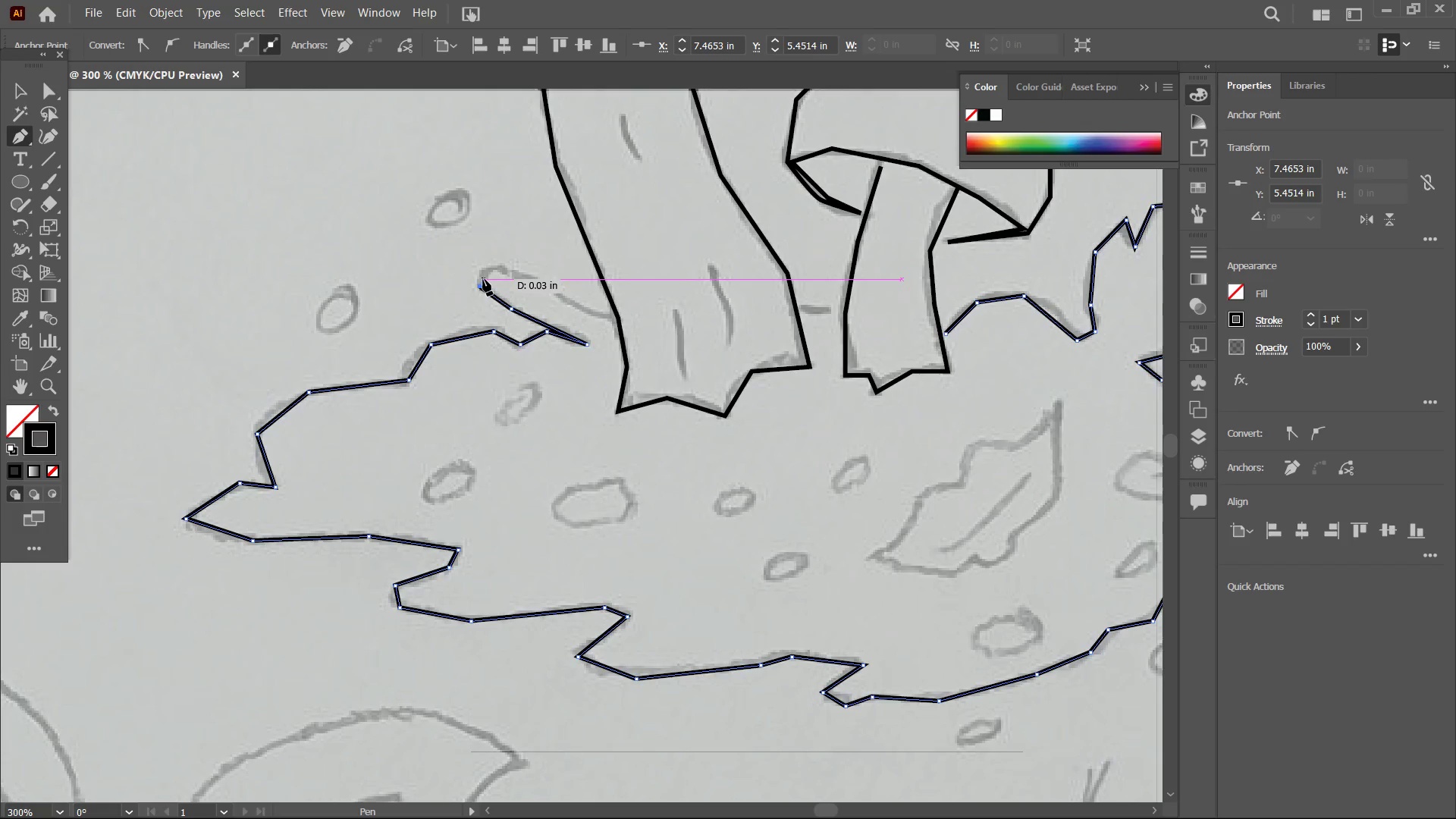 
left_click([618, 320])
 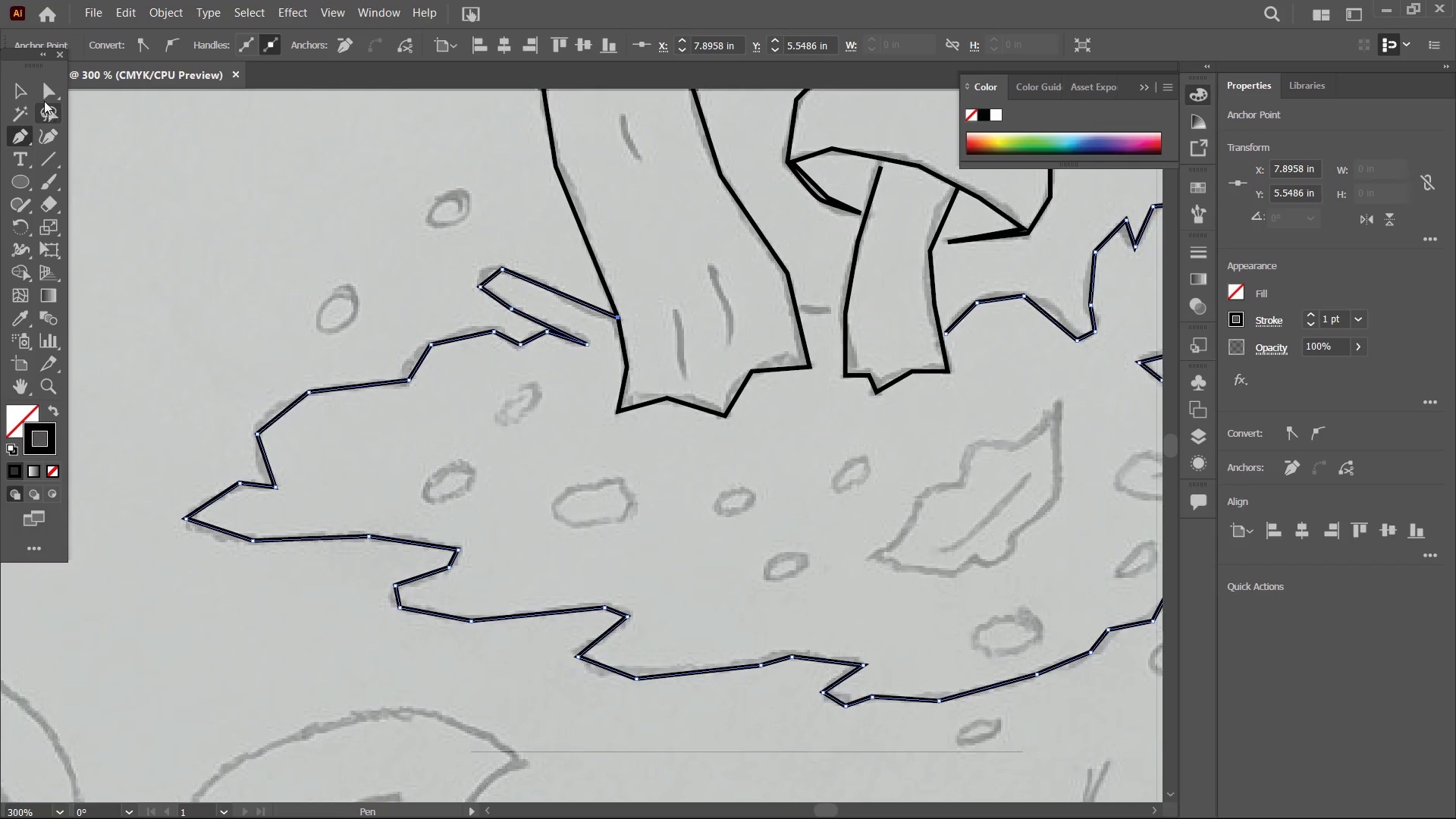 
left_click([11, 96])
 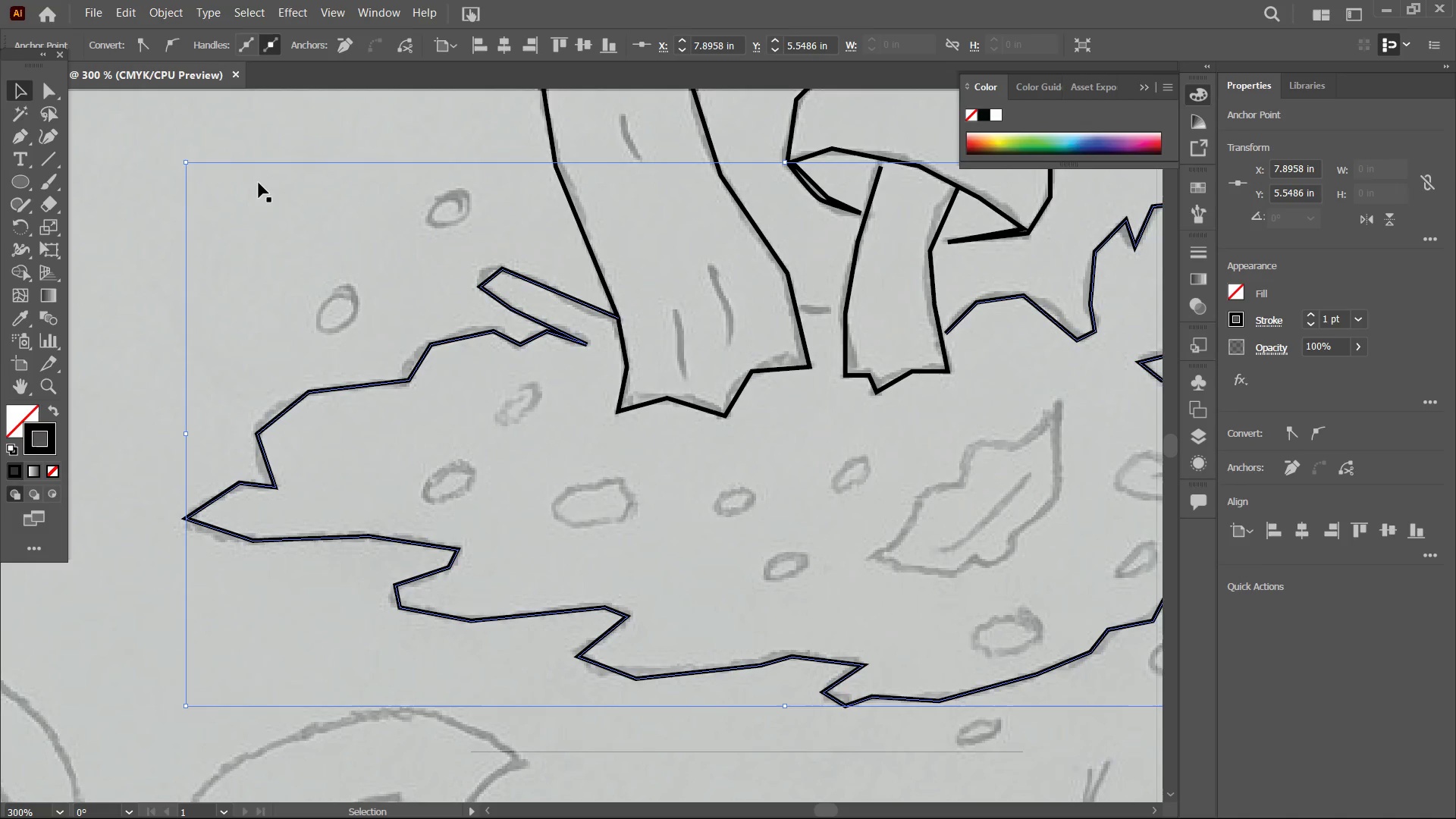 
double_click([259, 183])
 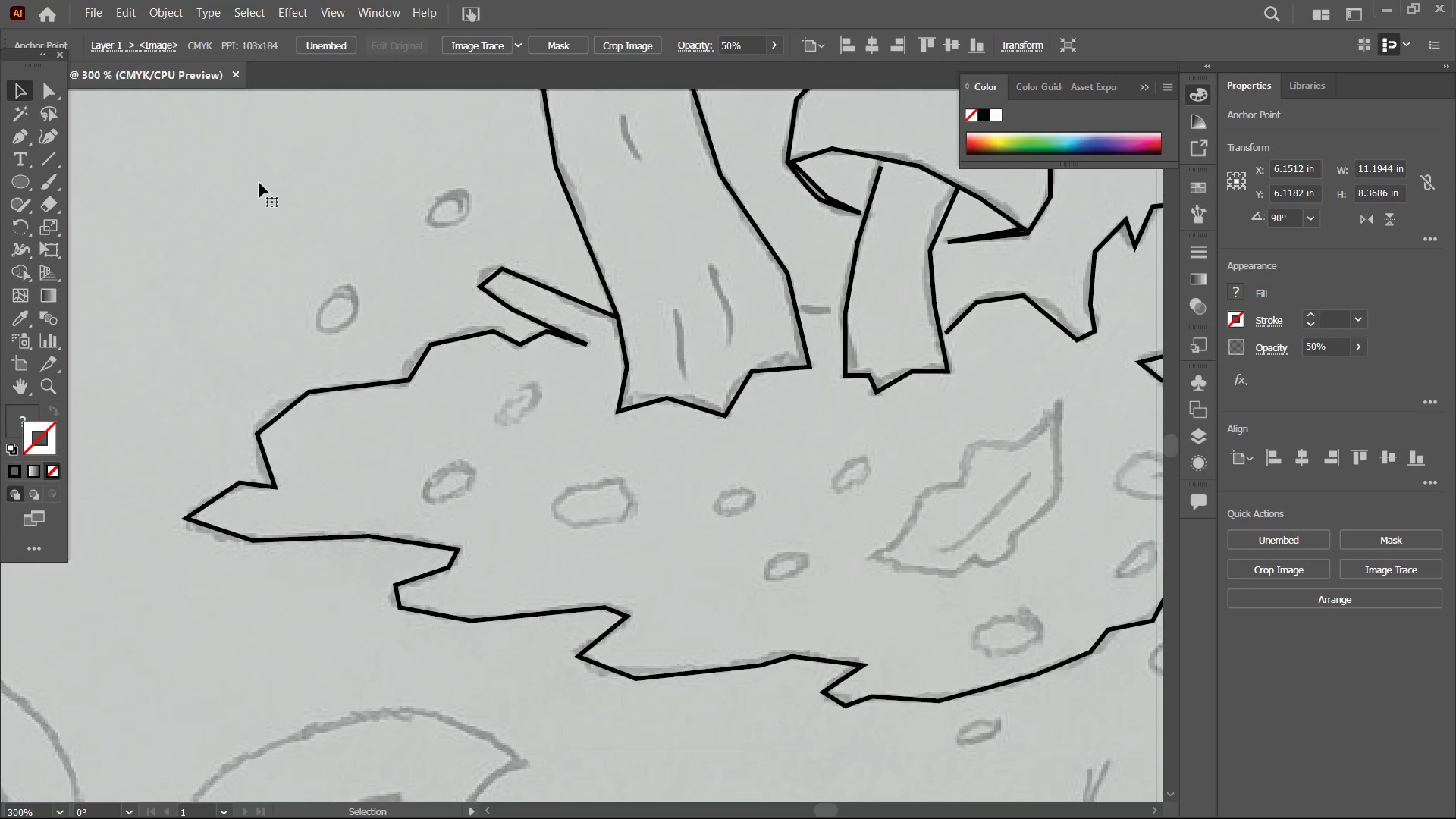 
hold_key(key=Space, duration=0.89)
 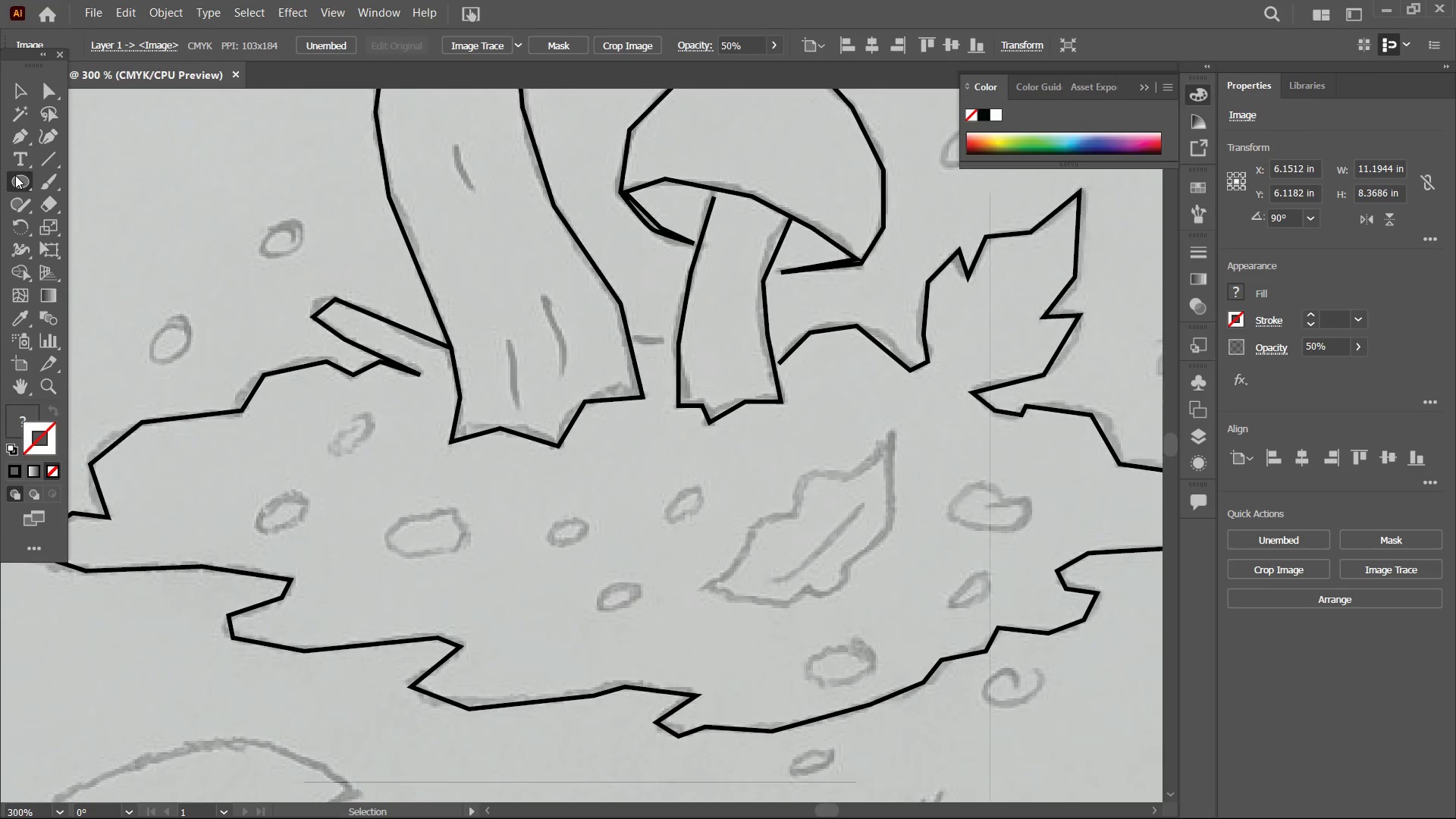 
left_click_drag(start_coordinate=[483, 420], to_coordinate=[317, 450])
 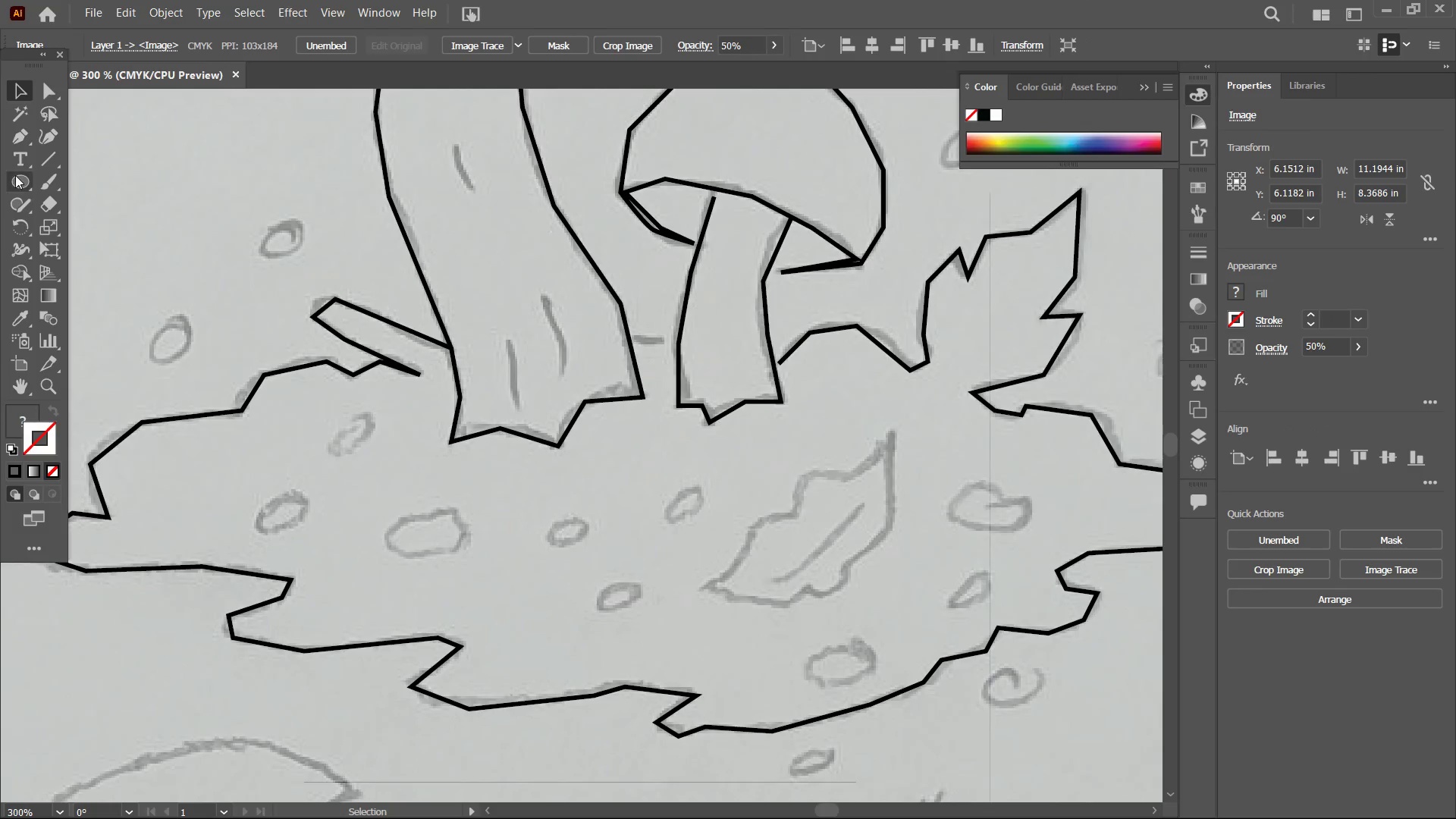 
left_click([15, 175])
 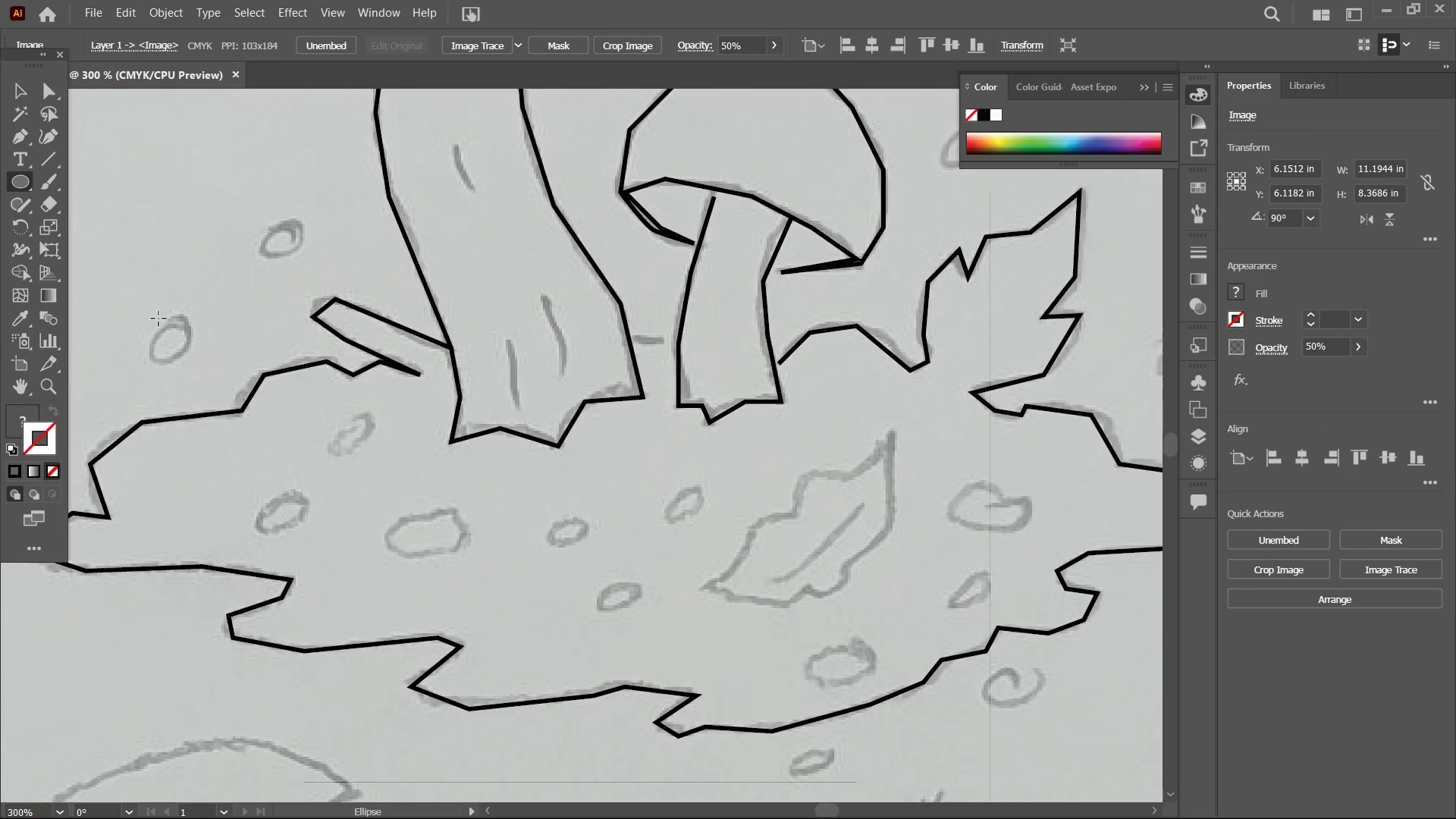 
left_click_drag(start_coordinate=[157, 315], to_coordinate=[192, 367])
 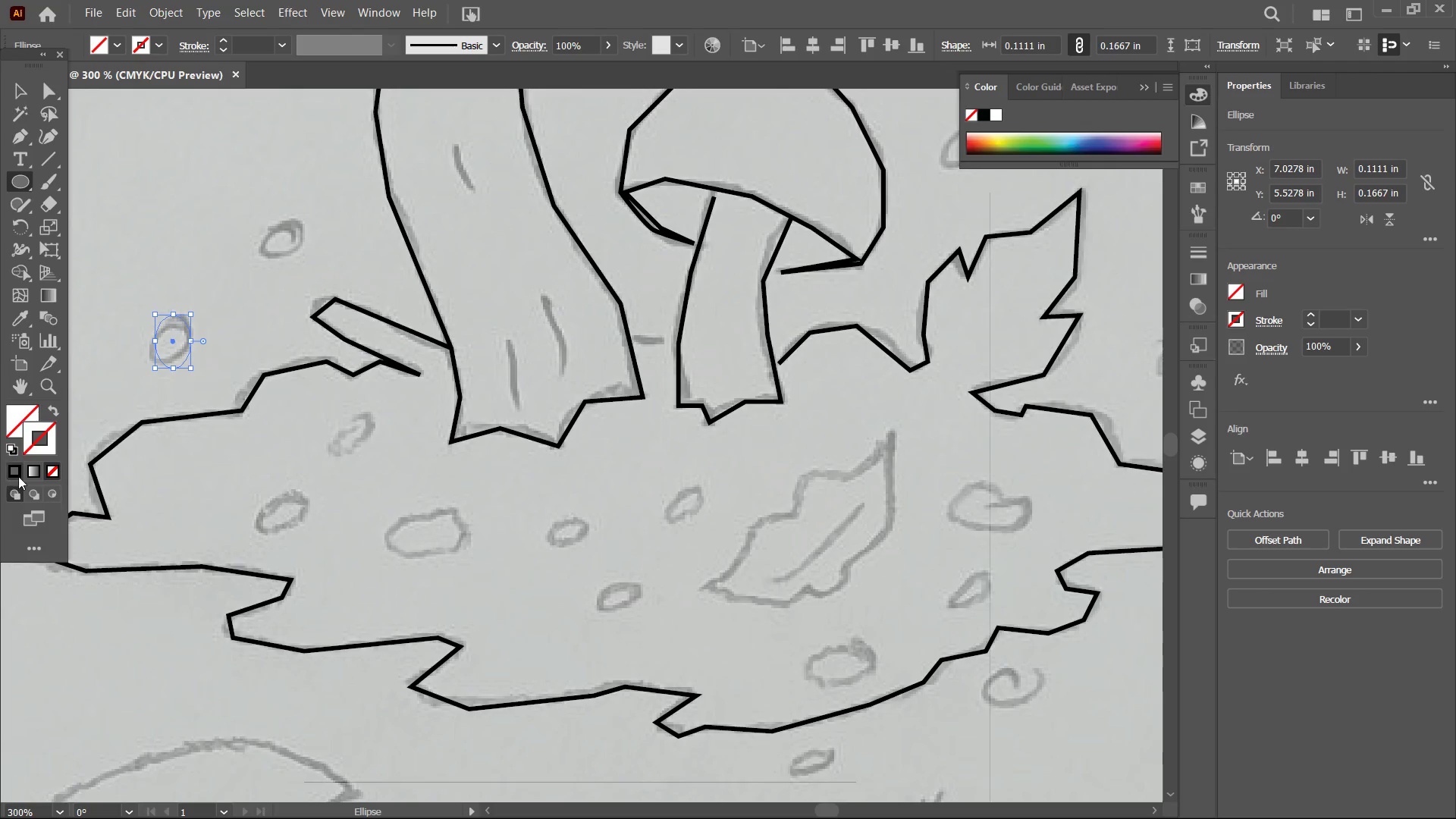 
left_click([17, 475])
 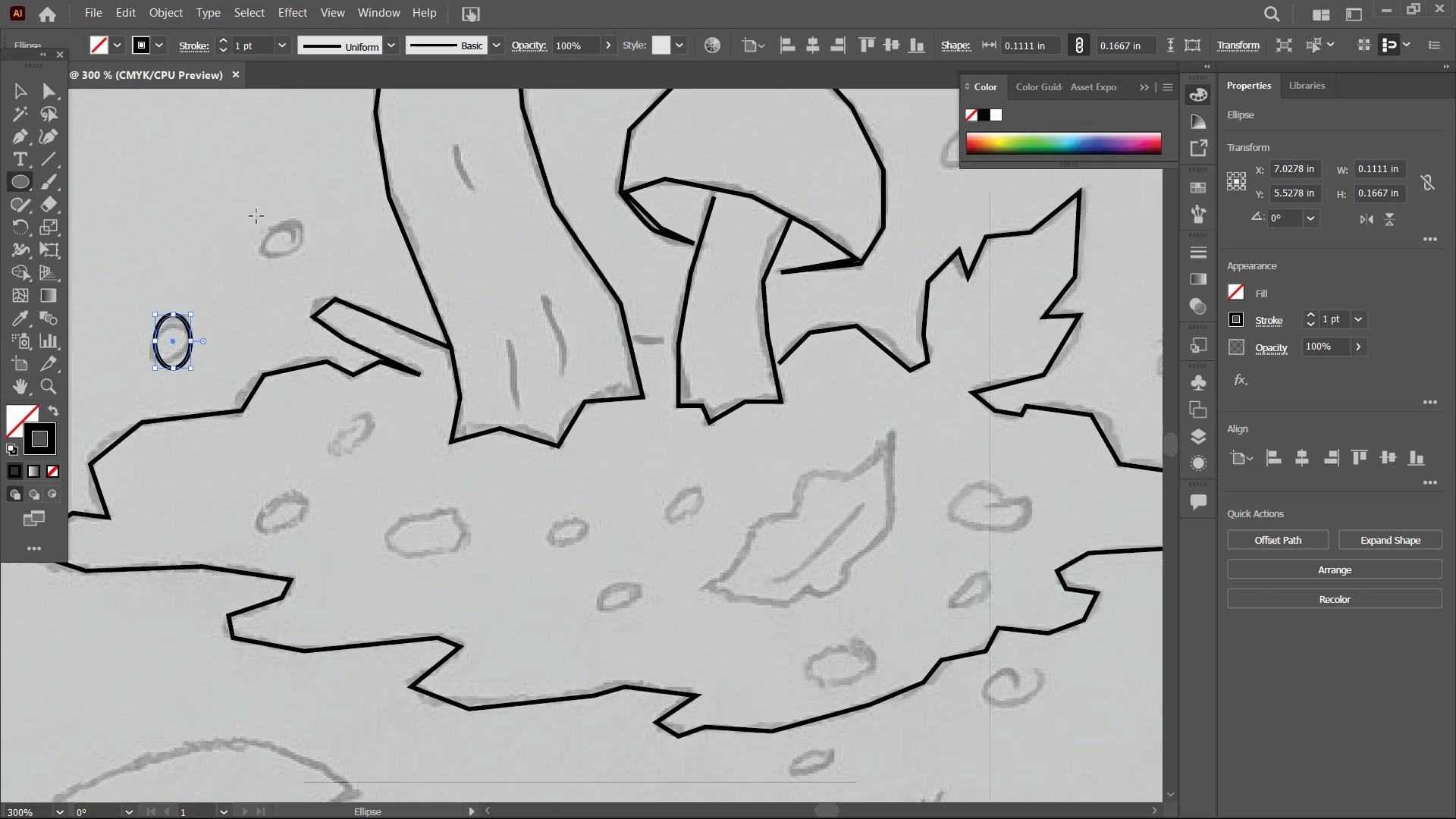 
left_click_drag(start_coordinate=[256, 217], to_coordinate=[311, 261])
 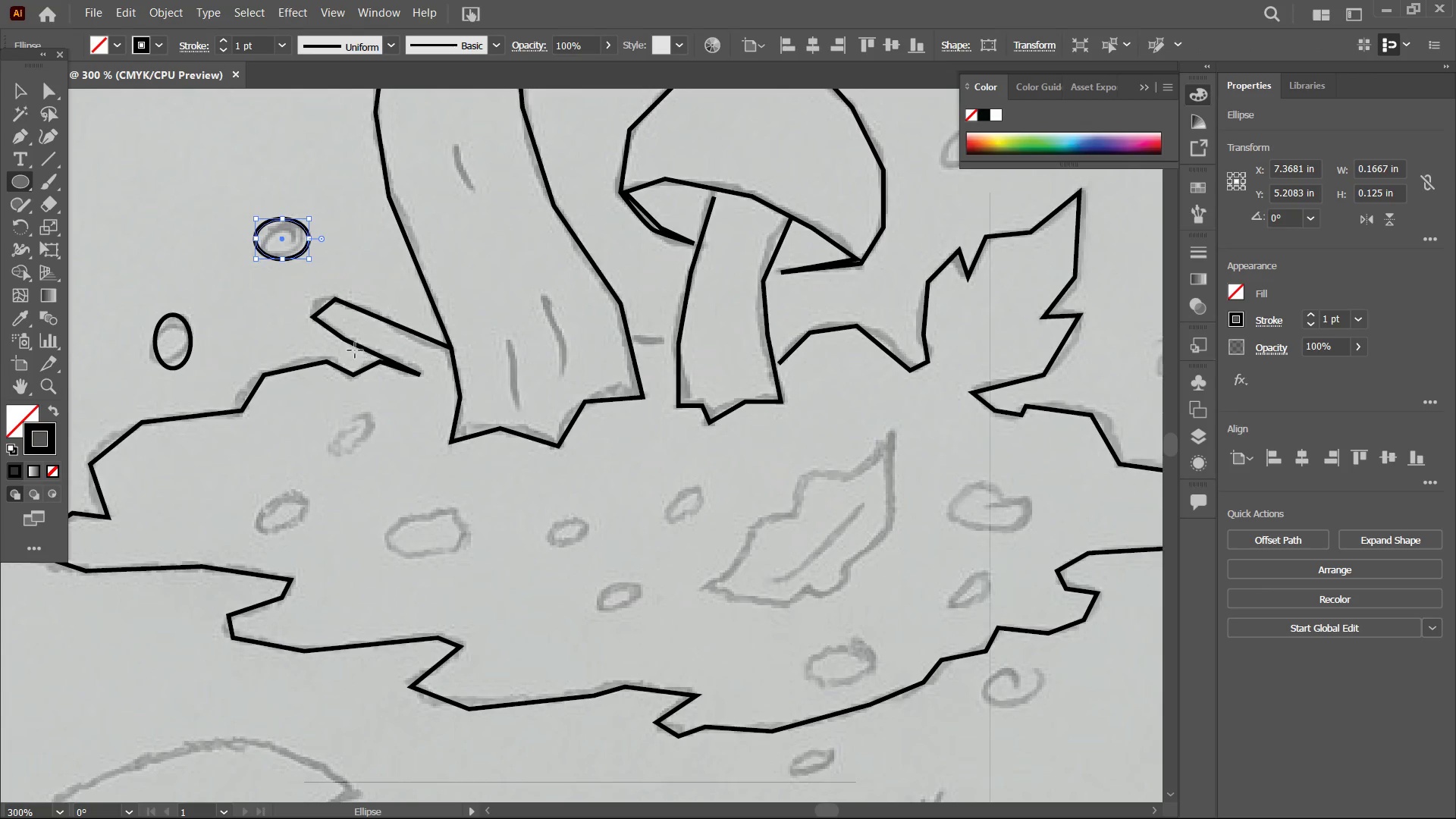 
scroll: coordinate [355, 350], scroll_direction: down, amount: 4.0
 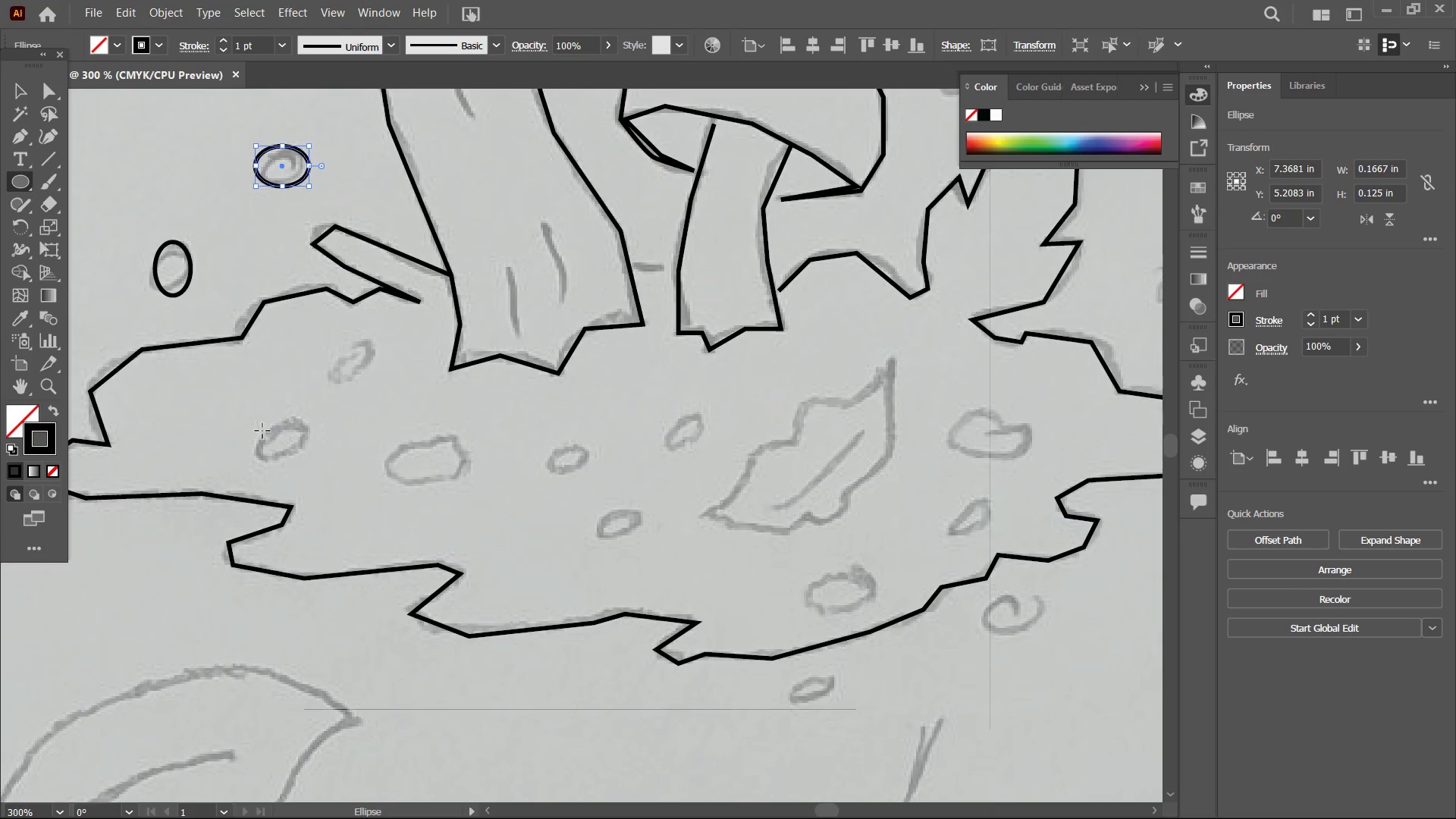 
left_click_drag(start_coordinate=[262, 431], to_coordinate=[311, 458])
 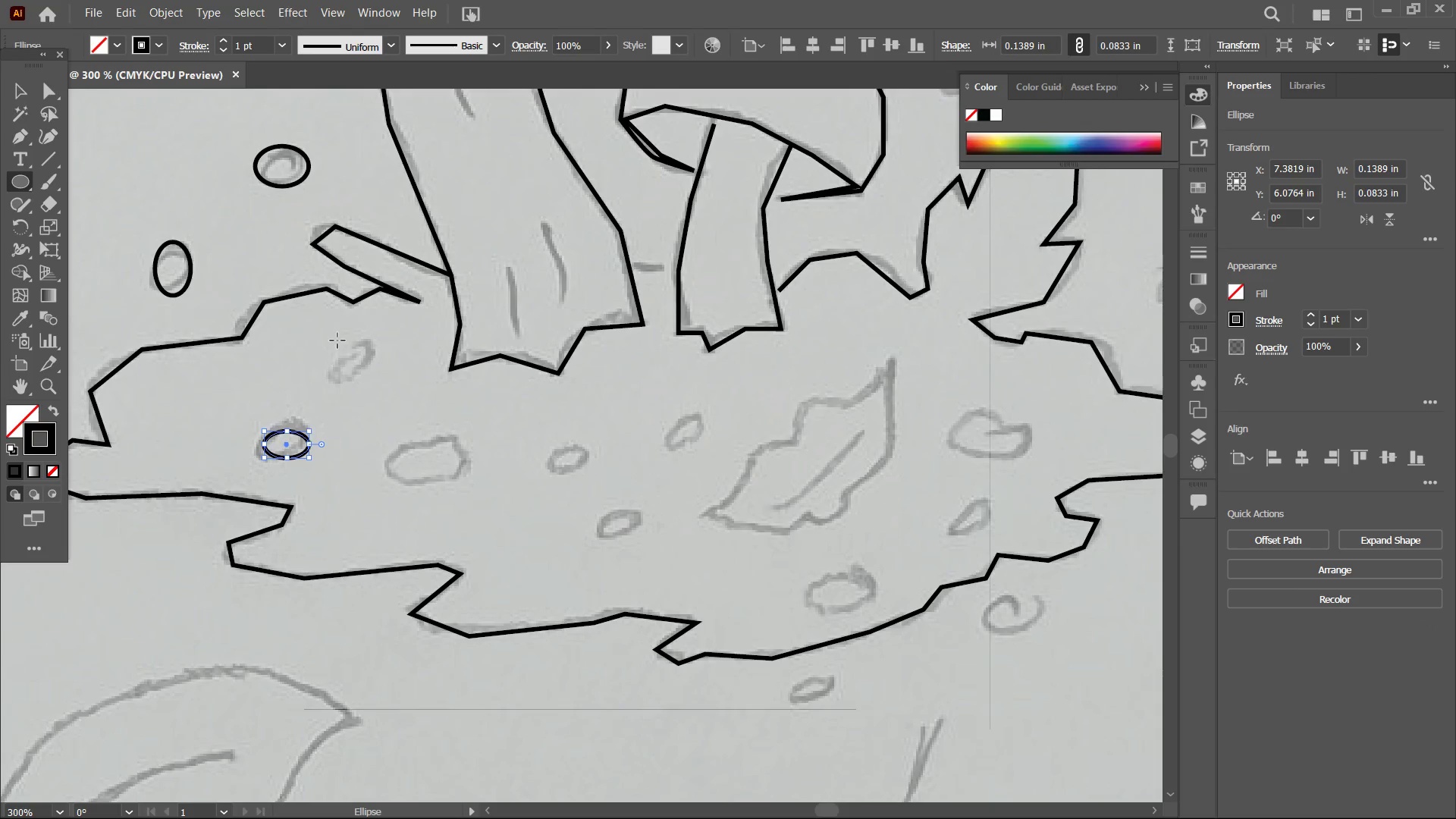 
left_click_drag(start_coordinate=[337, 340], to_coordinate=[369, 393])
 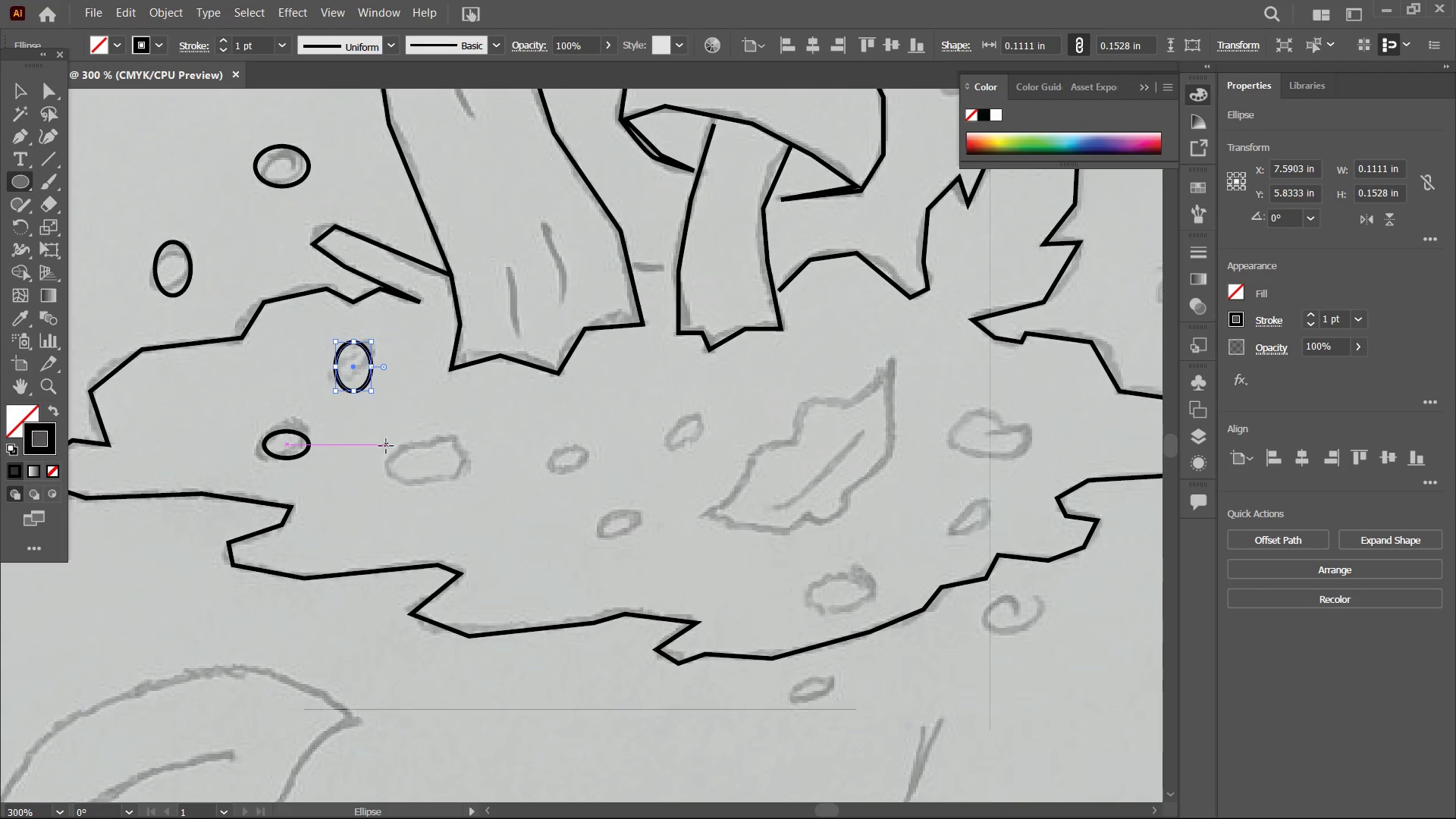 
left_click_drag(start_coordinate=[386, 446], to_coordinate=[465, 479])
 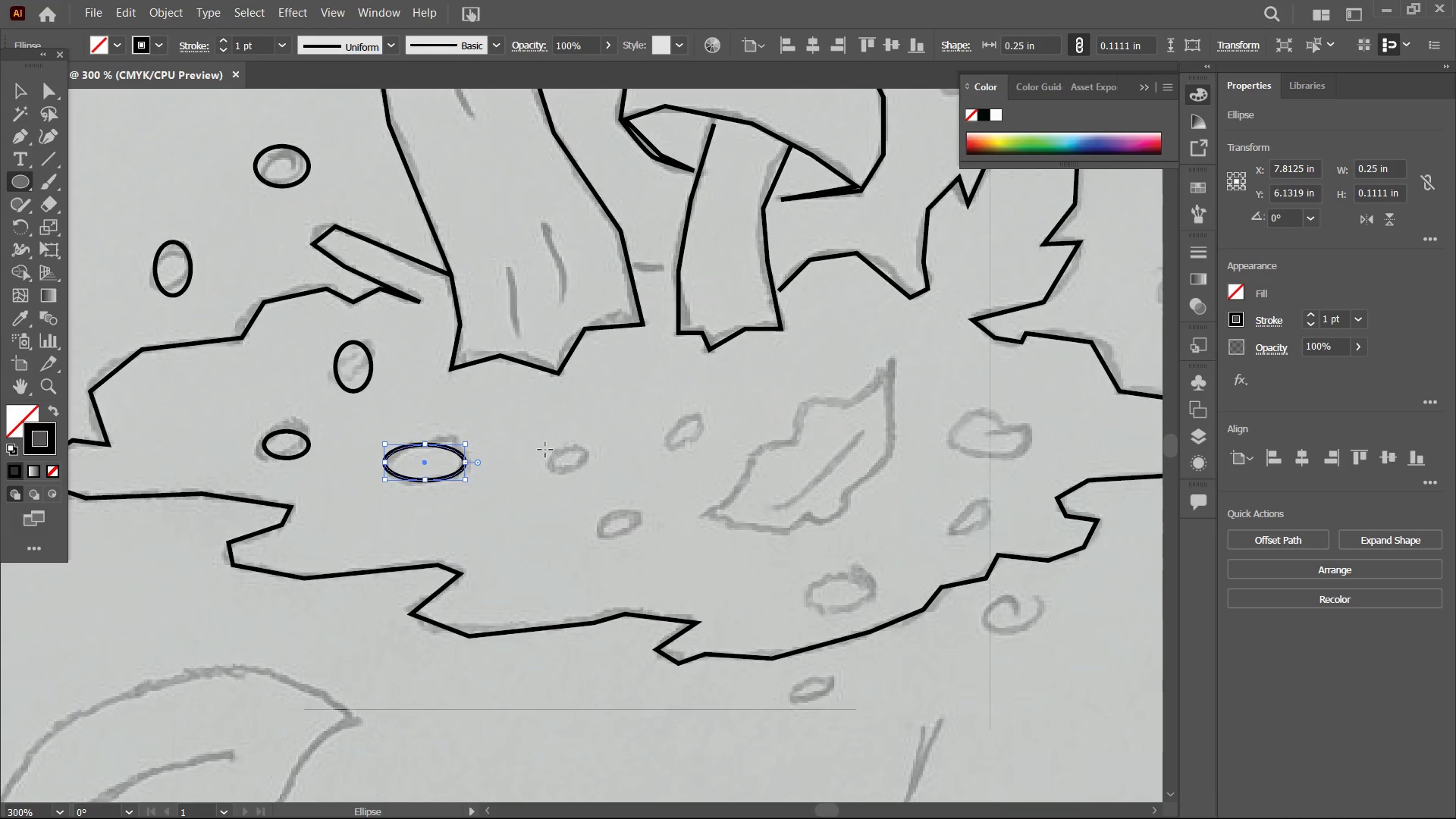 
left_click_drag(start_coordinate=[545, 449], to_coordinate=[586, 472])
 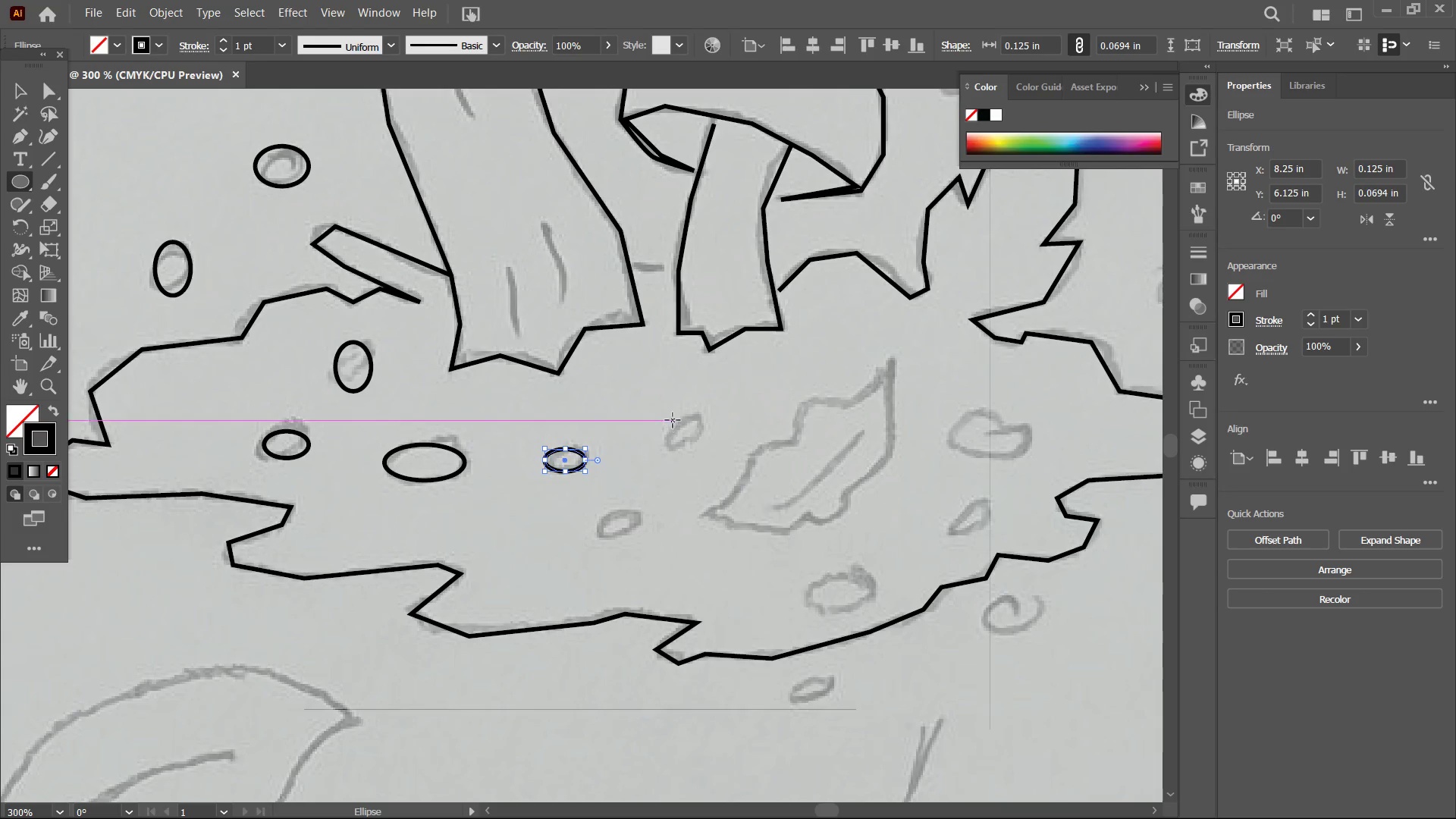 
left_click_drag(start_coordinate=[673, 419], to_coordinate=[713, 451])
 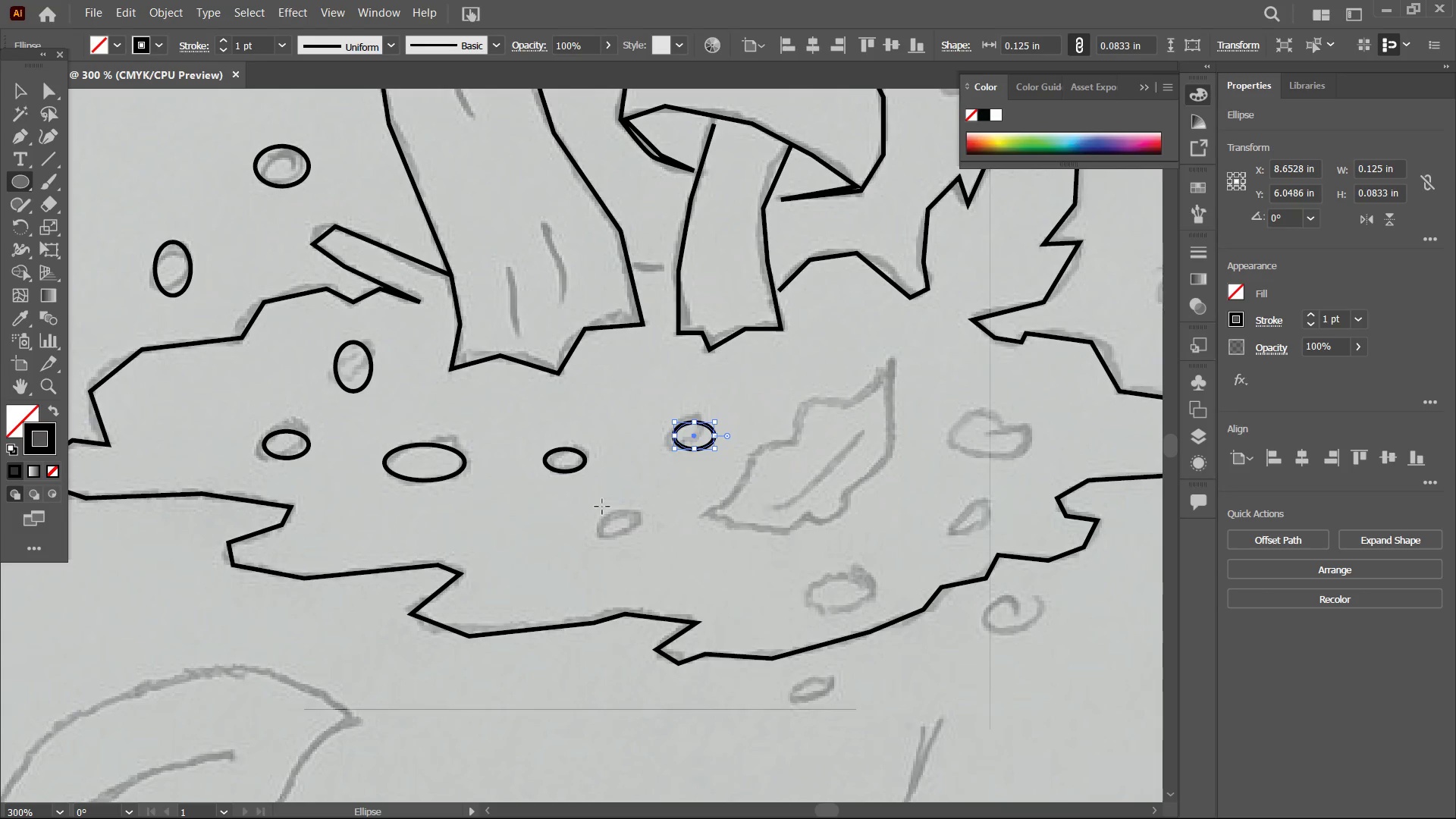 
left_click_drag(start_coordinate=[602, 507], to_coordinate=[638, 538])
 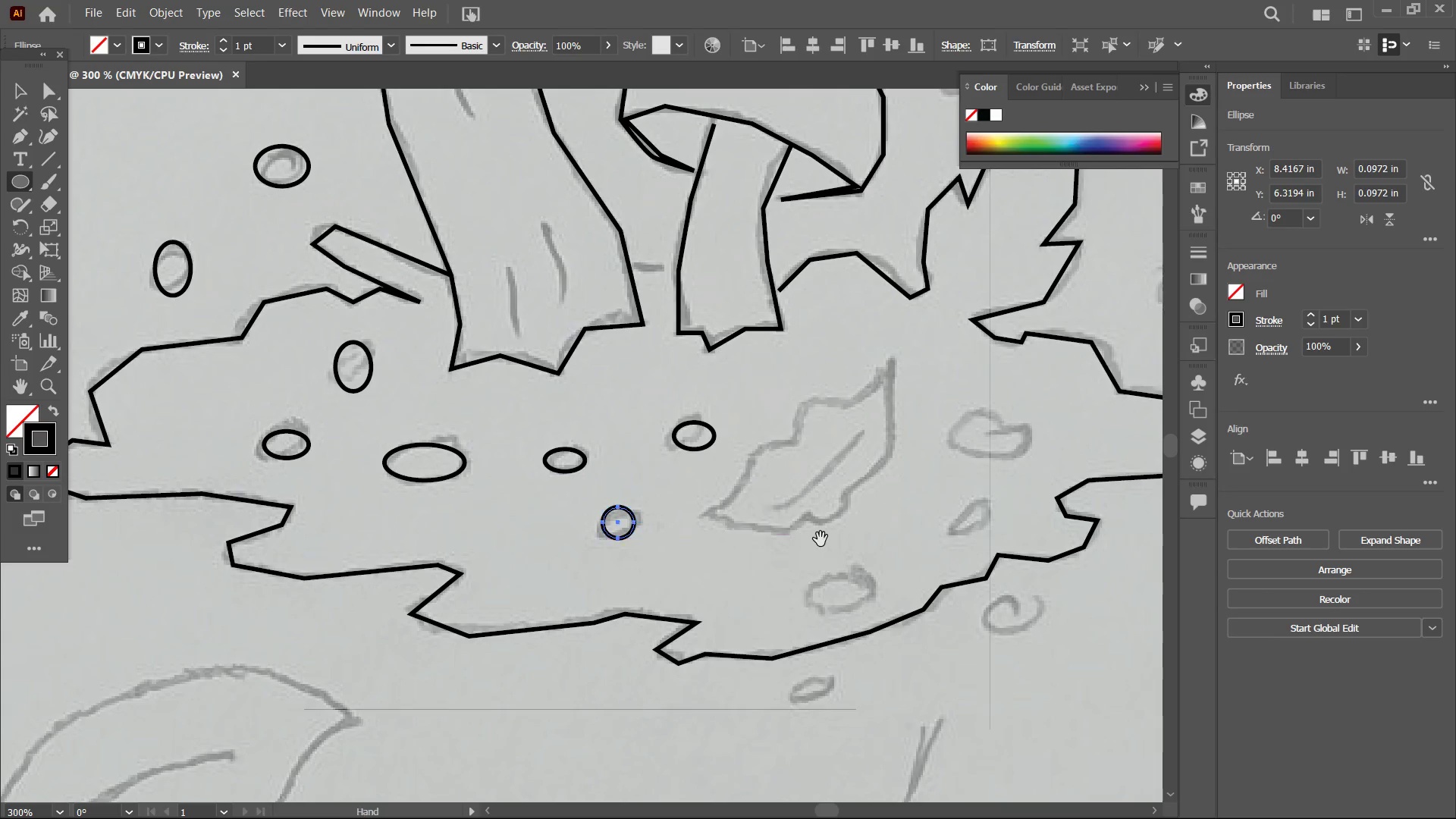 
hold_key(key=Space, duration=0.92)
 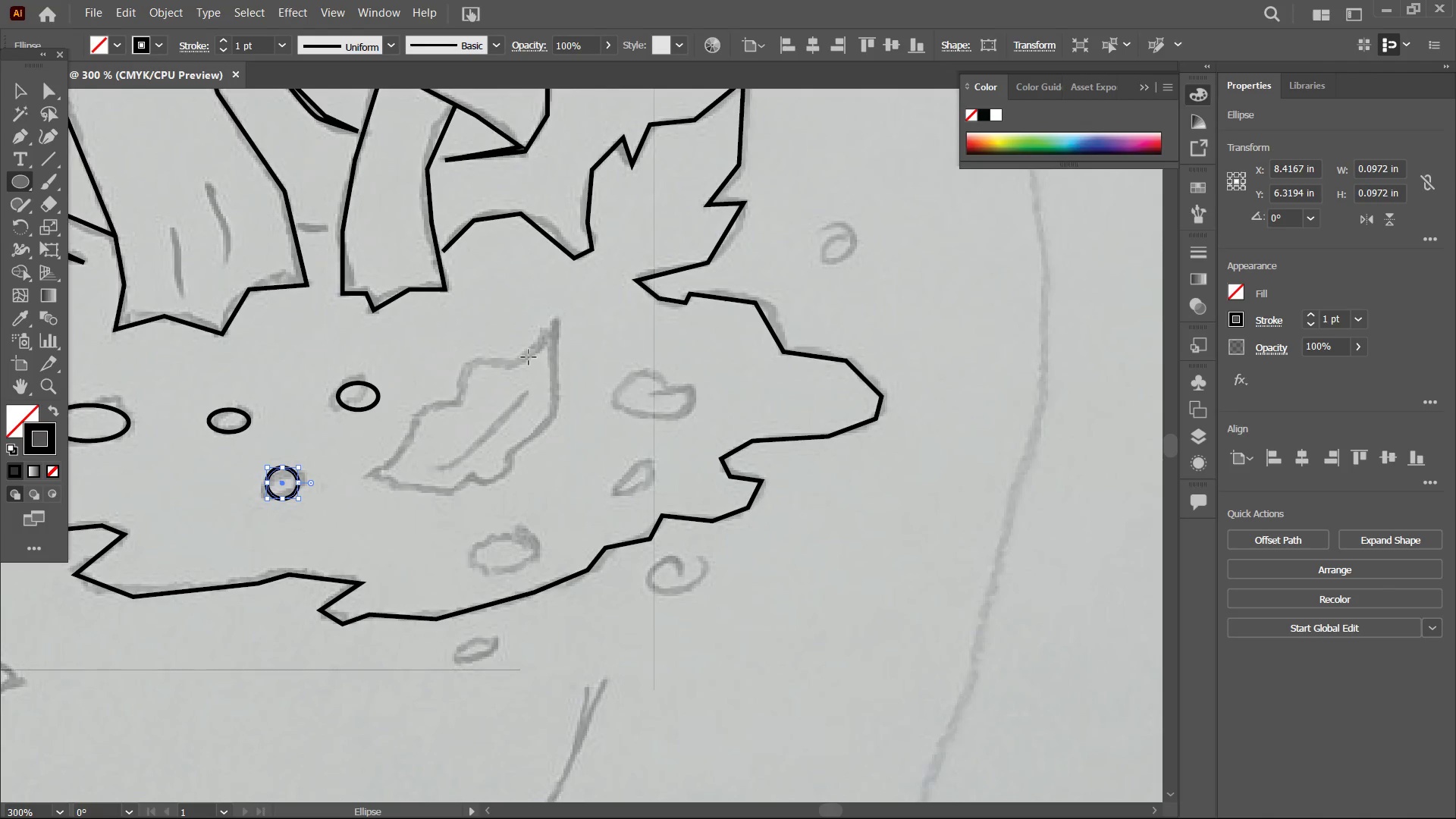 
left_click_drag(start_coordinate=[824, 543], to_coordinate=[487, 504])
 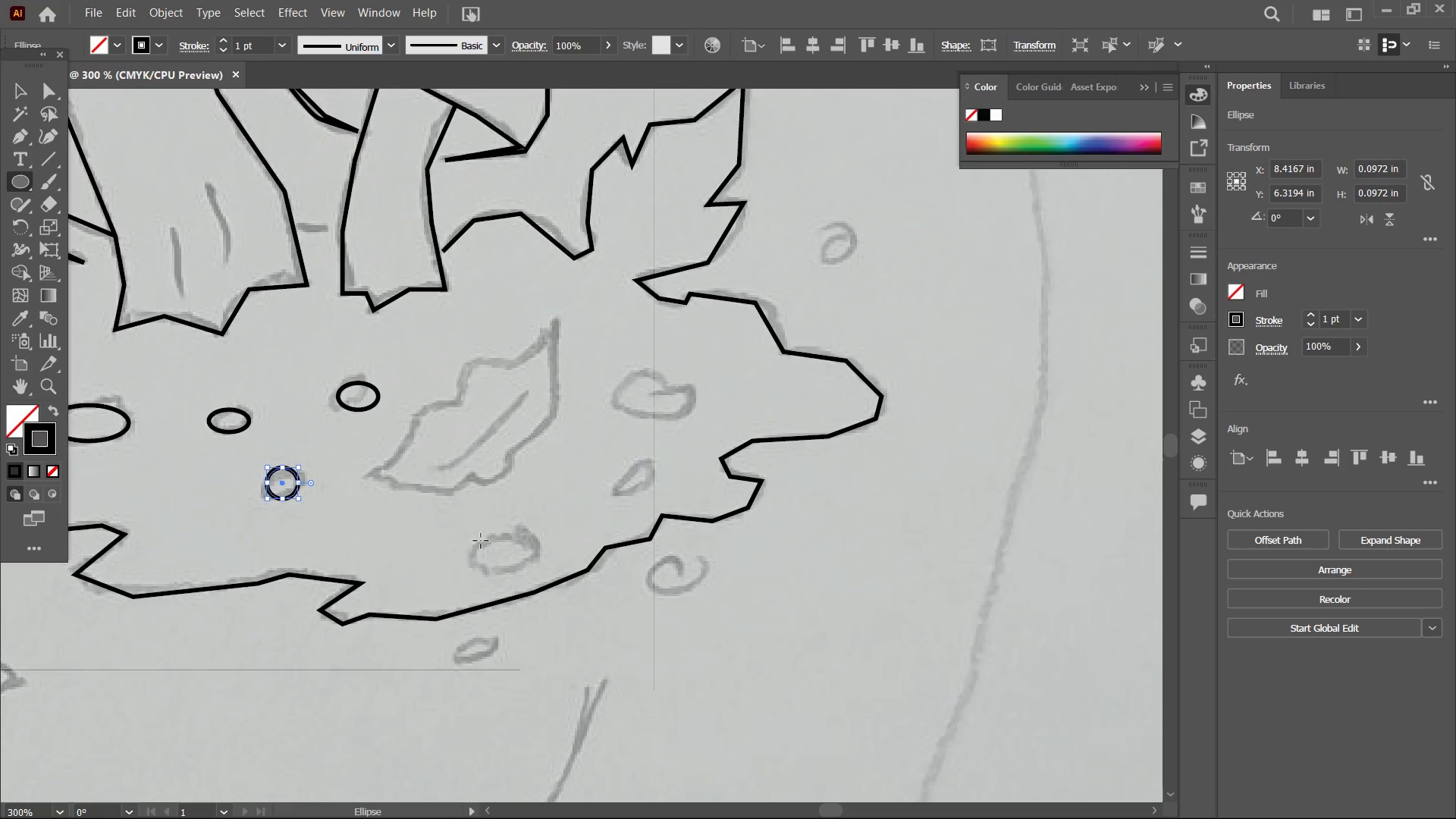 
left_click_drag(start_coordinate=[476, 540], to_coordinate=[538, 573])
 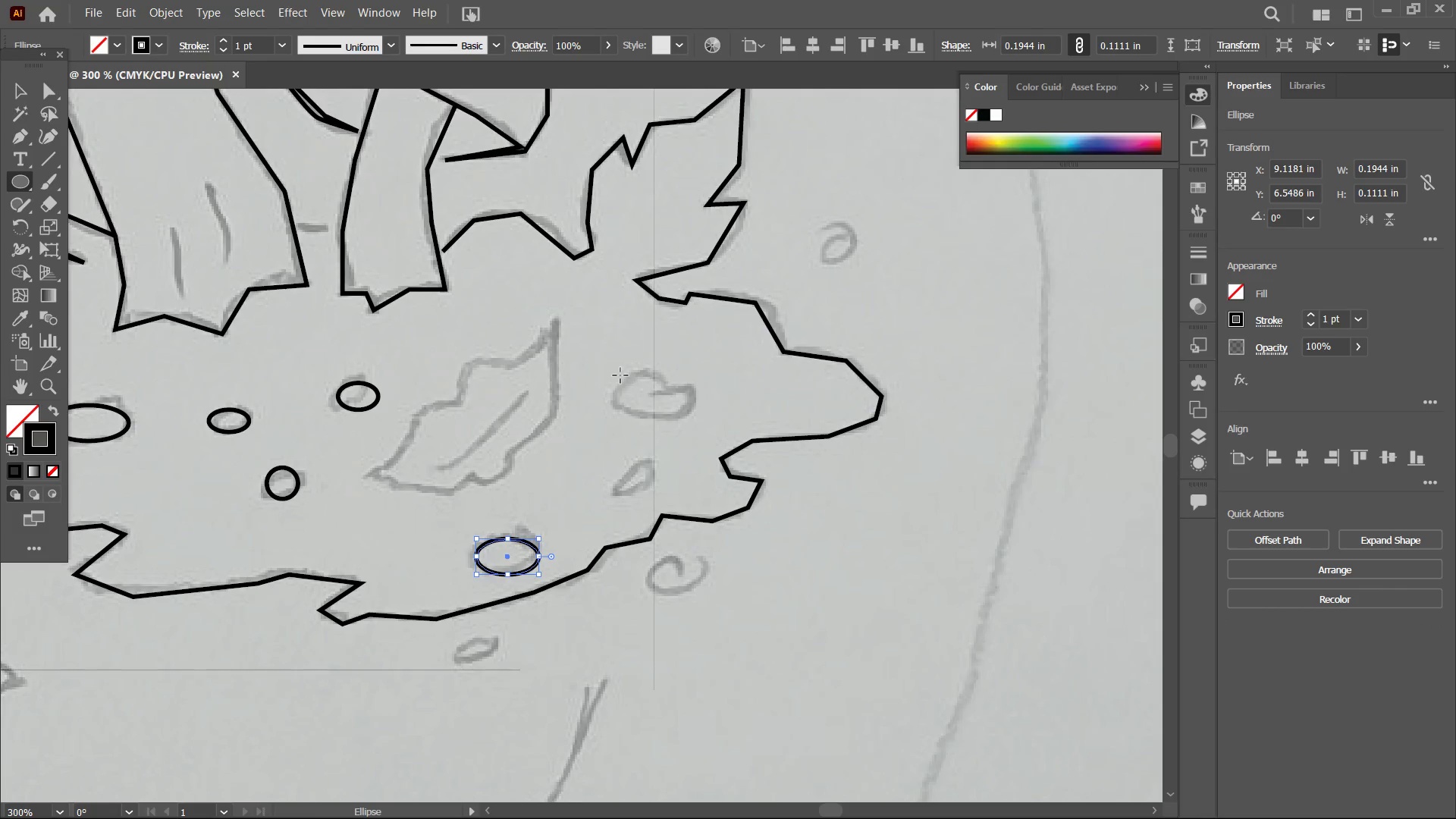 
left_click_drag(start_coordinate=[622, 377], to_coordinate=[695, 419])
 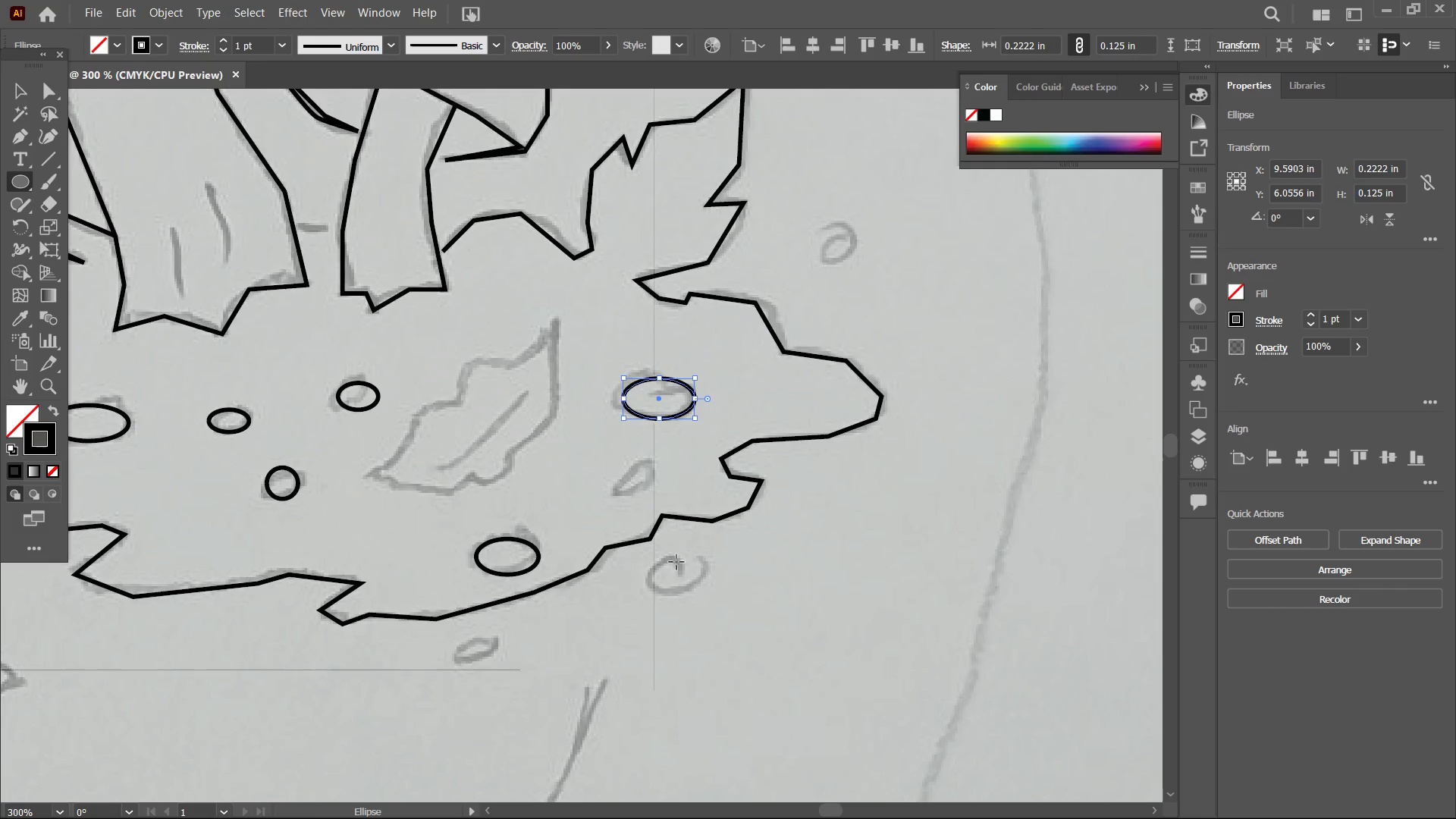 
left_click_drag(start_coordinate=[656, 560], to_coordinate=[710, 599])
 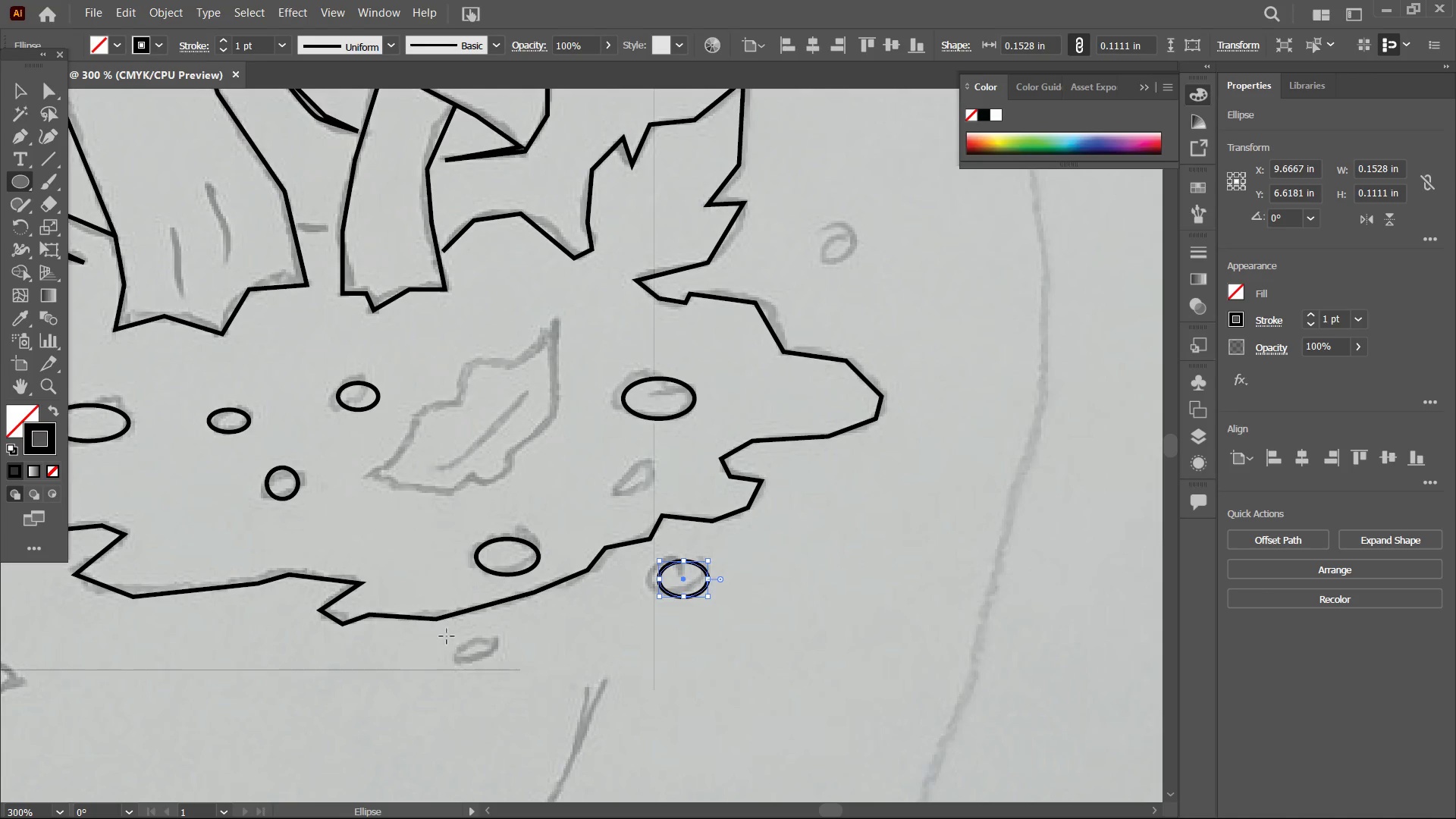 
left_click_drag(start_coordinate=[447, 636], to_coordinate=[500, 666])
 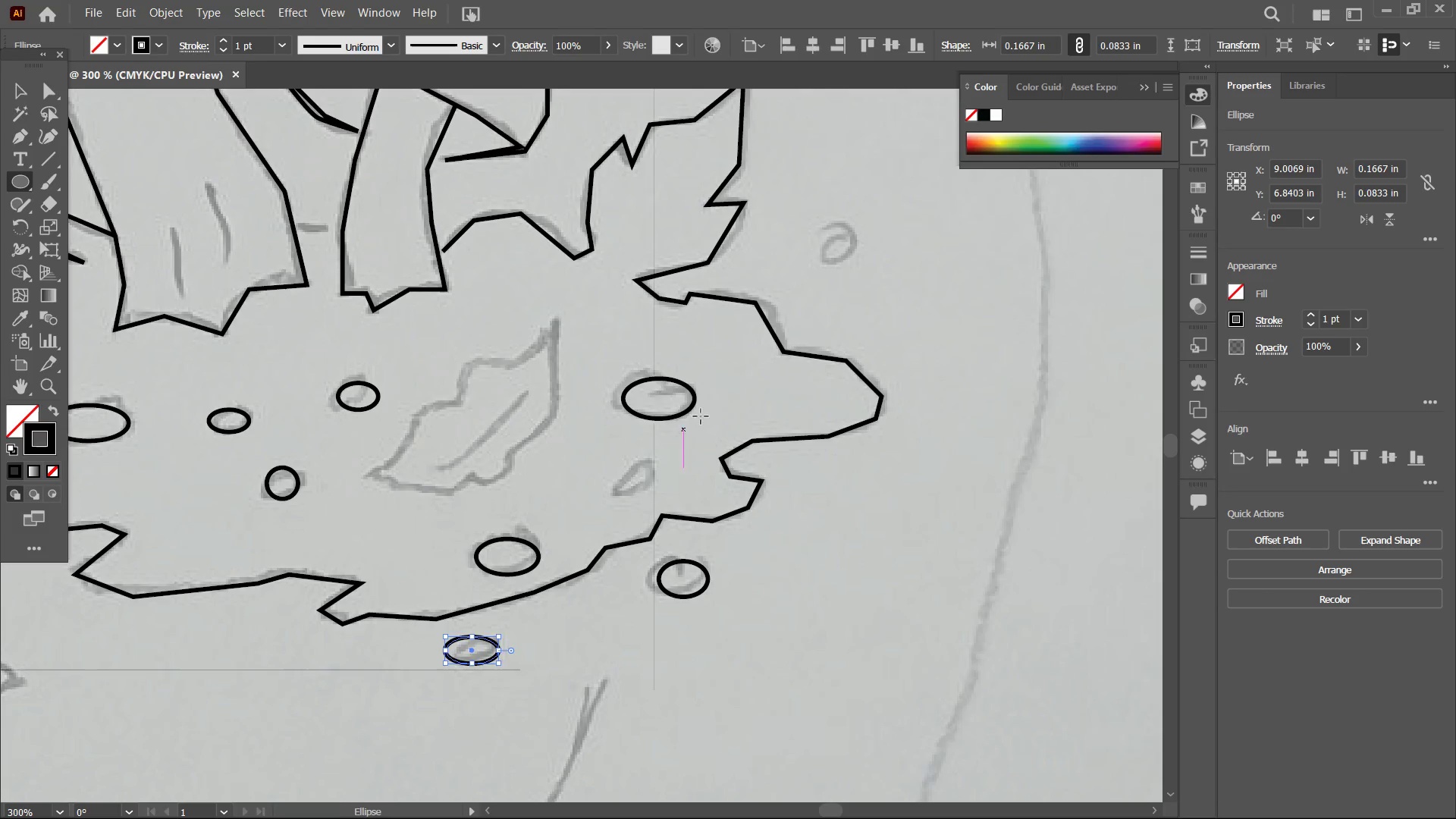 
hold_key(key=Space, duration=0.72)
 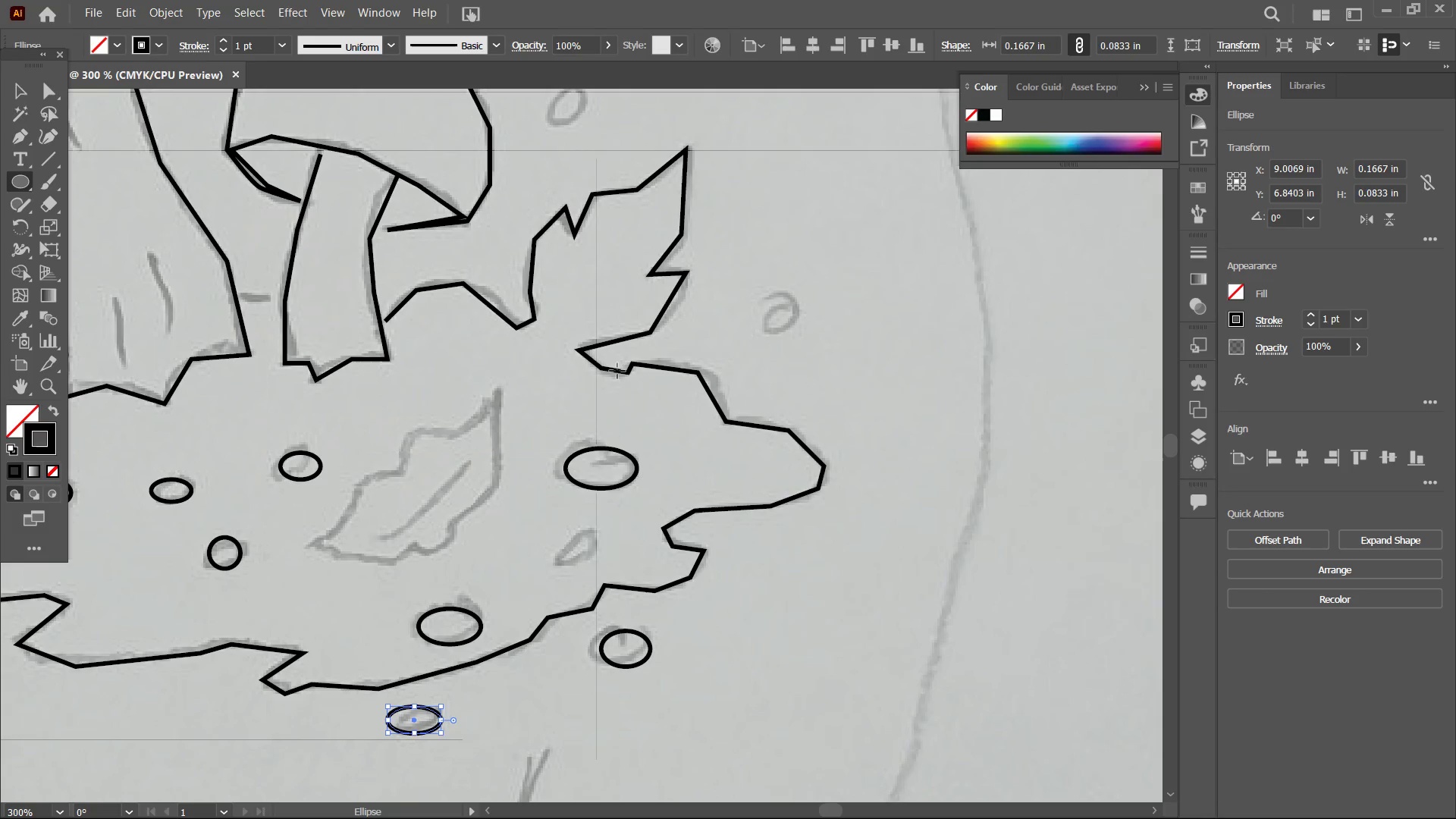 
left_click_drag(start_coordinate=[704, 397], to_coordinate=[646, 467])
 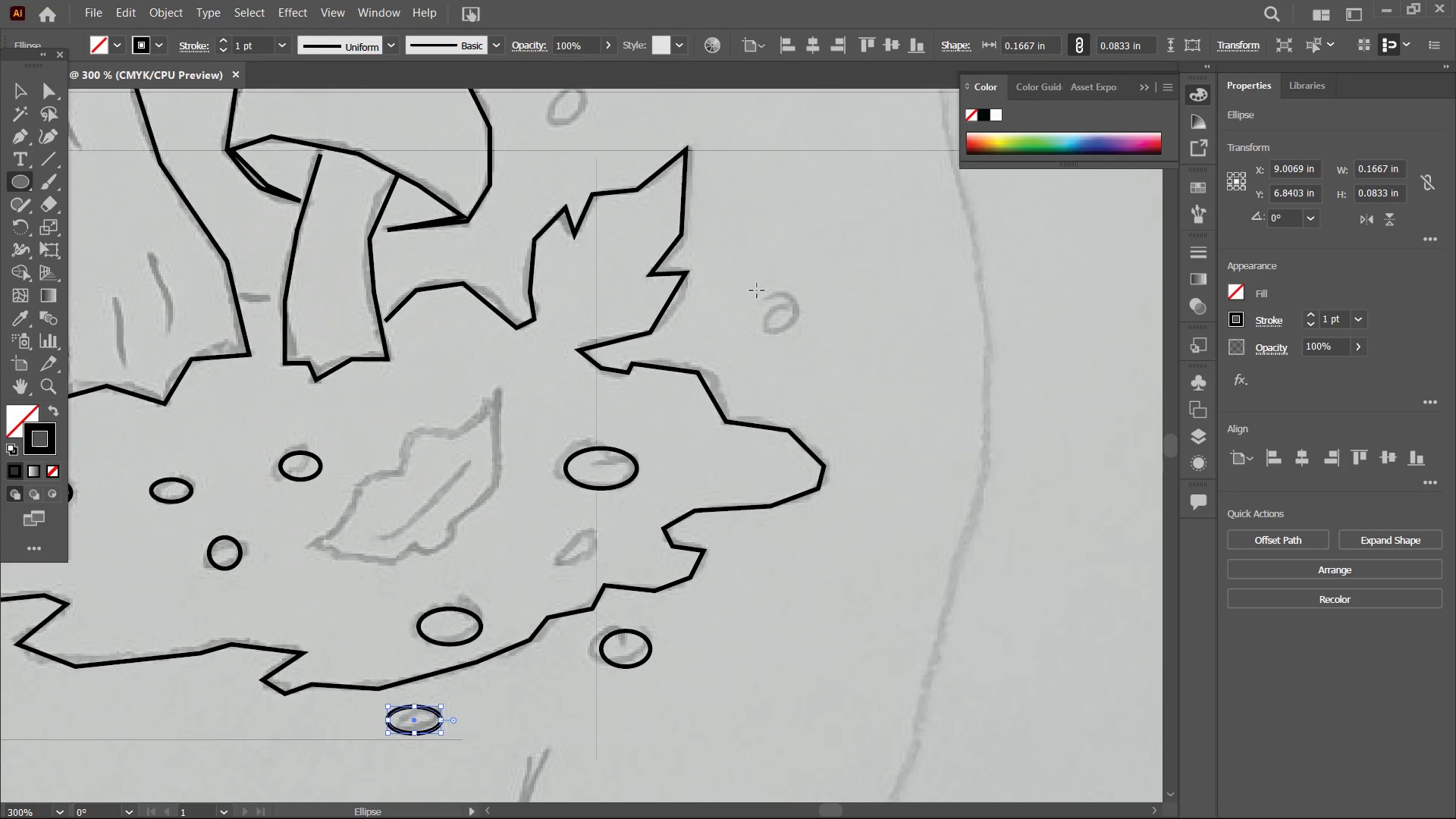 
left_click_drag(start_coordinate=[765, 294], to_coordinate=[801, 337])
 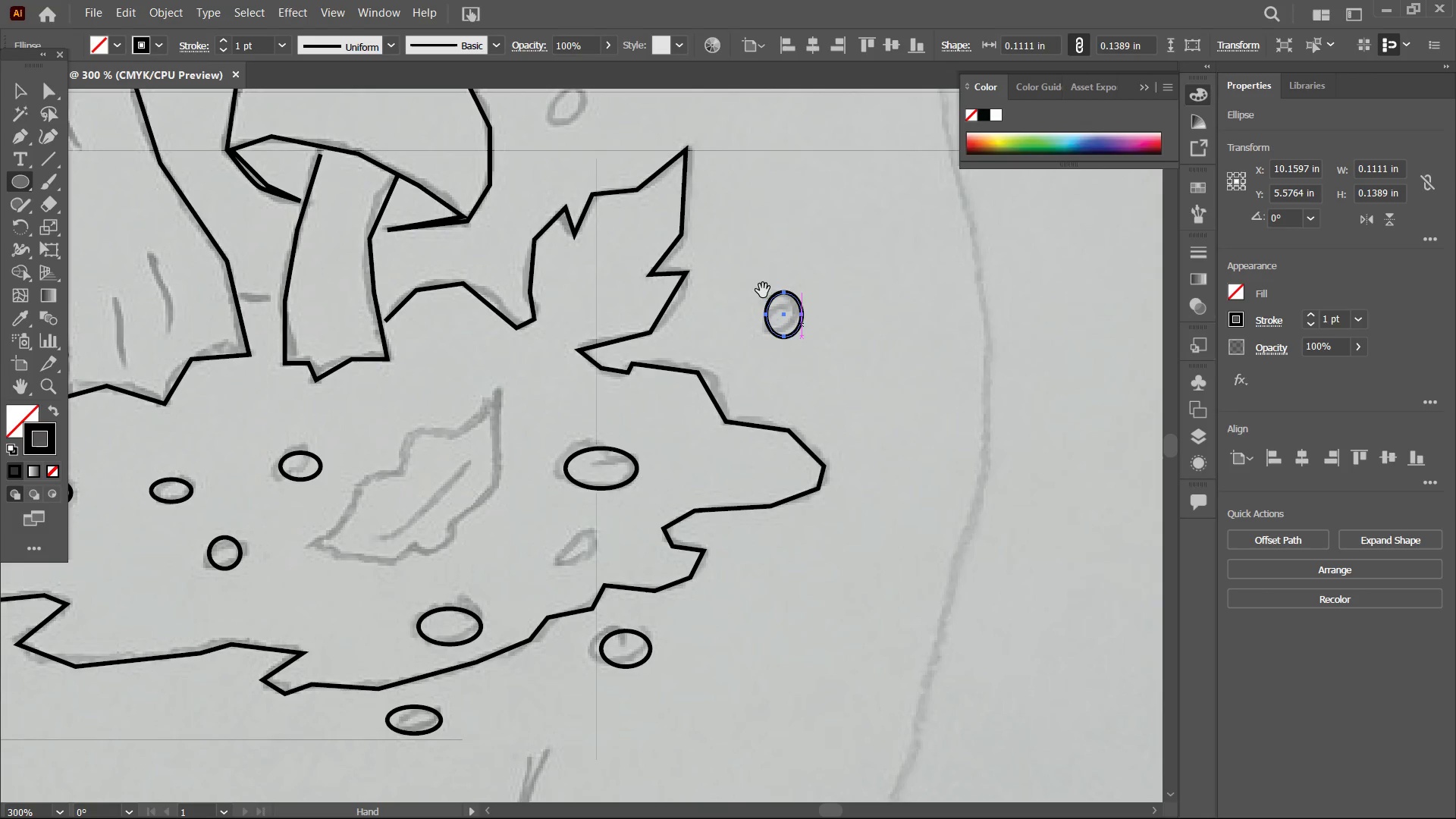 
hold_key(key=Space, duration=0.81)
 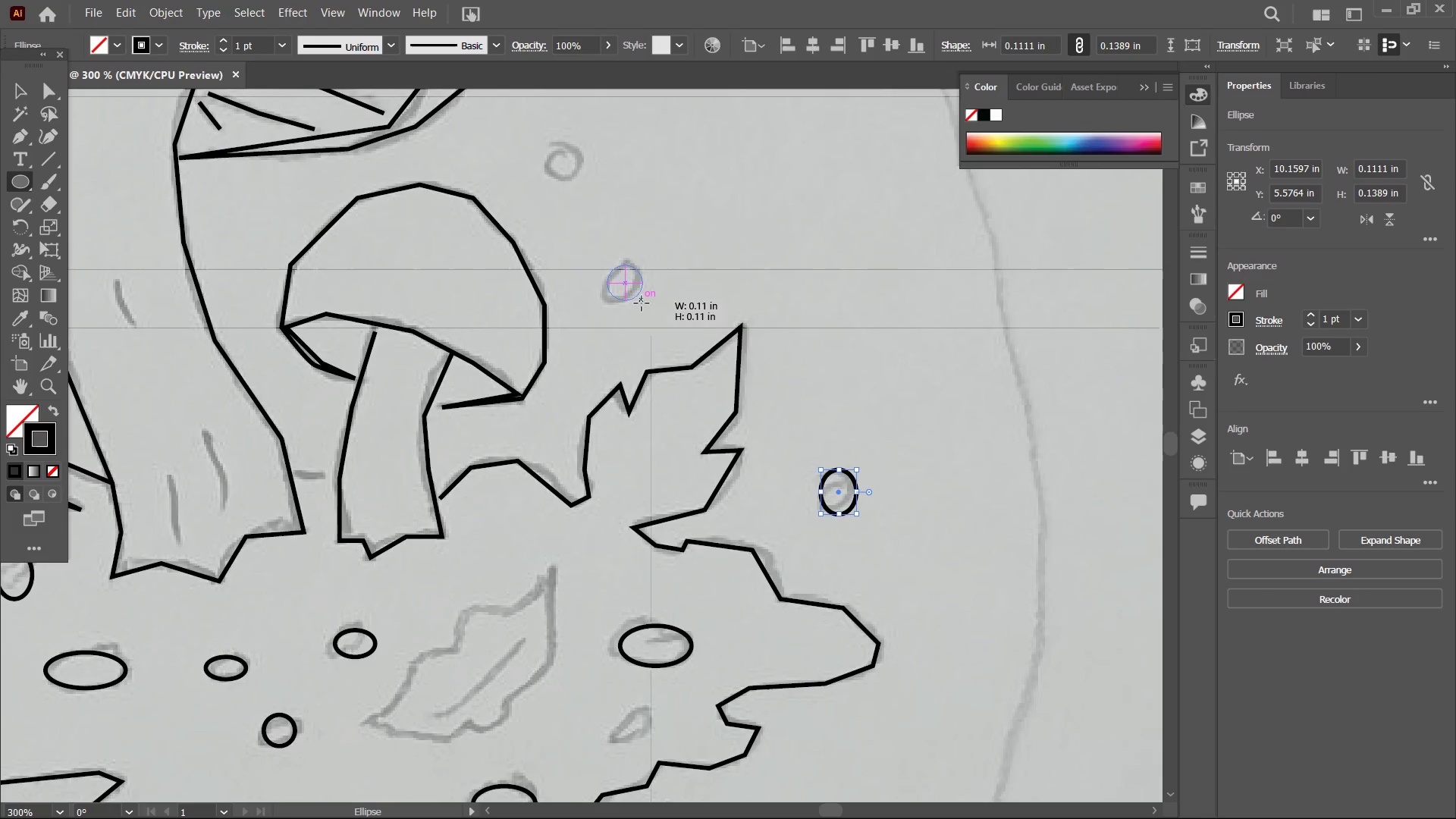 
left_click_drag(start_coordinate=[720, 244], to_coordinate=[770, 415])
 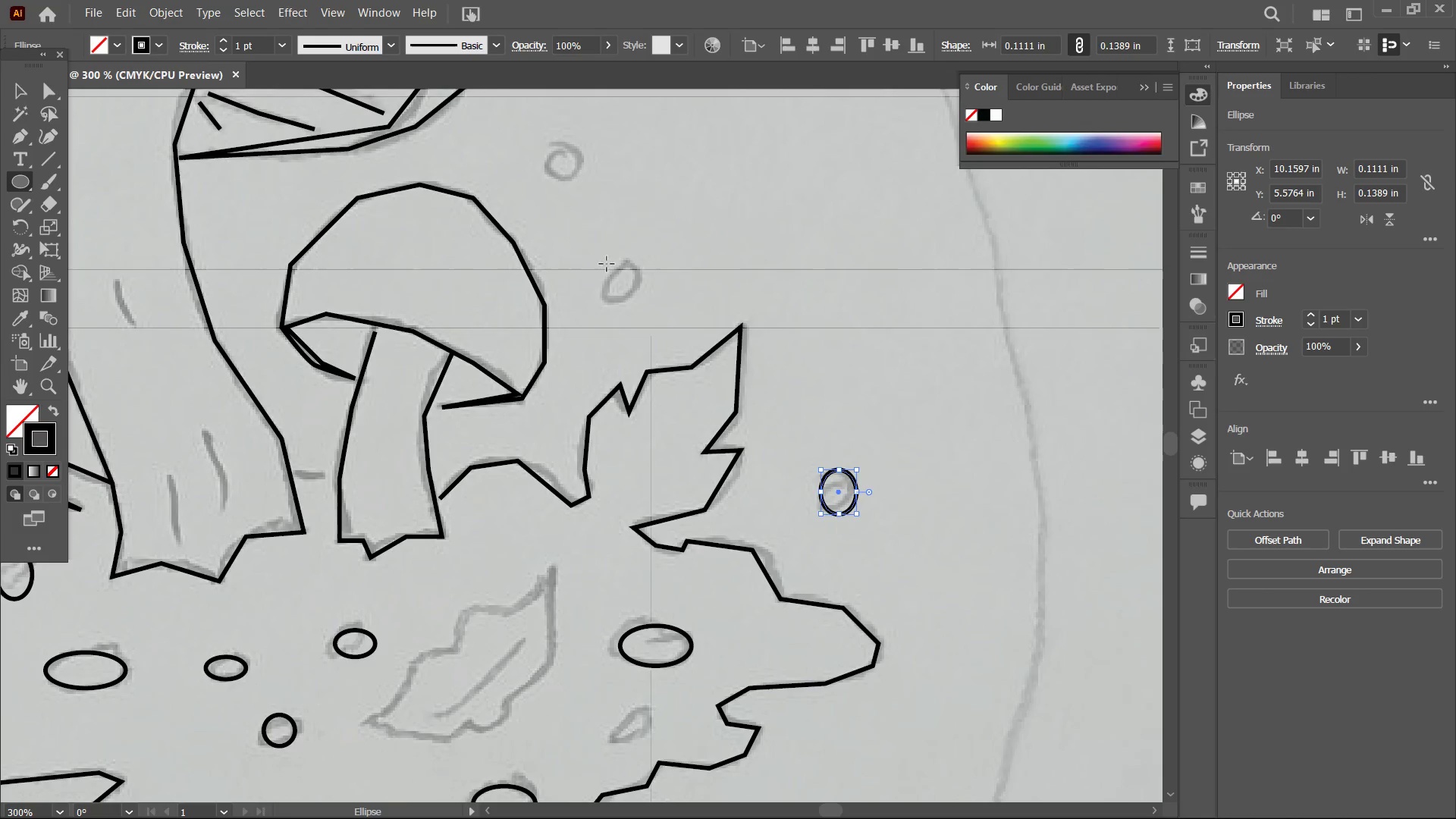 
left_click_drag(start_coordinate=[607, 264], to_coordinate=[640, 300])
 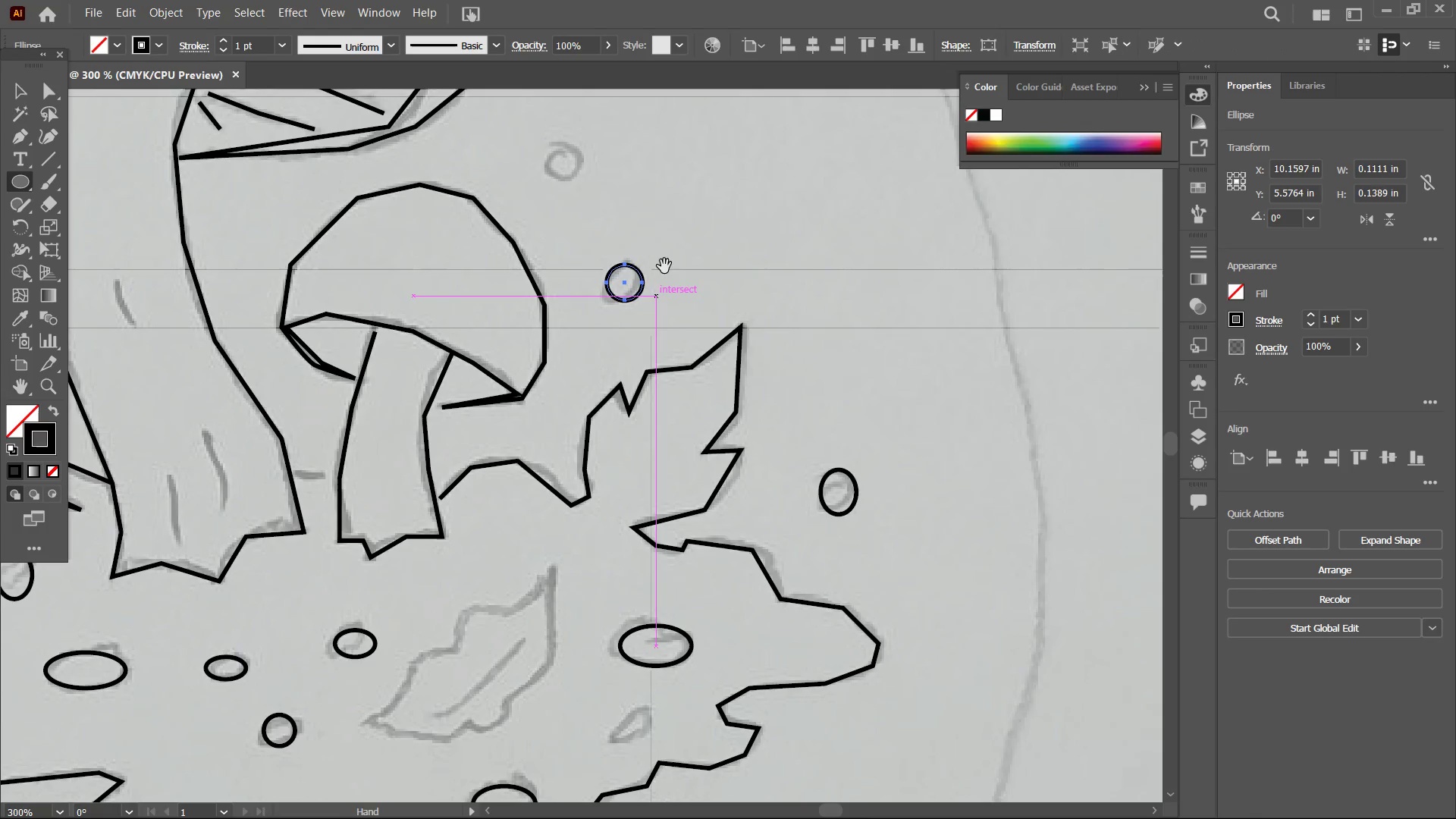 
hold_key(key=Space, duration=0.78)
 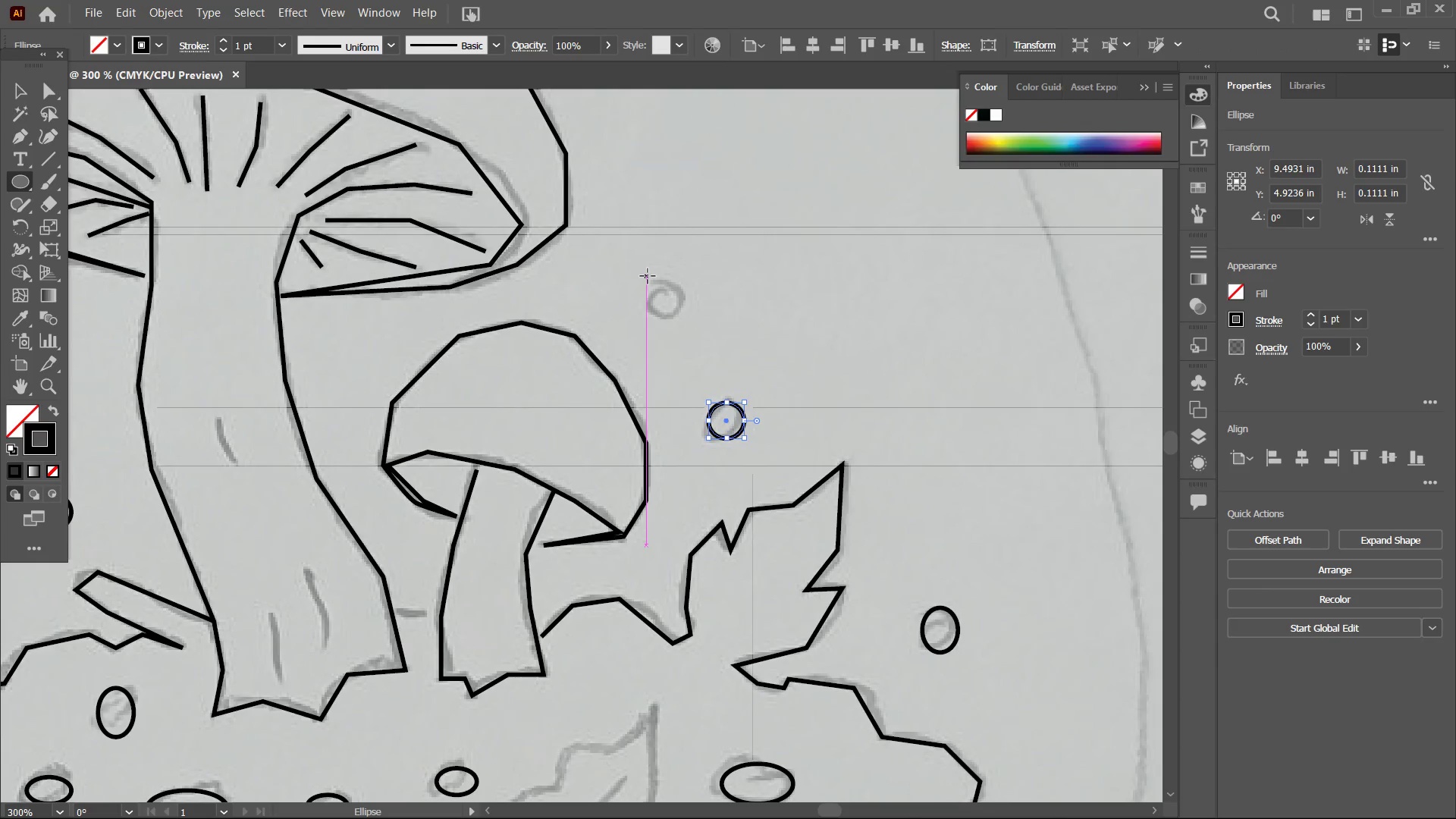 
left_click_drag(start_coordinate=[665, 237], to_coordinate=[767, 375])
 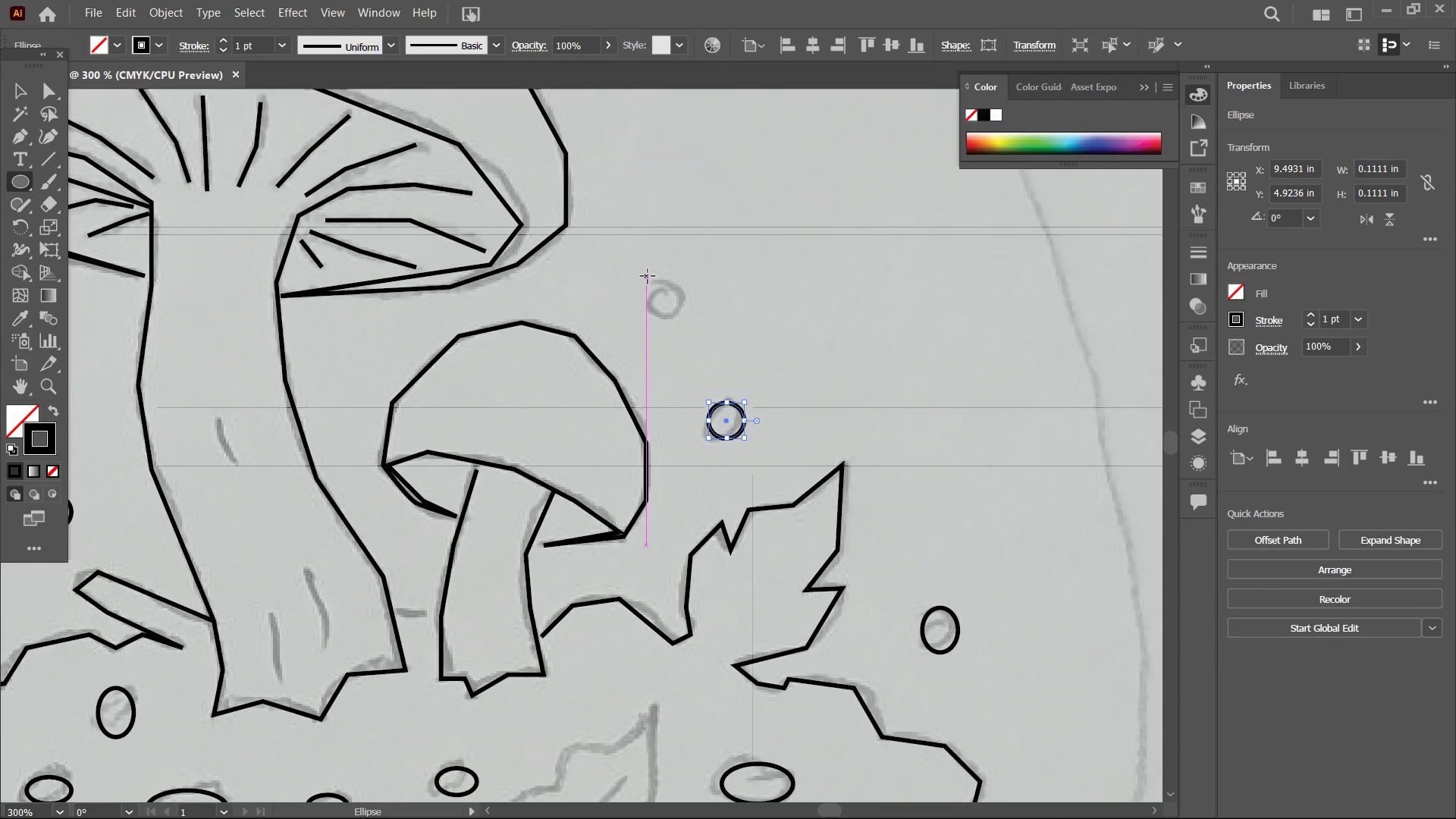 
left_click_drag(start_coordinate=[648, 276], to_coordinate=[684, 315])
 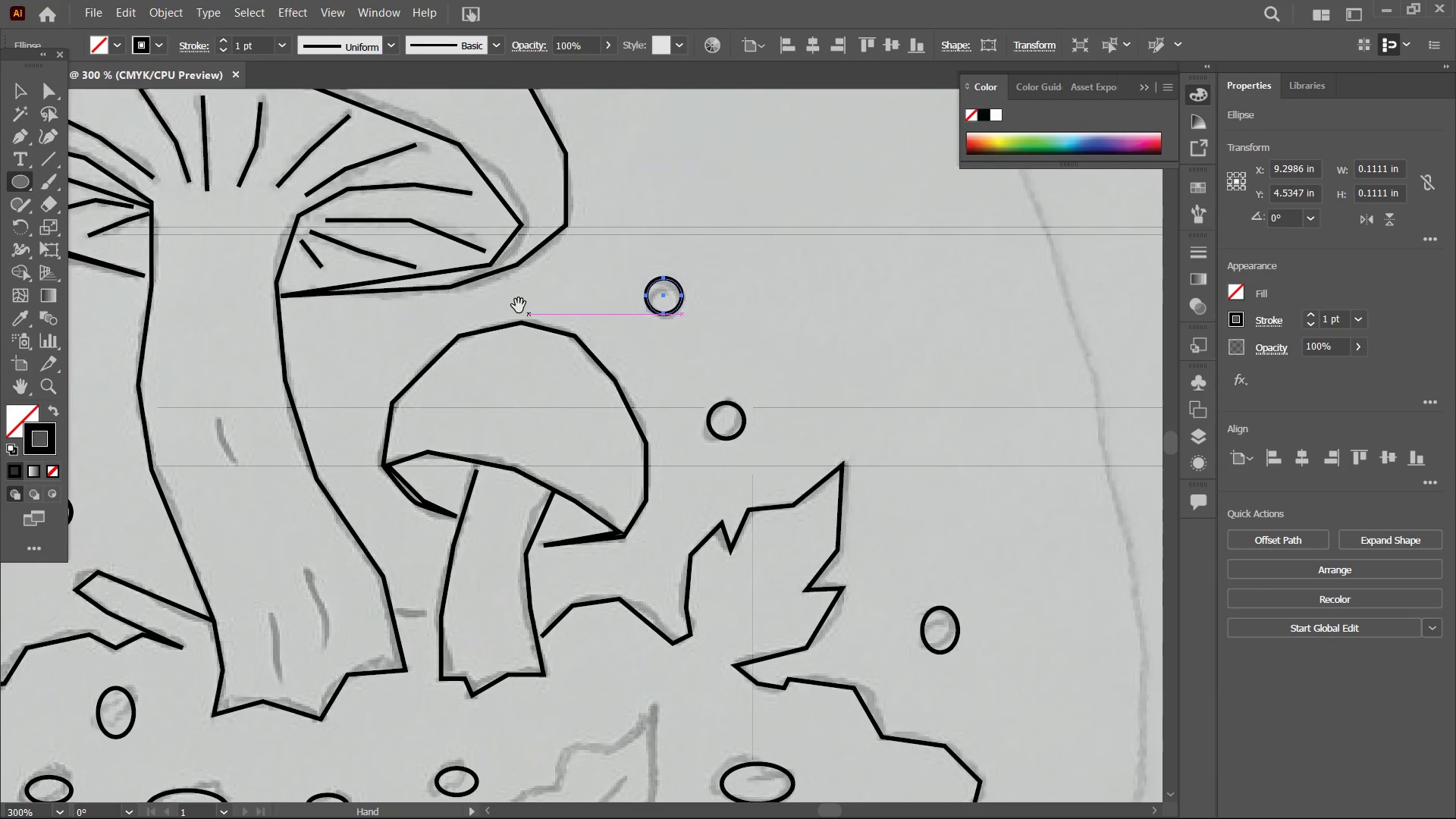 
hold_key(key=Space, duration=1.5)
 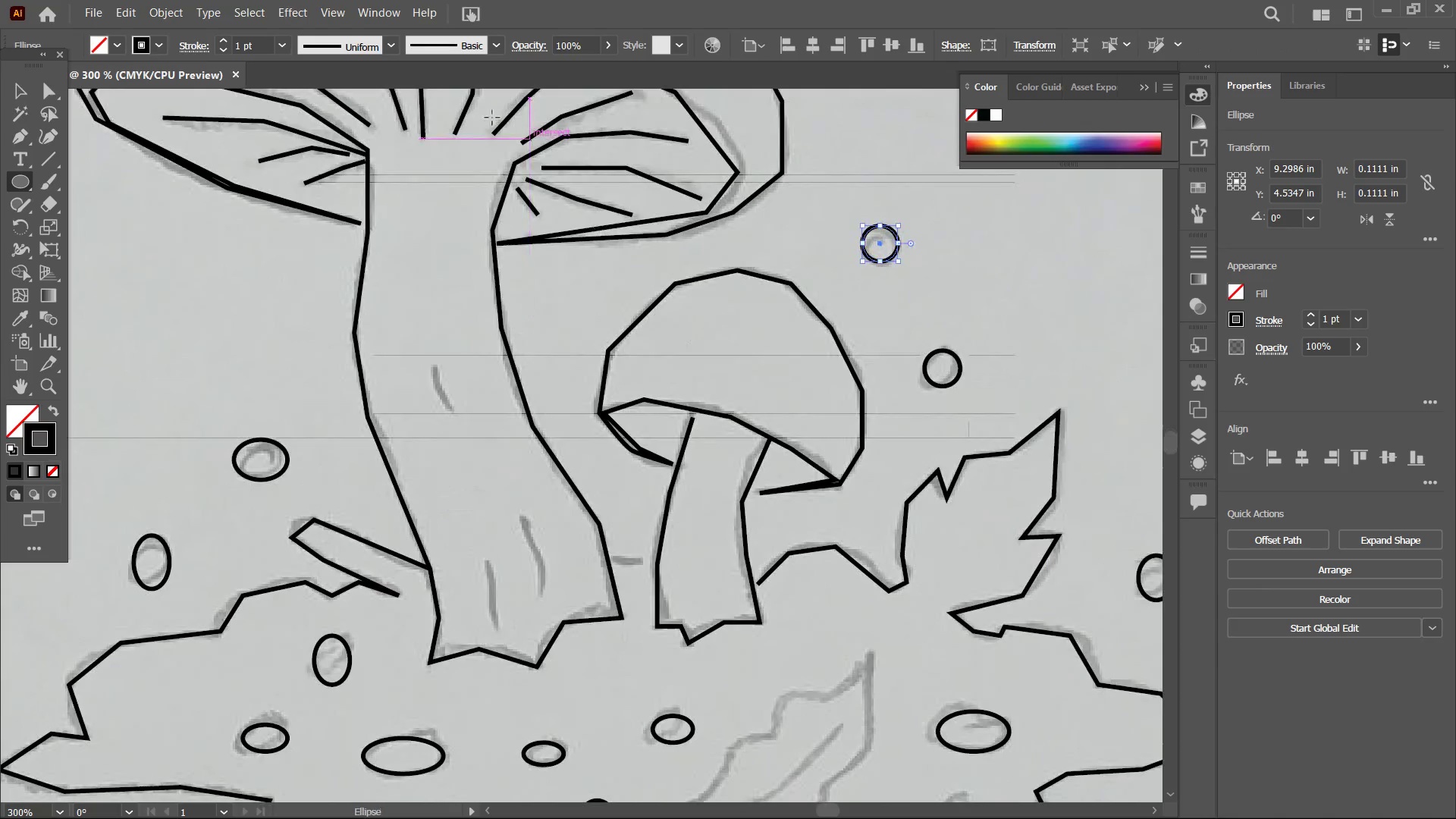 
left_click_drag(start_coordinate=[539, 328], to_coordinate=[752, 272])
 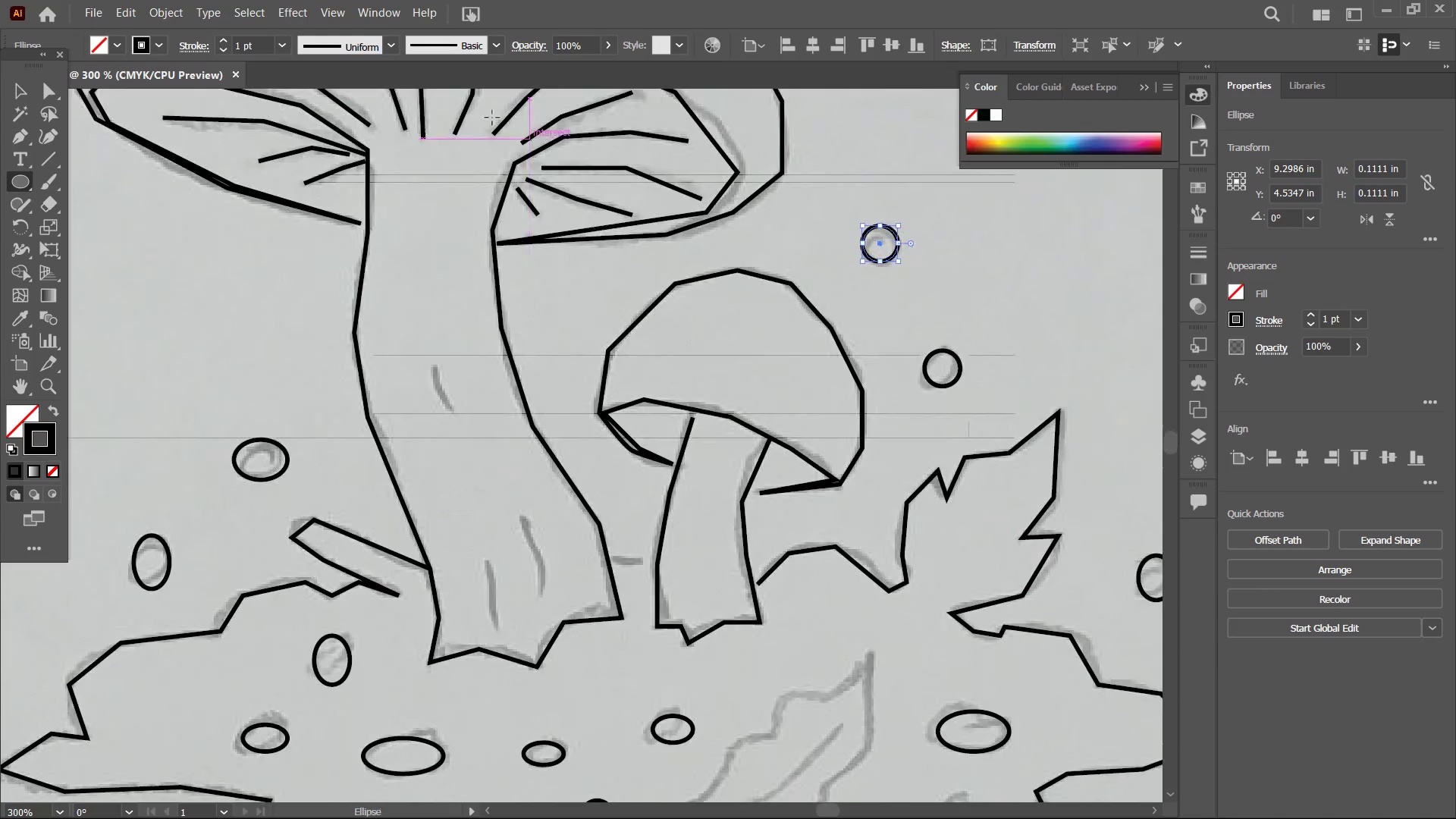 
hold_key(key=Space, duration=0.45)
 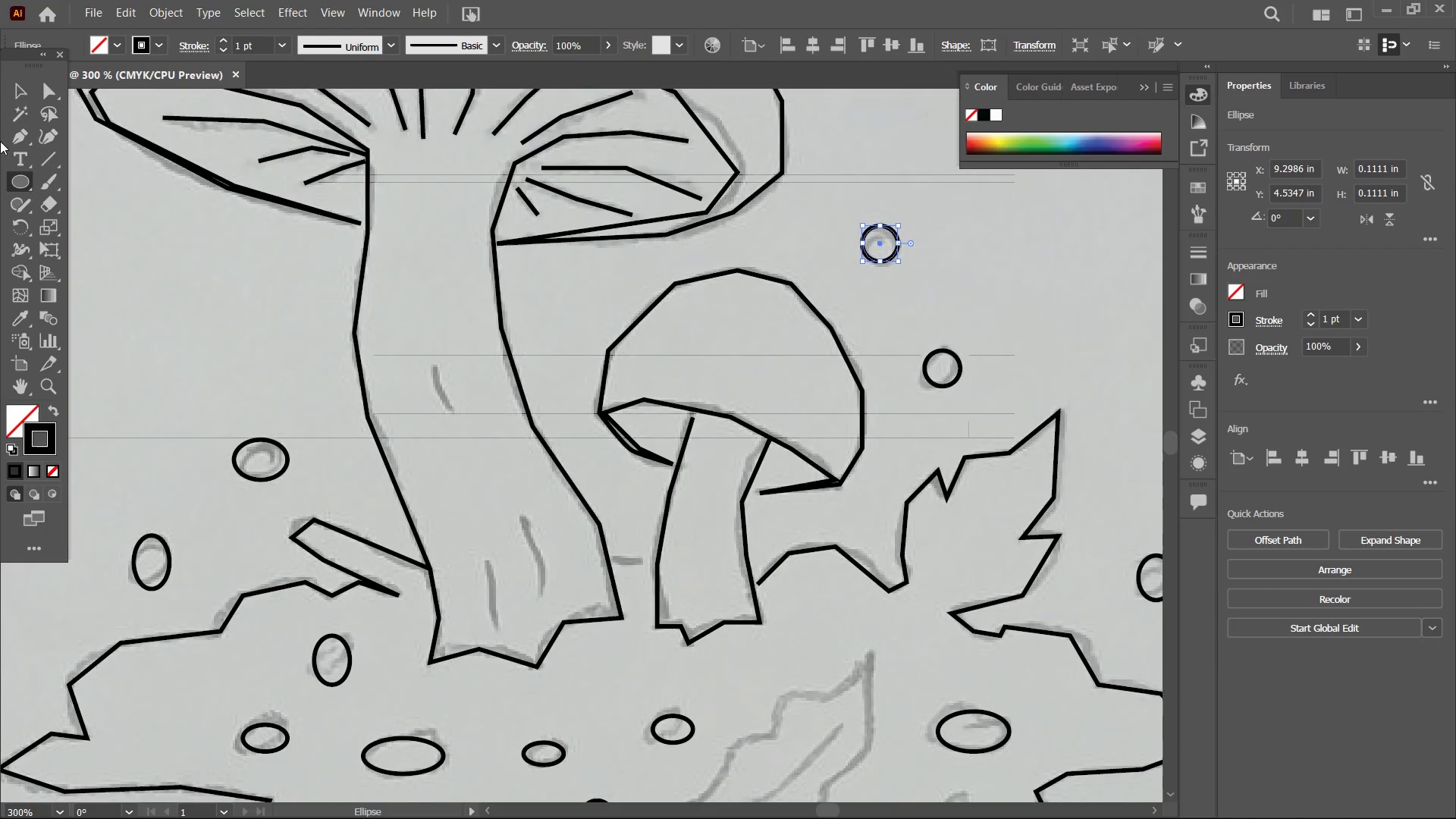 
hold_key(key=Space, duration=25.09)
 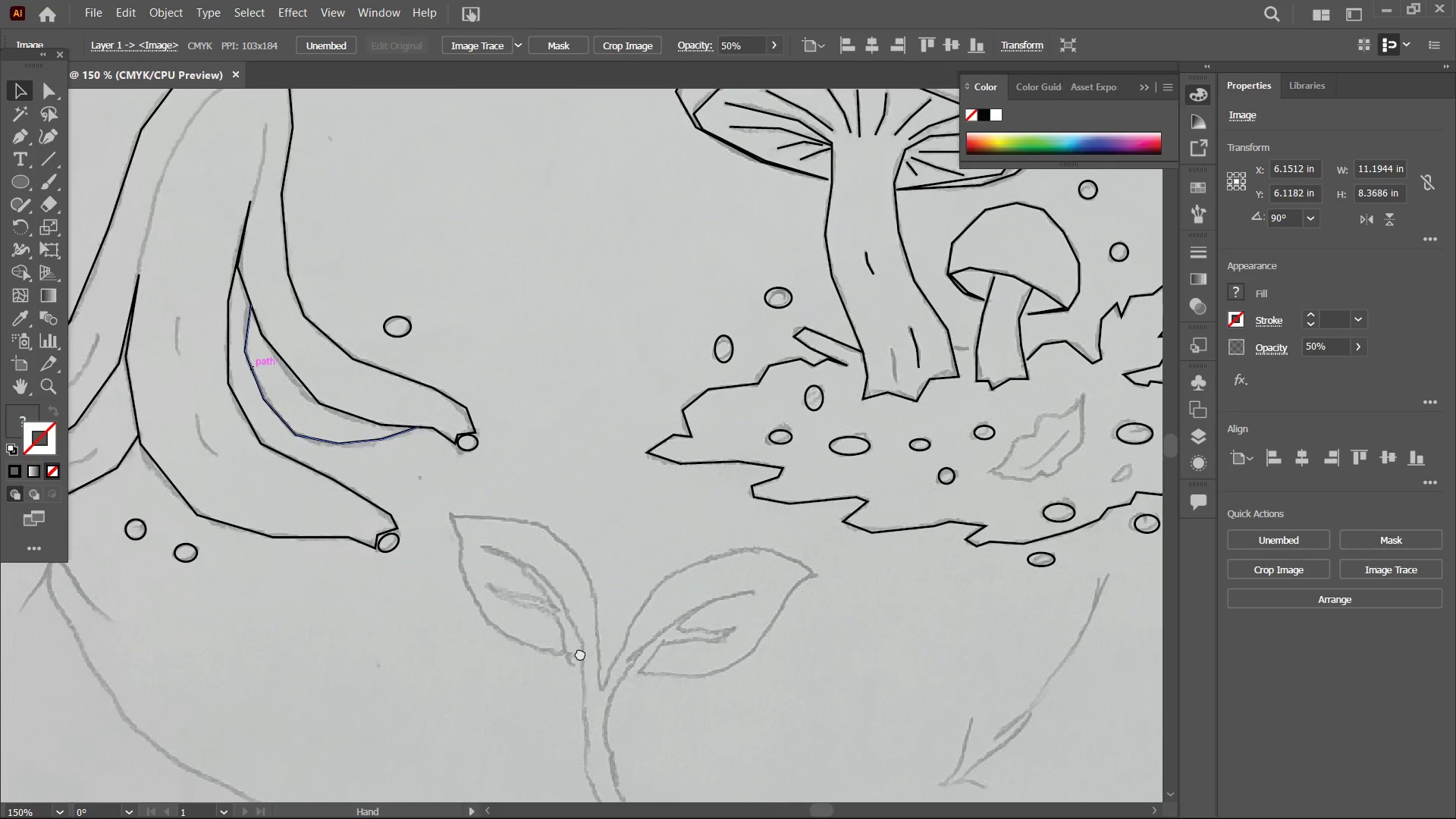 
left_click_drag(start_coordinate=[432, 366], to_coordinate=[455, 411])
 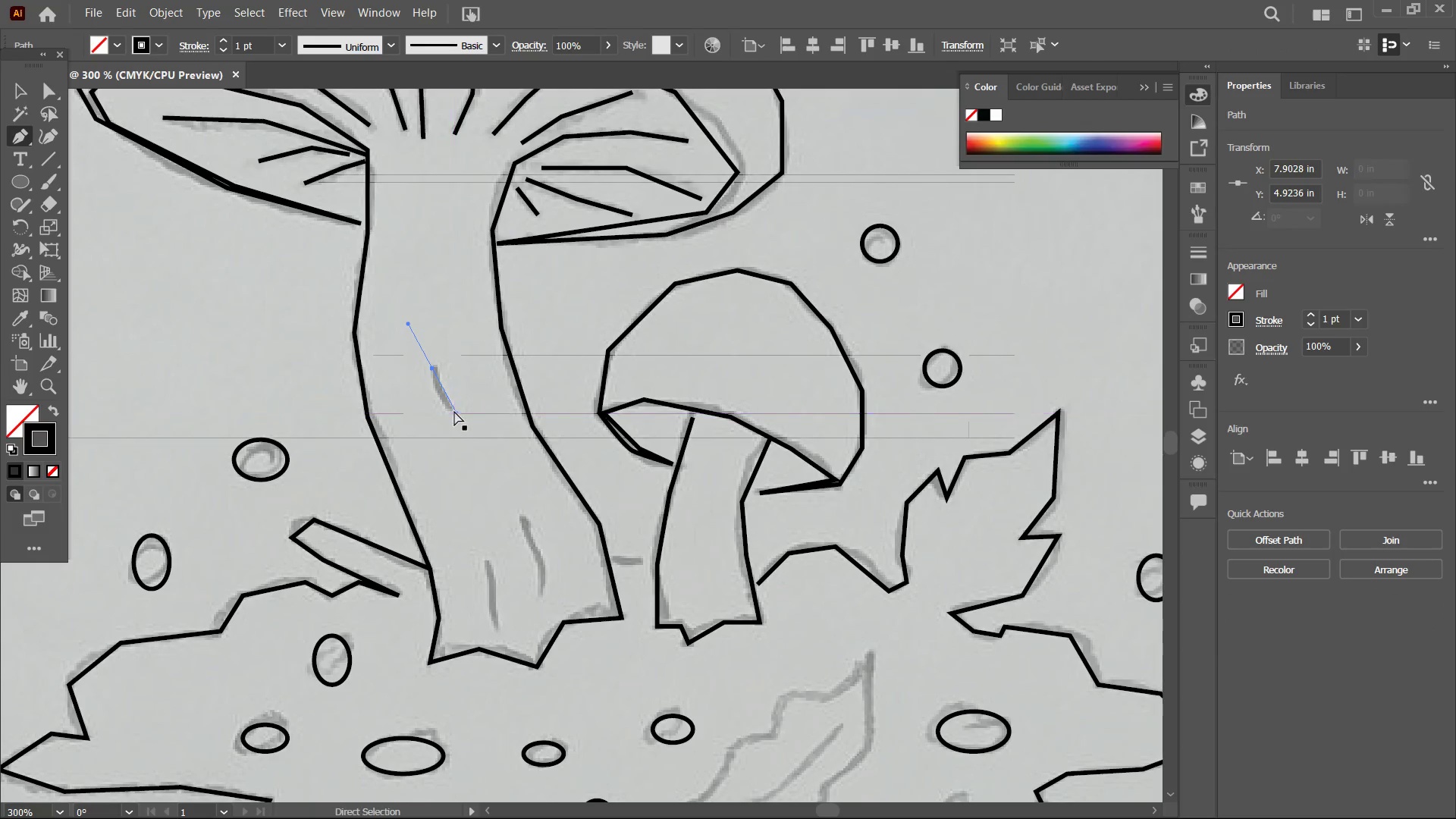 
key(Control+Z)
 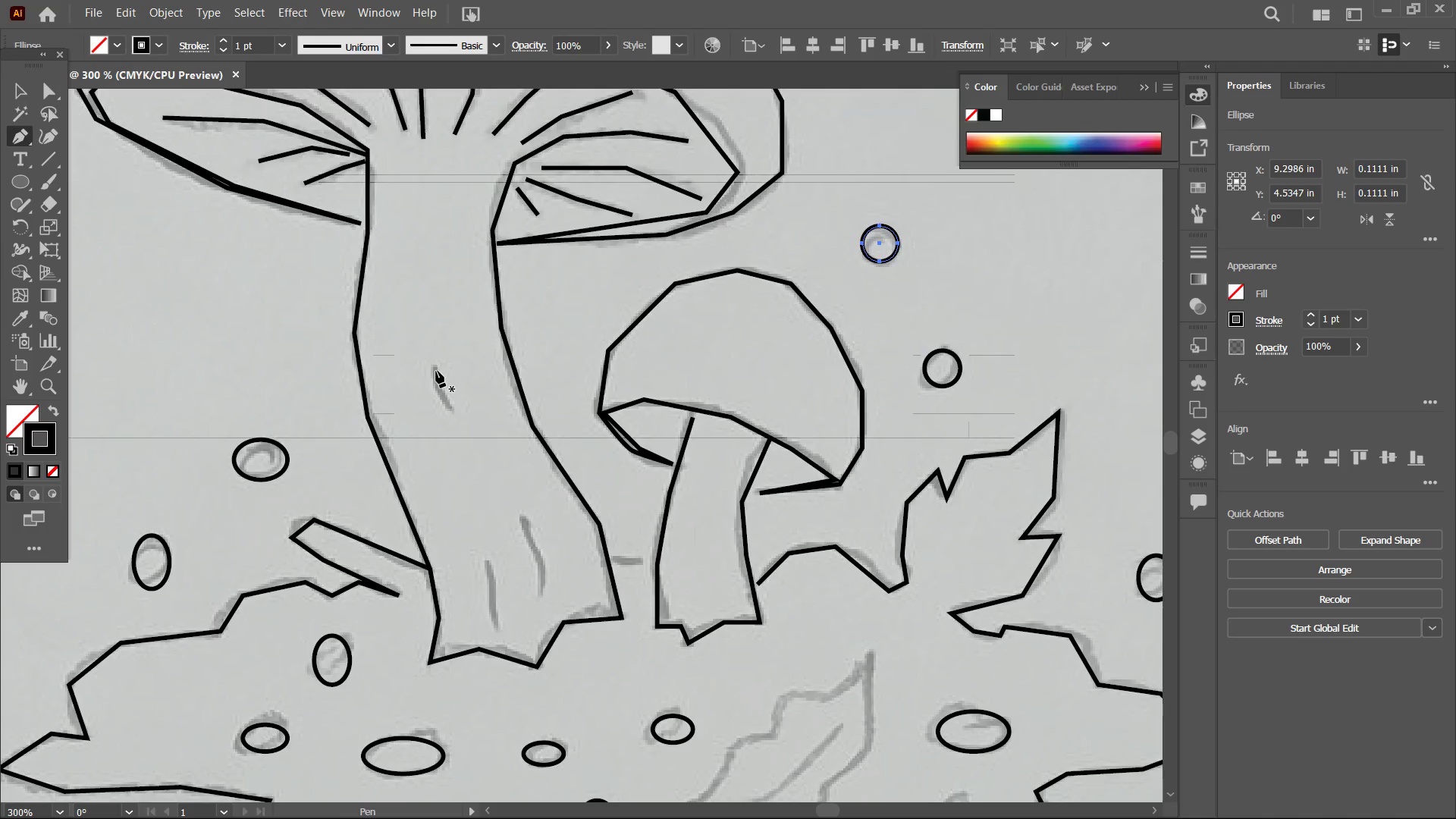 
left_click([436, 368])
 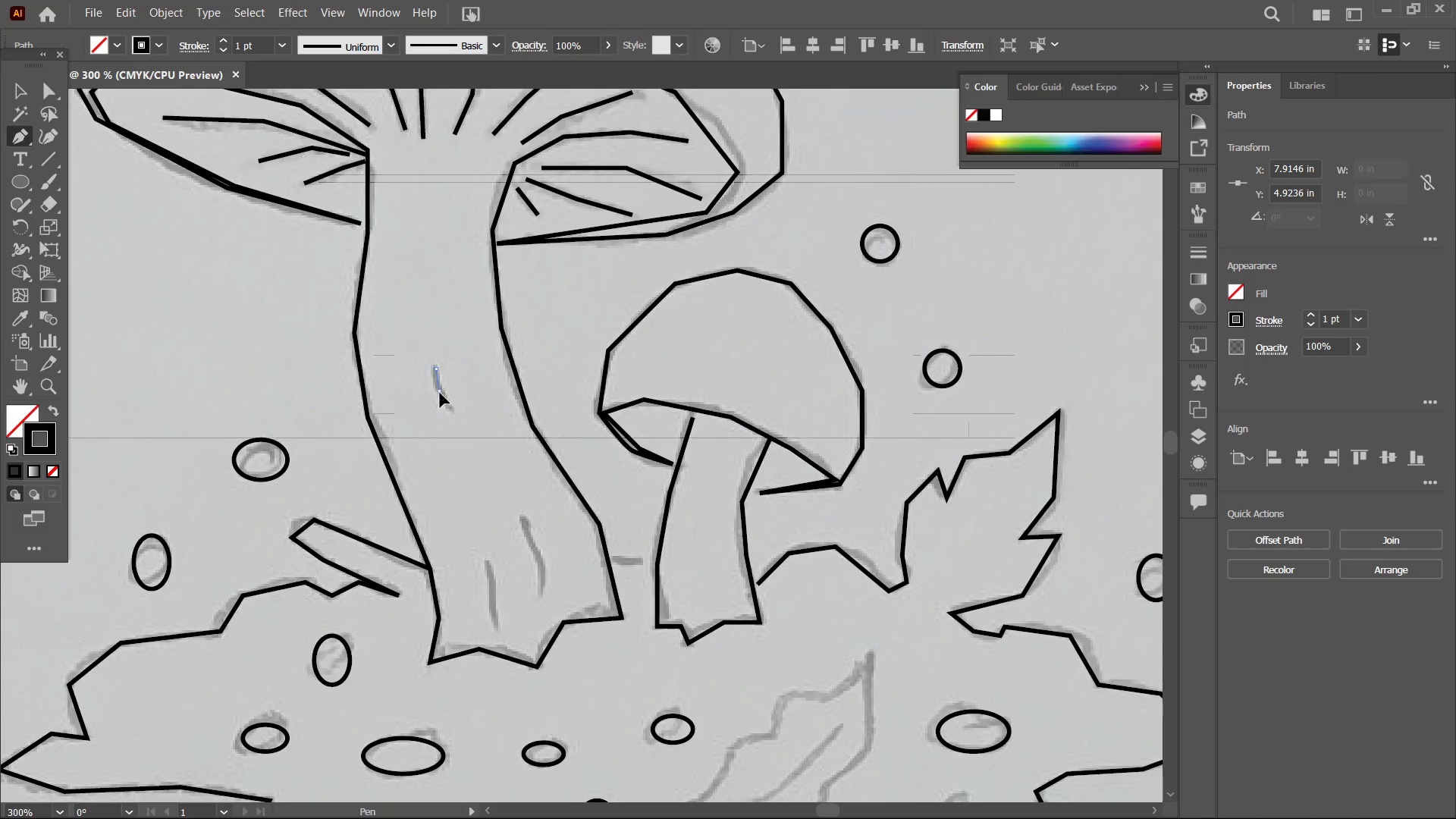 
double_click([451, 413])
 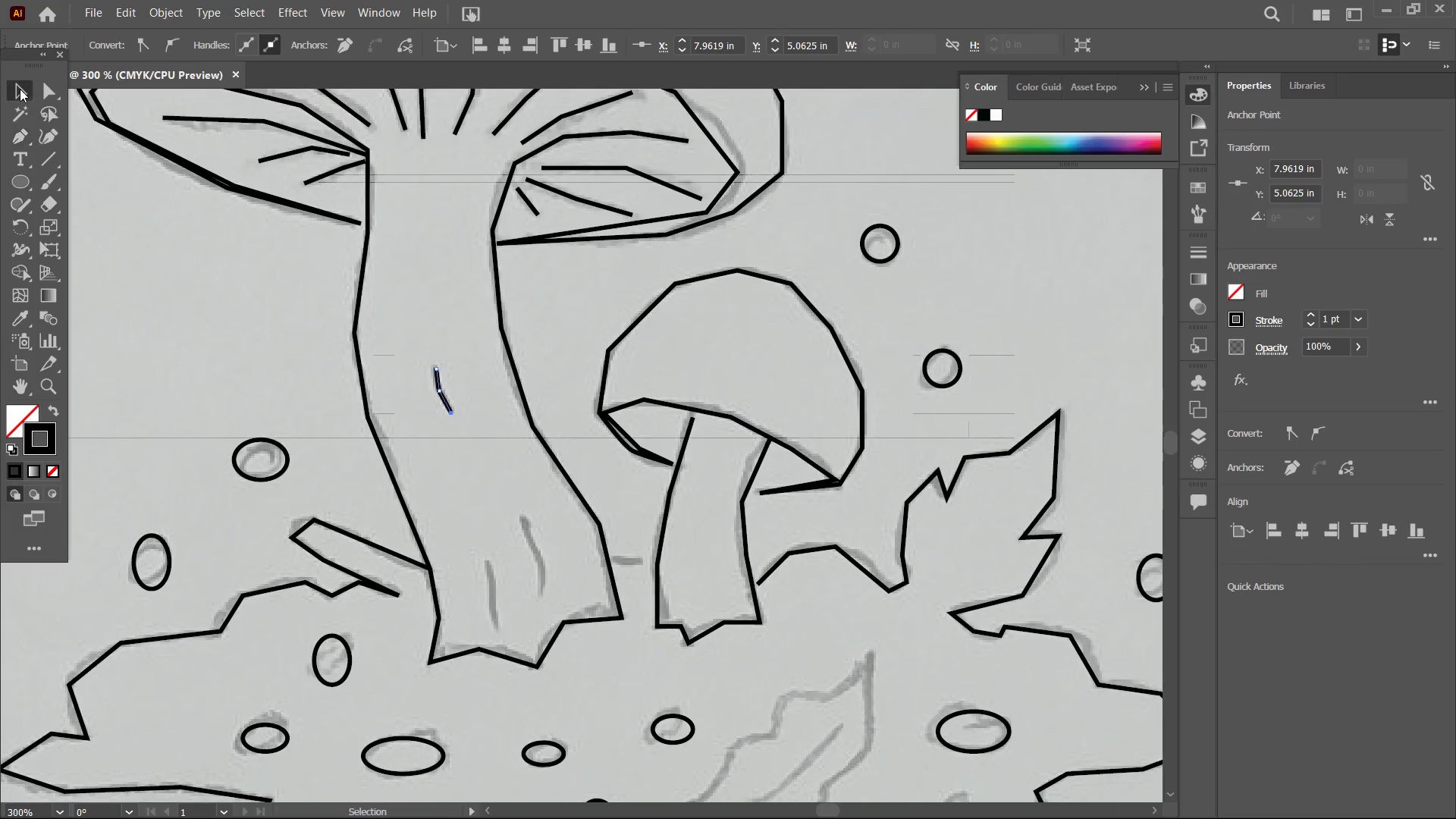 
double_click([176, 184])
 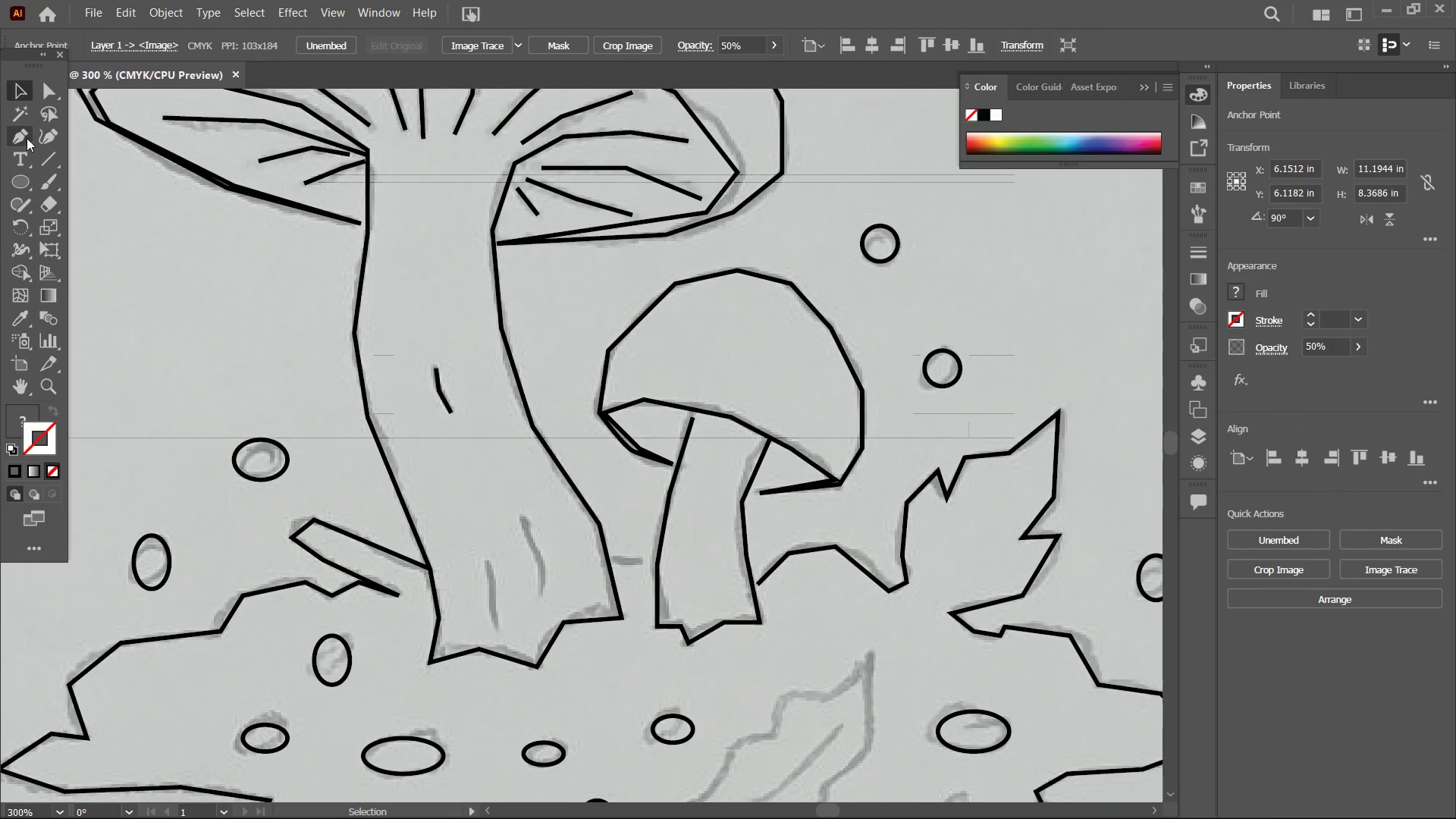 
left_click([27, 138])
 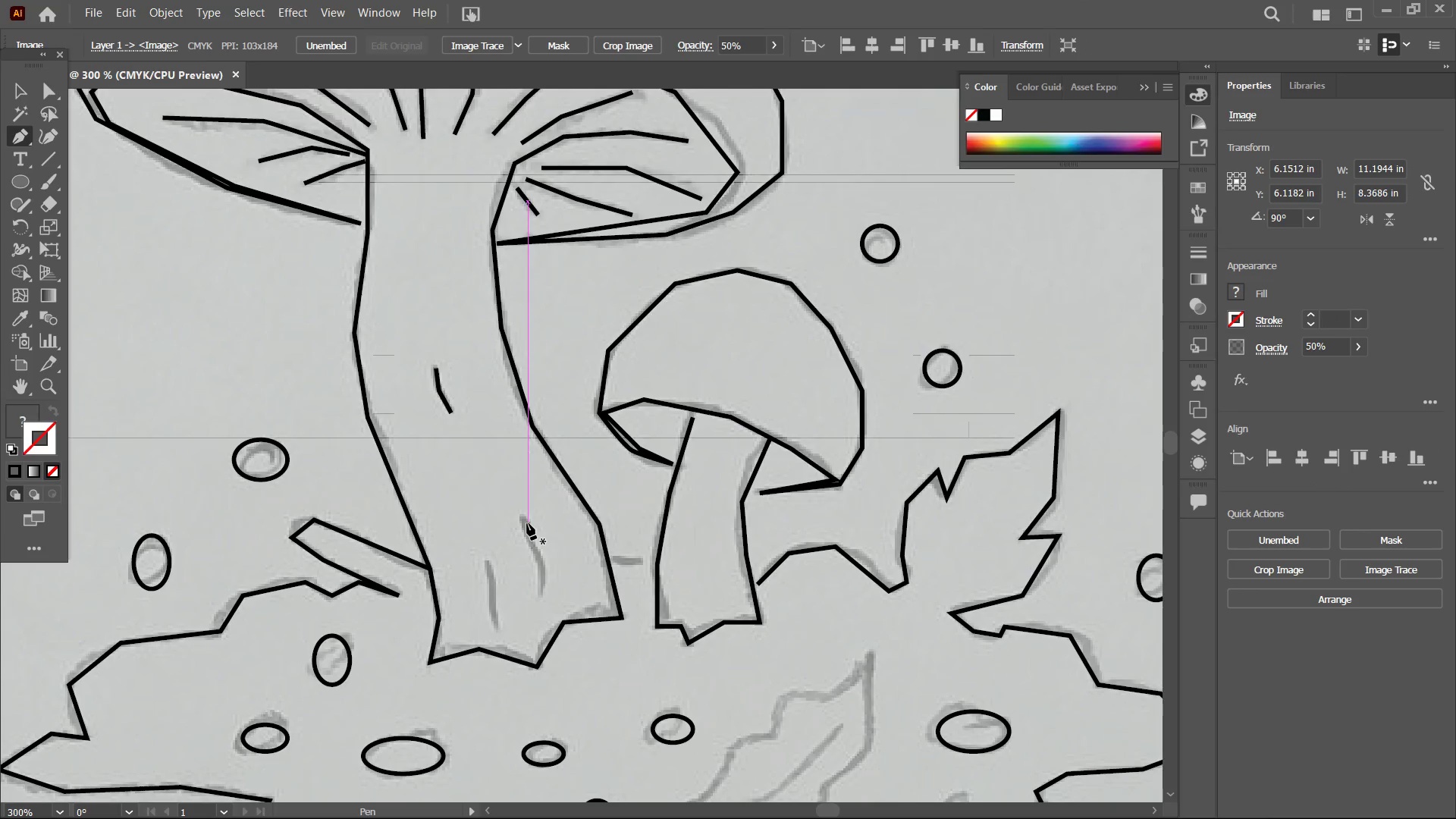 
left_click([526, 521])
 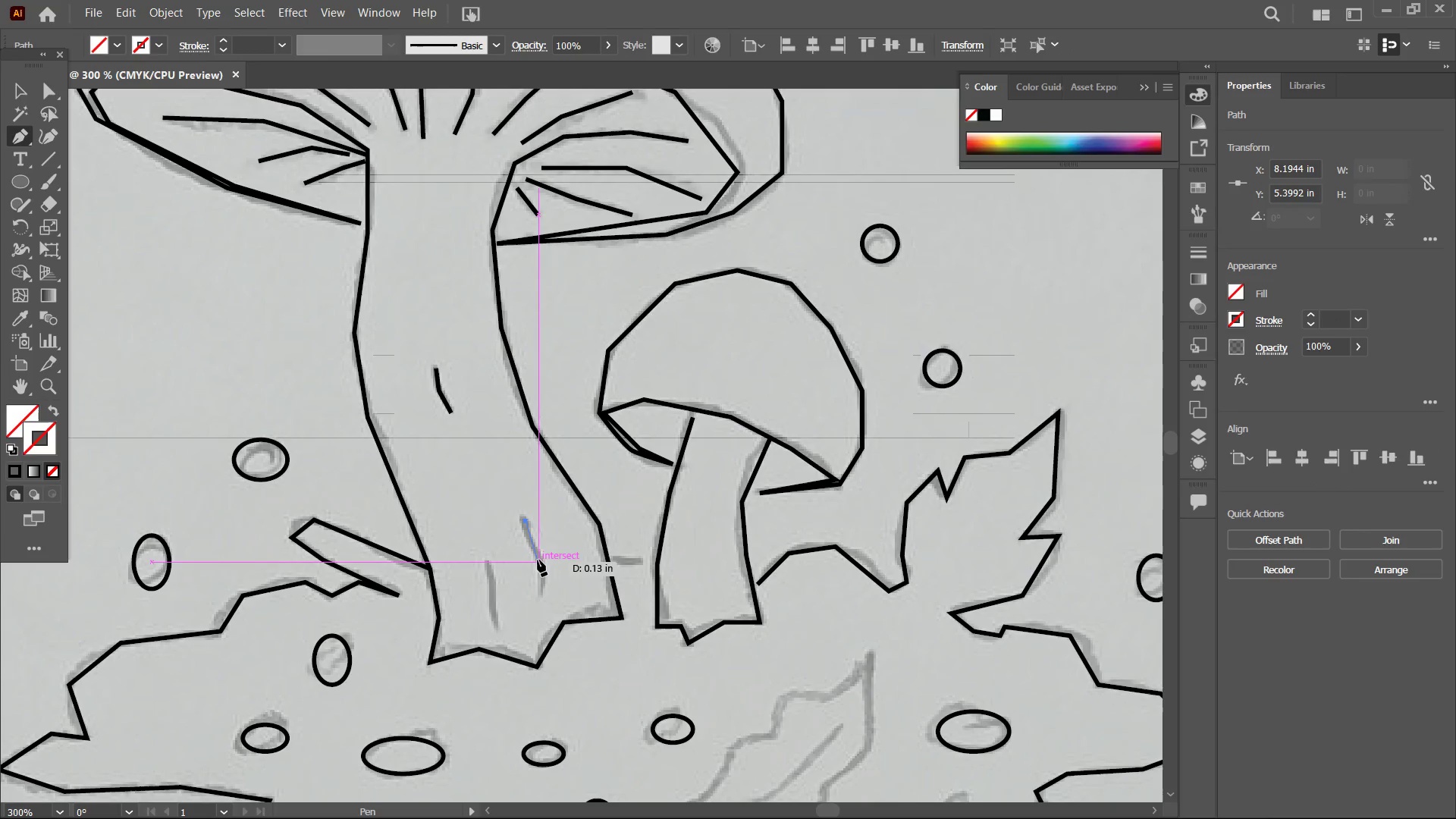 
left_click([538, 560])
 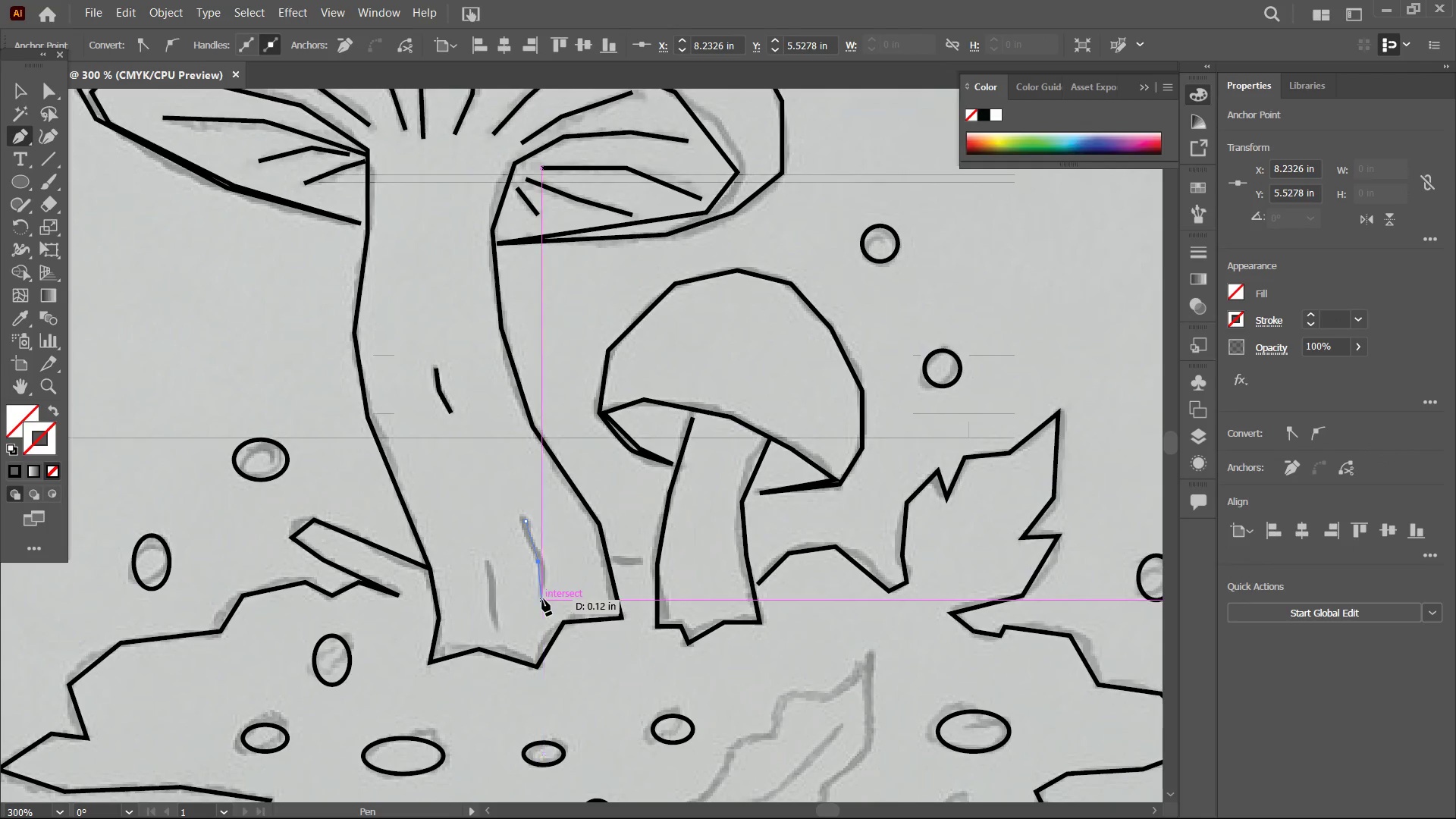 
left_click([542, 599])
 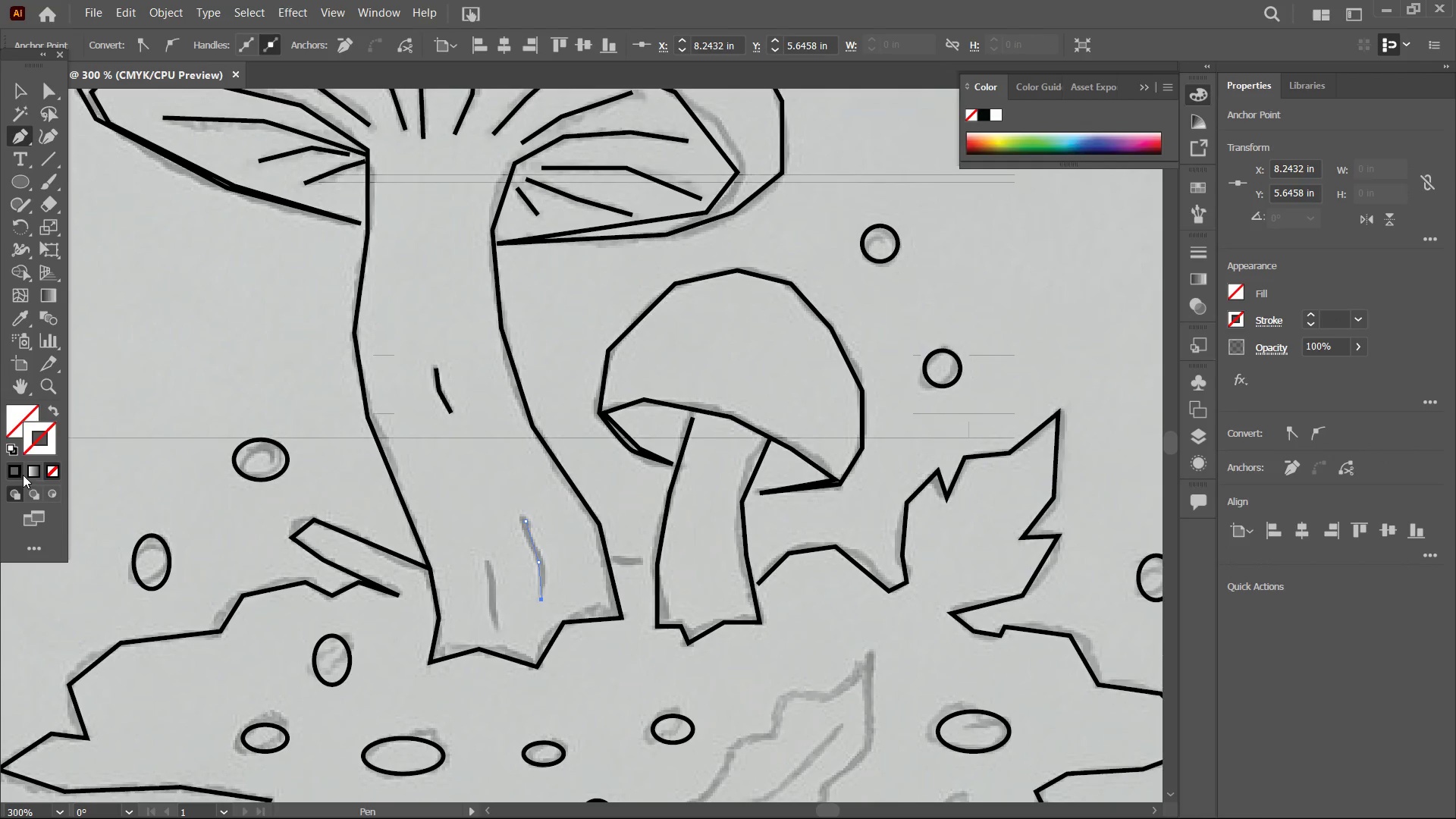 
left_click([18, 471])
 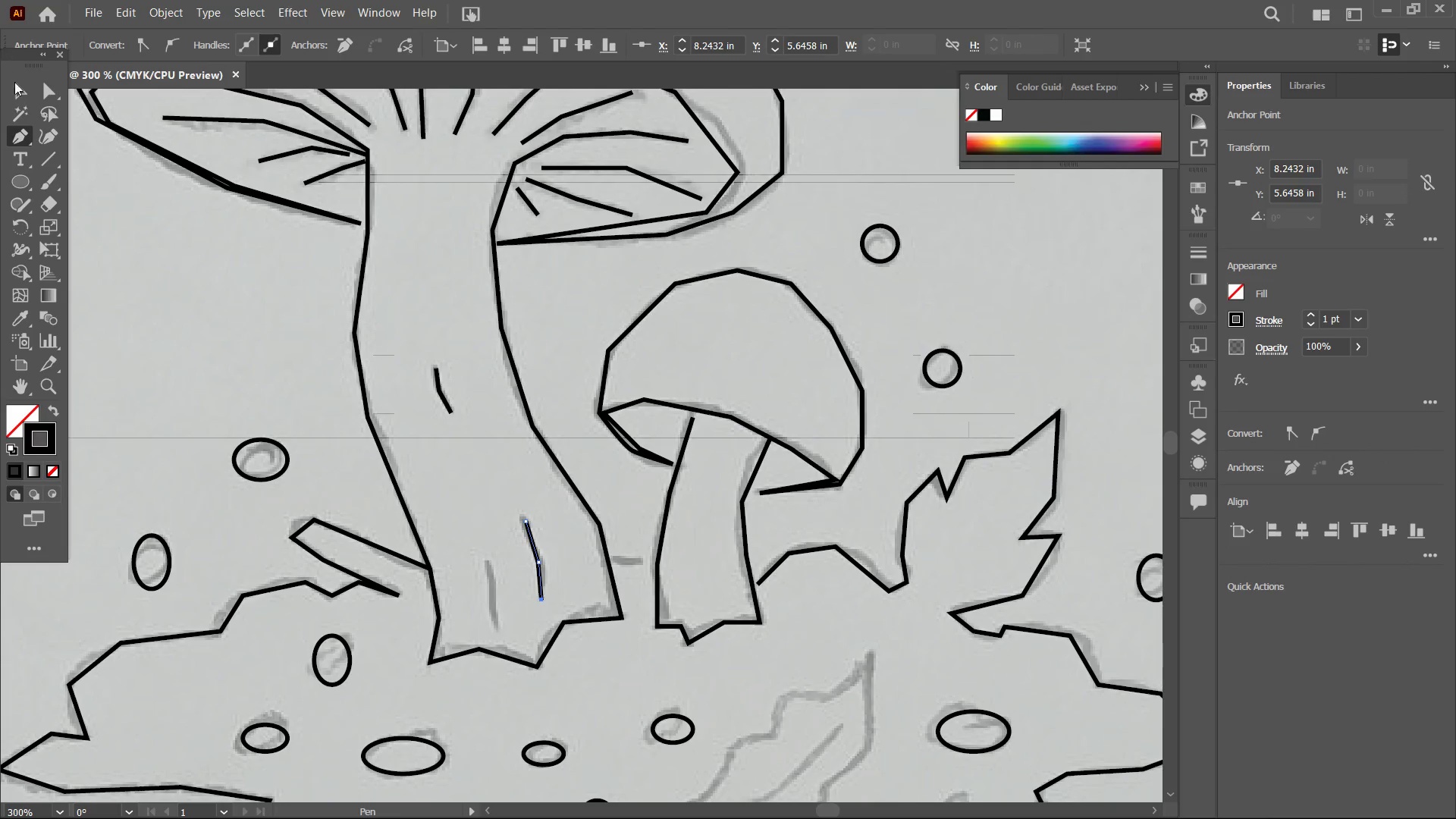 
left_click([14, 83])
 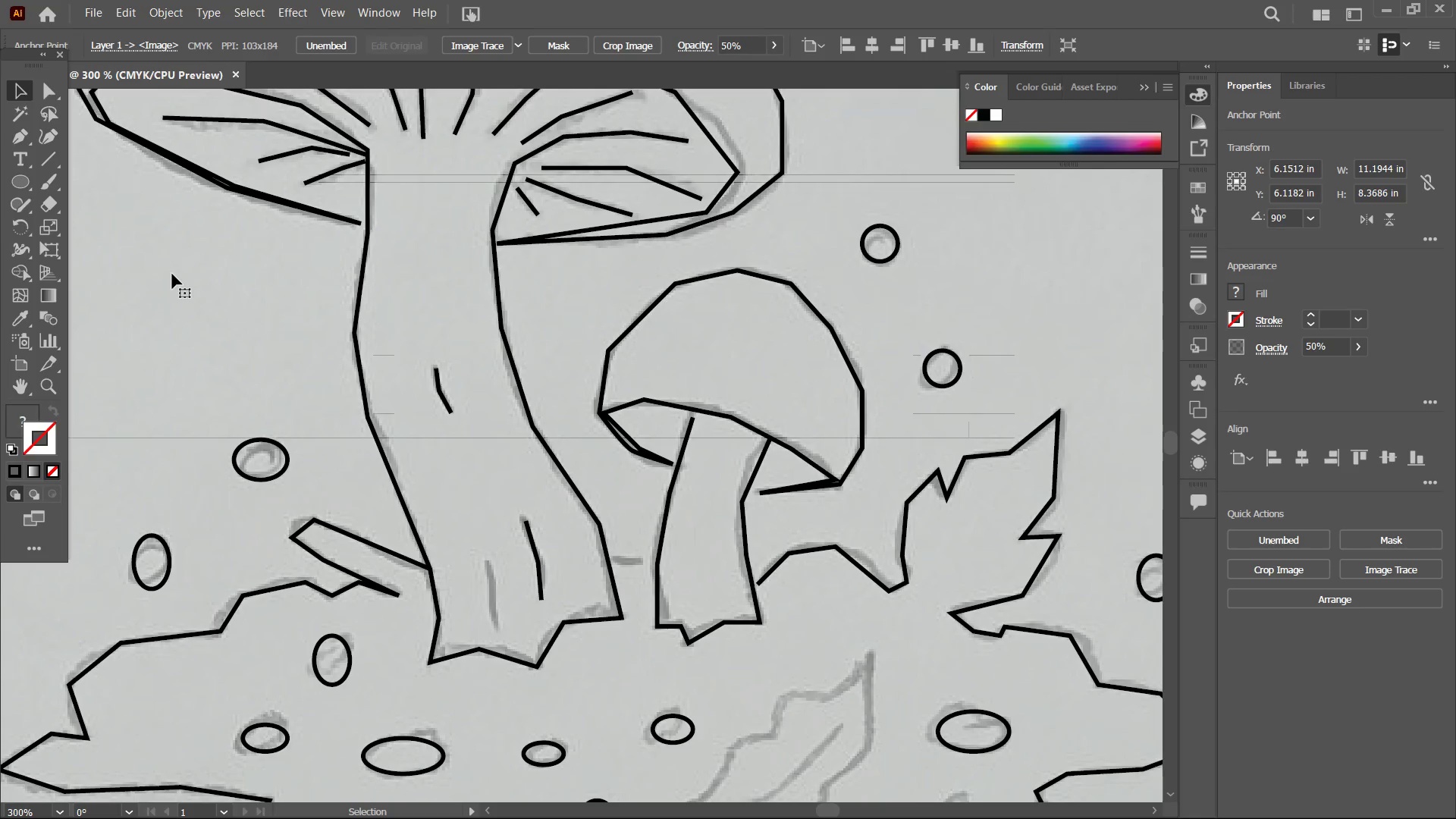 
key(Control+Minus)
 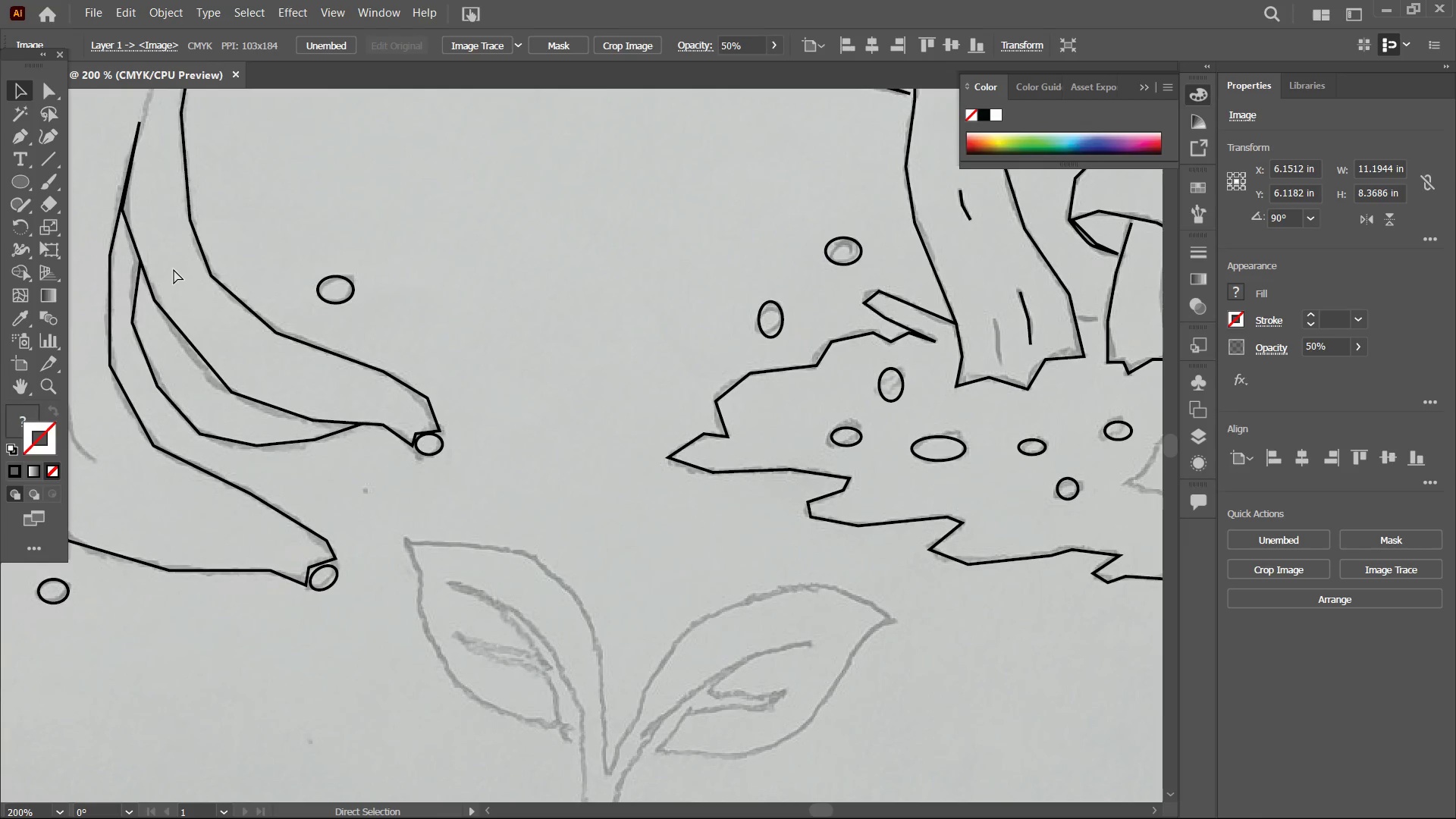 
key(Control+Minus)
 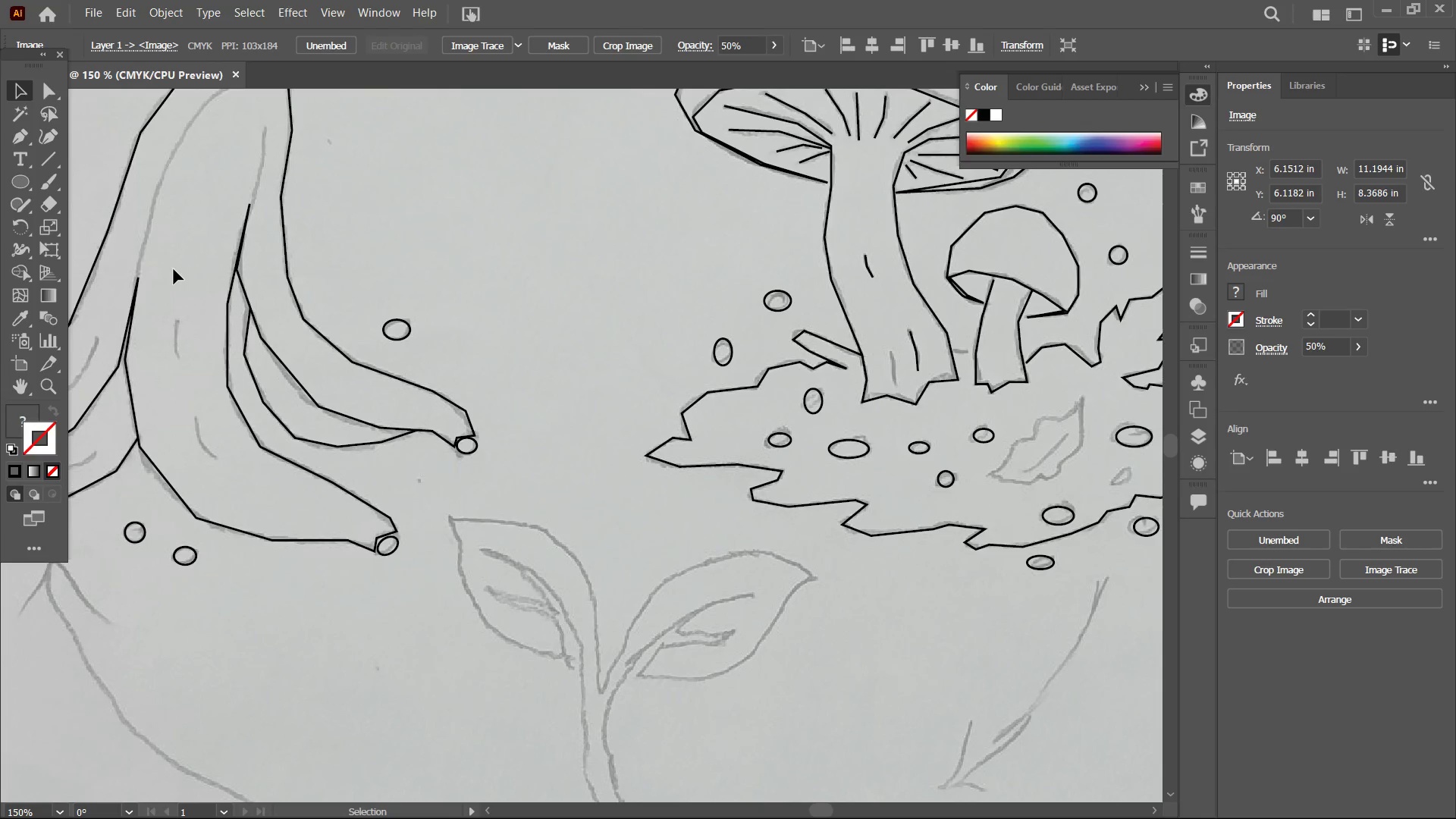 
hold_key(key=Space, duration=1.51)
 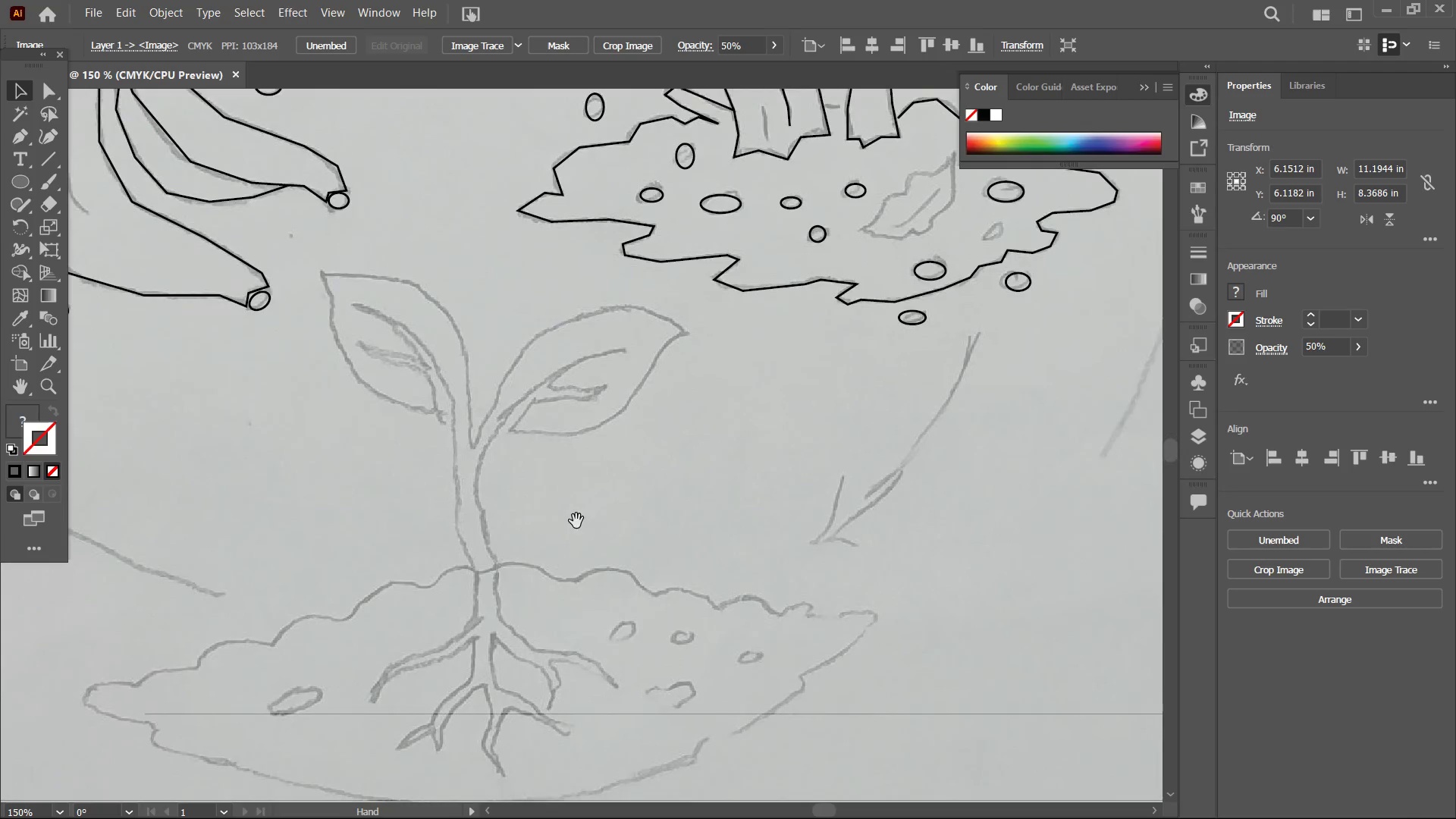 
left_click_drag(start_coordinate=[597, 690], to_coordinate=[470, 444])
 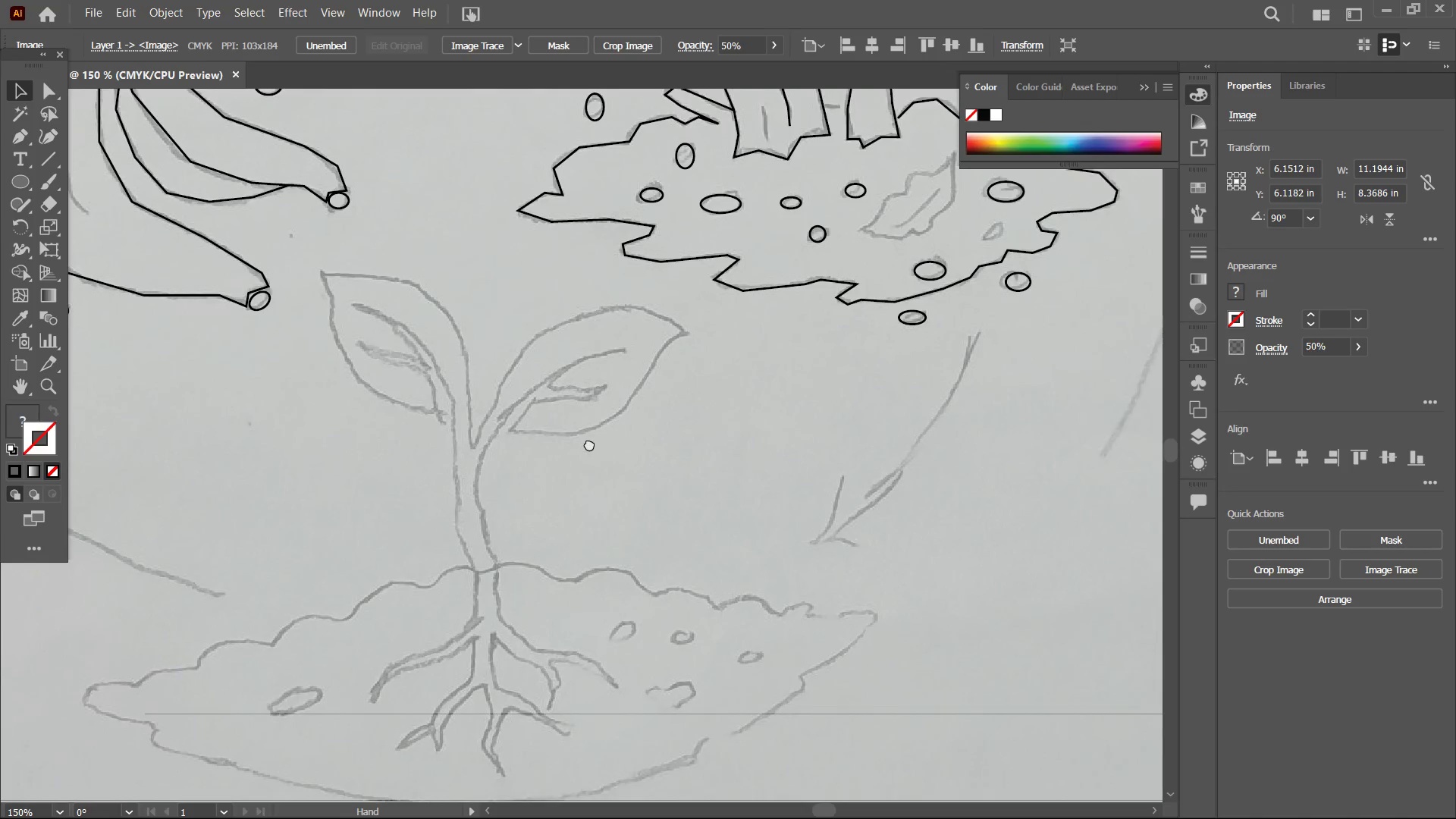 
hold_key(key=Space, duration=1.5)
 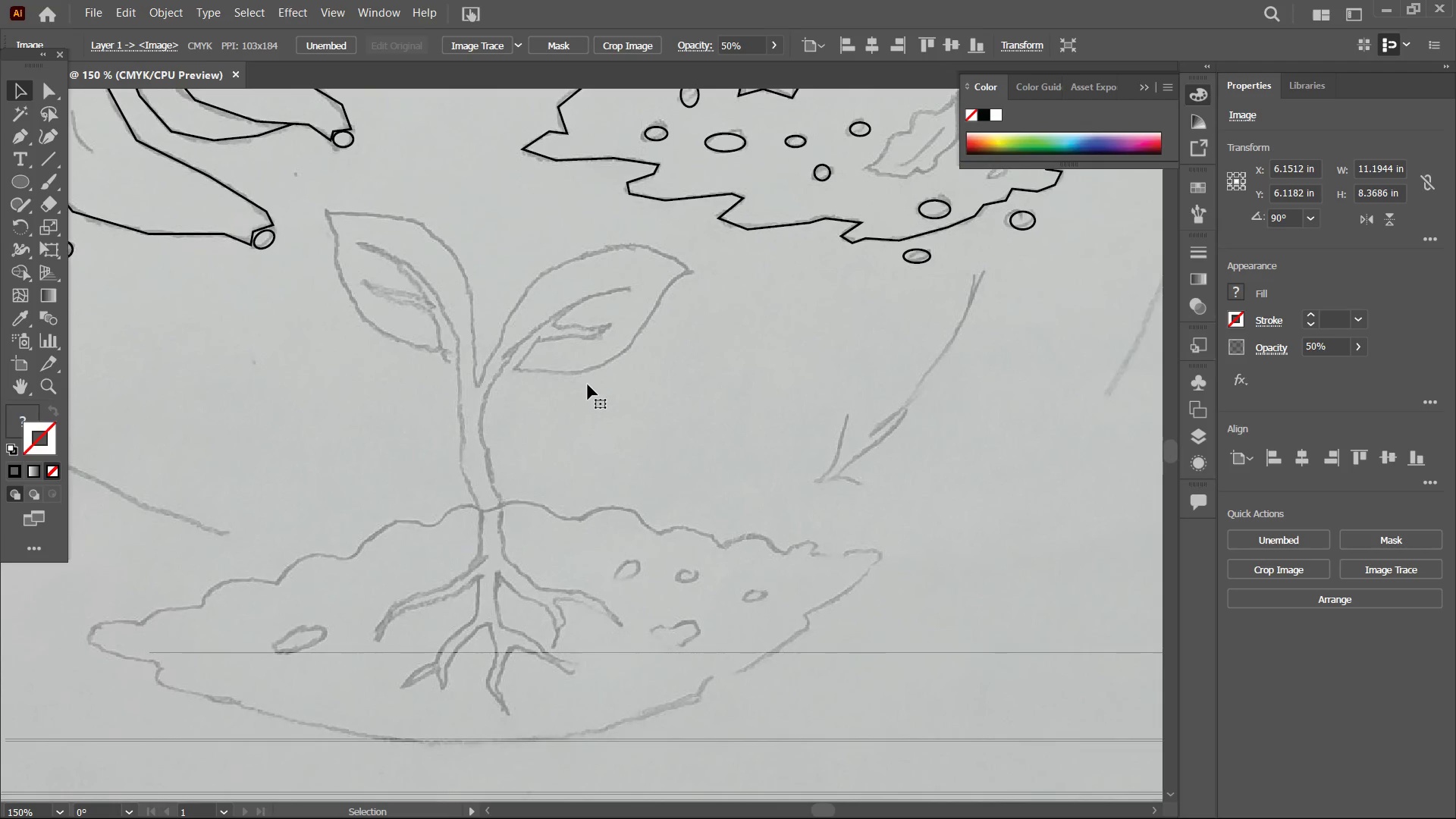 
left_click_drag(start_coordinate=[589, 447], to_coordinate=[595, 385])
 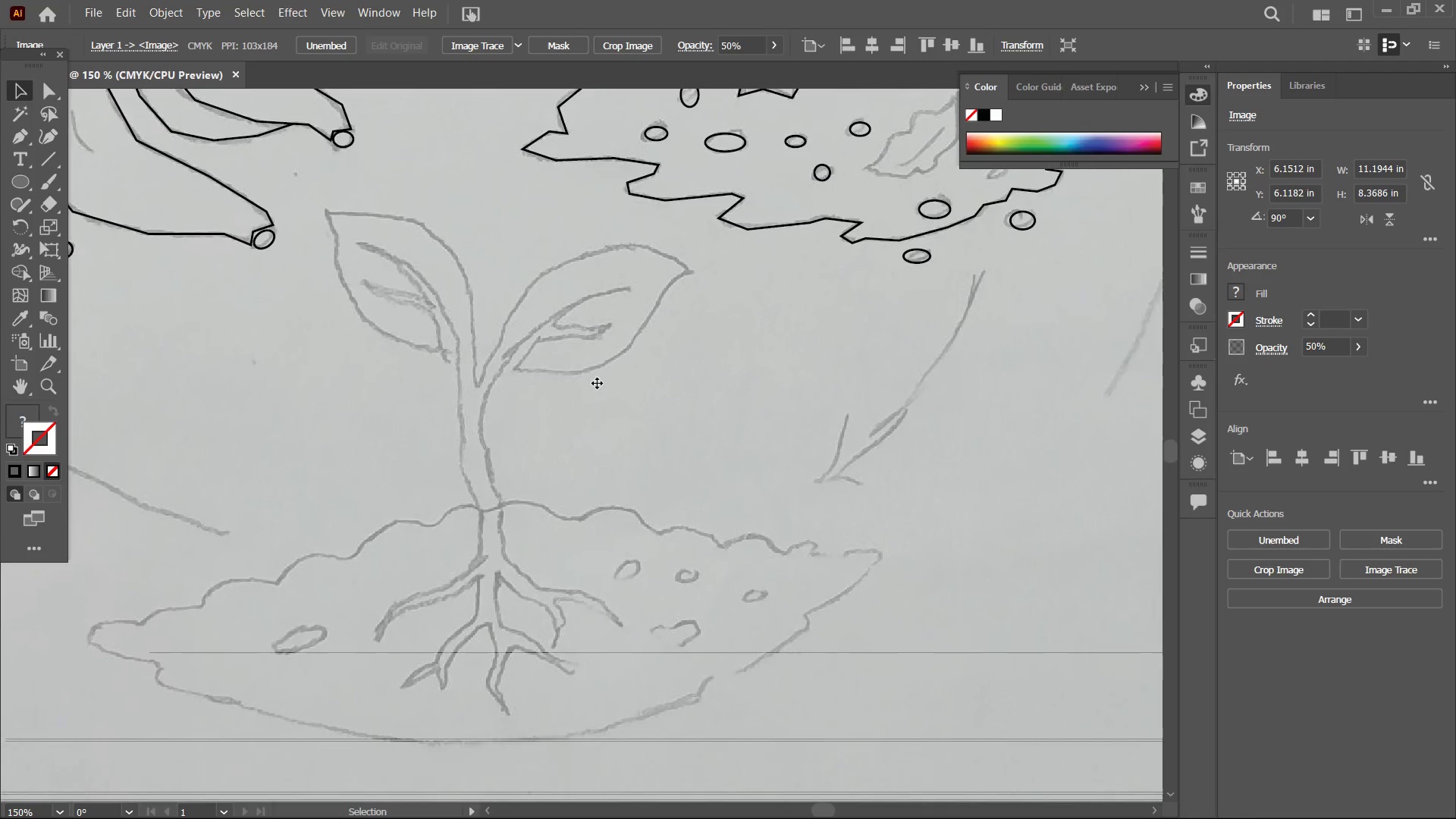 
key(Space)
 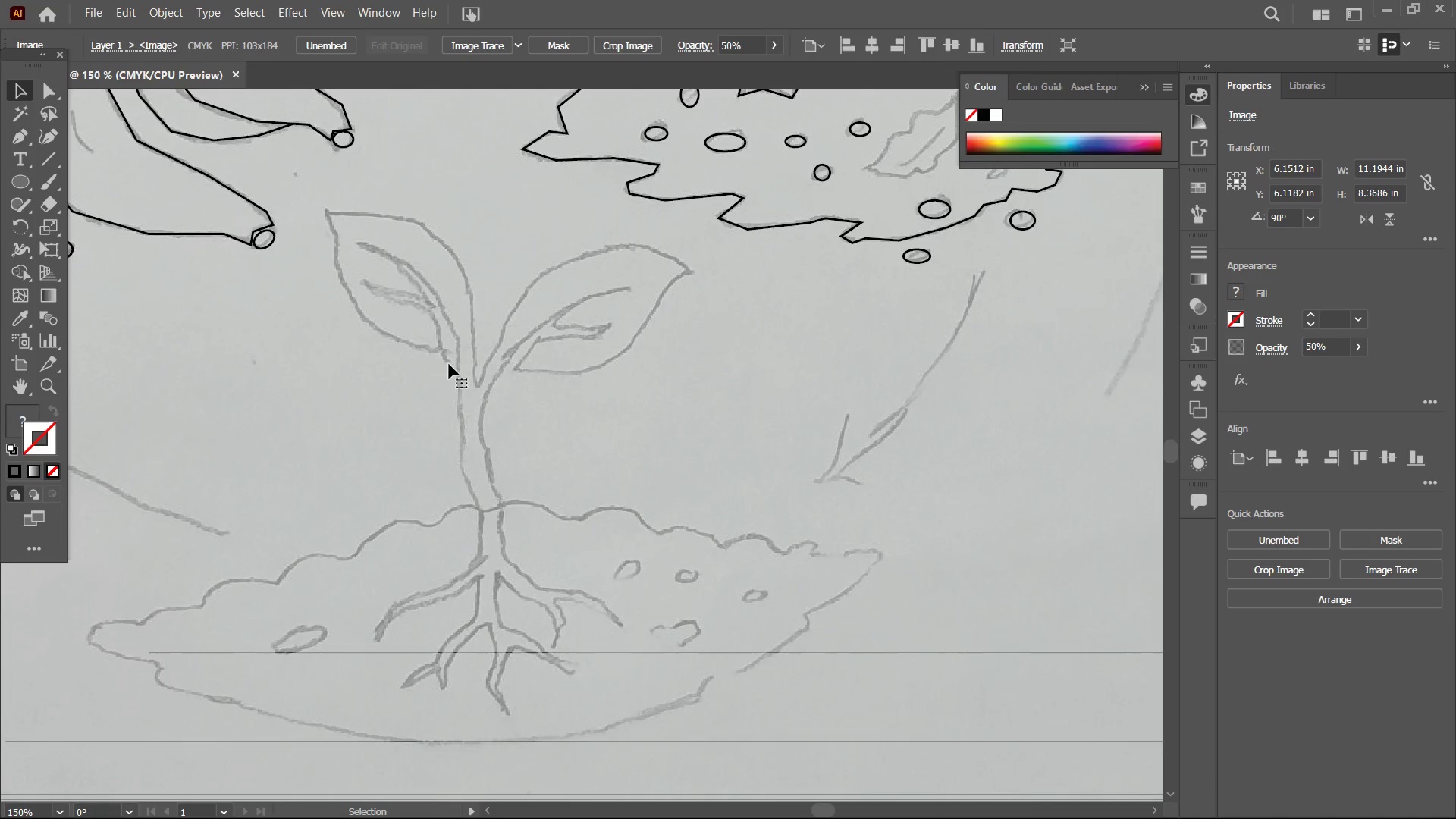 
left_click([23, 143])
 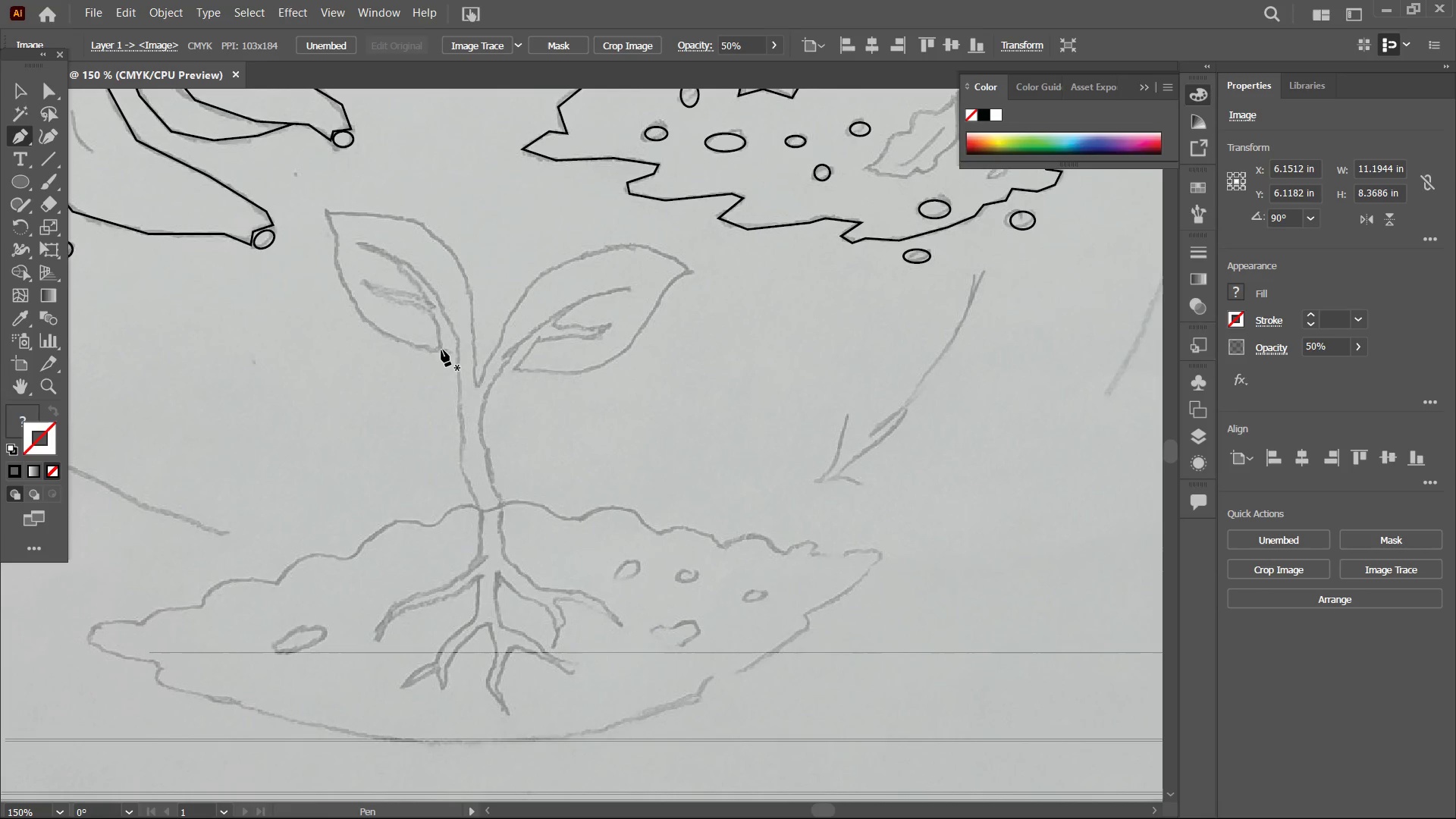 
left_click([441, 347])
 